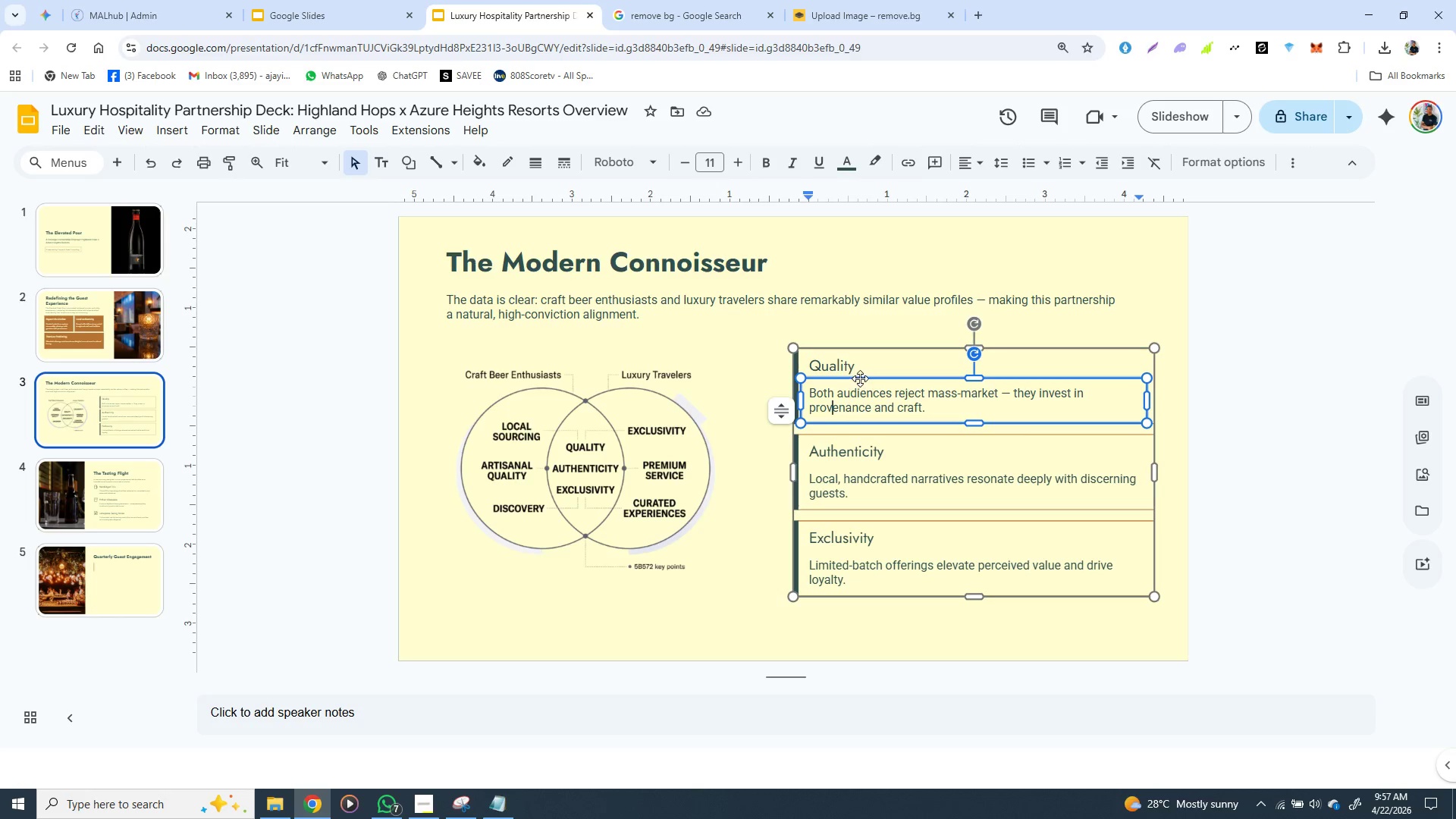 
left_click([860, 378])
 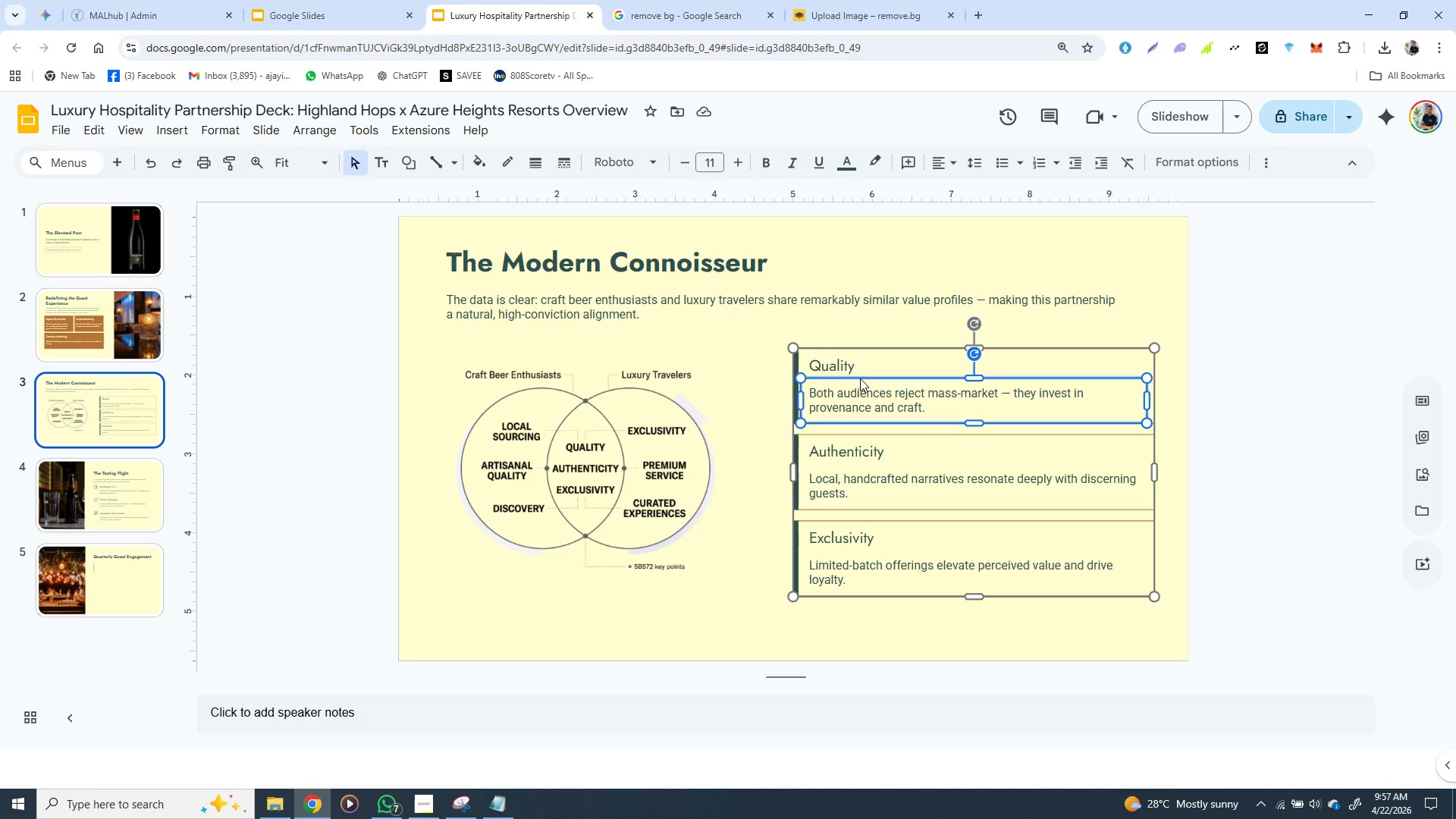 
key(Control+C)
 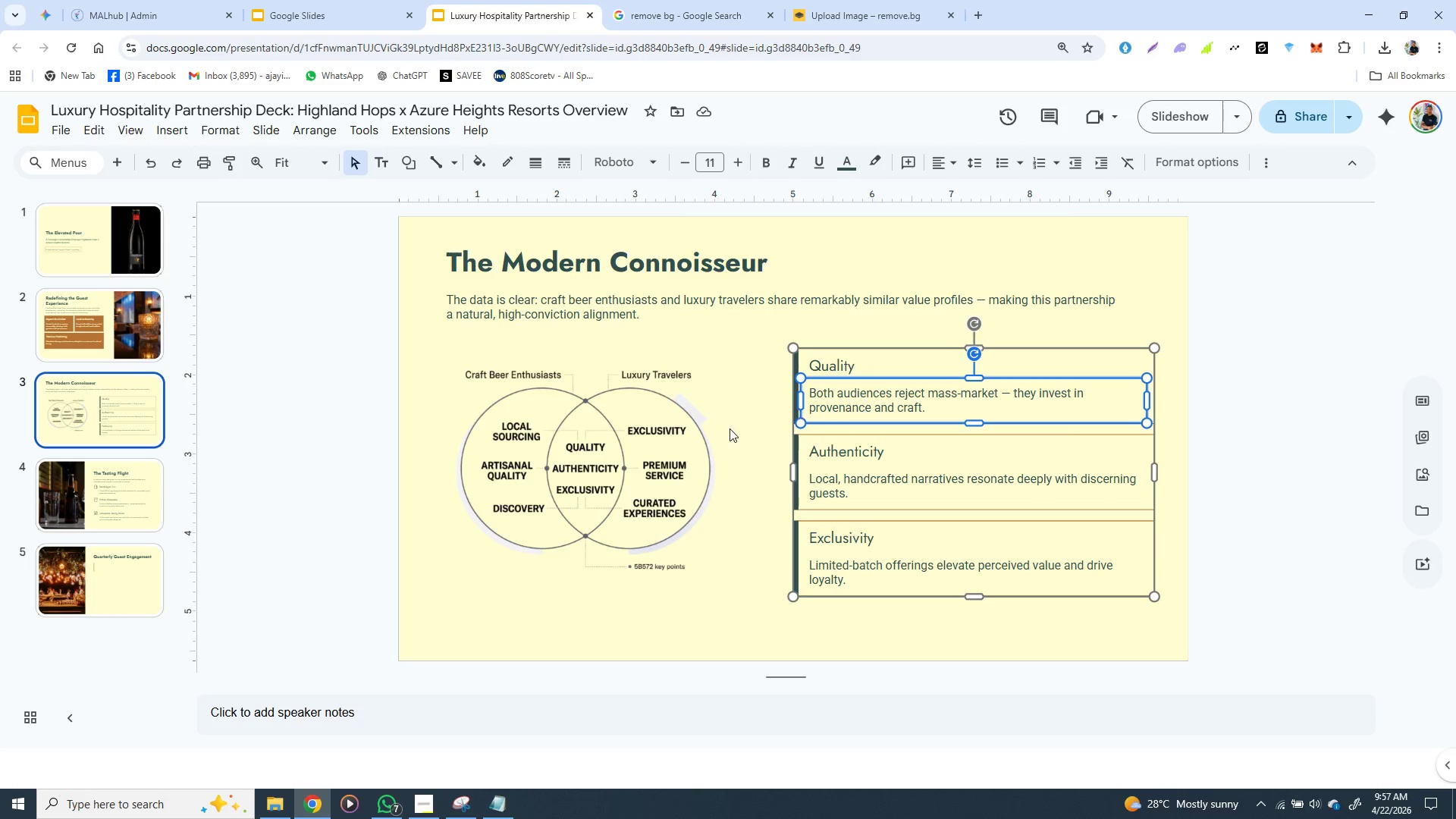 
key(Control+C)
 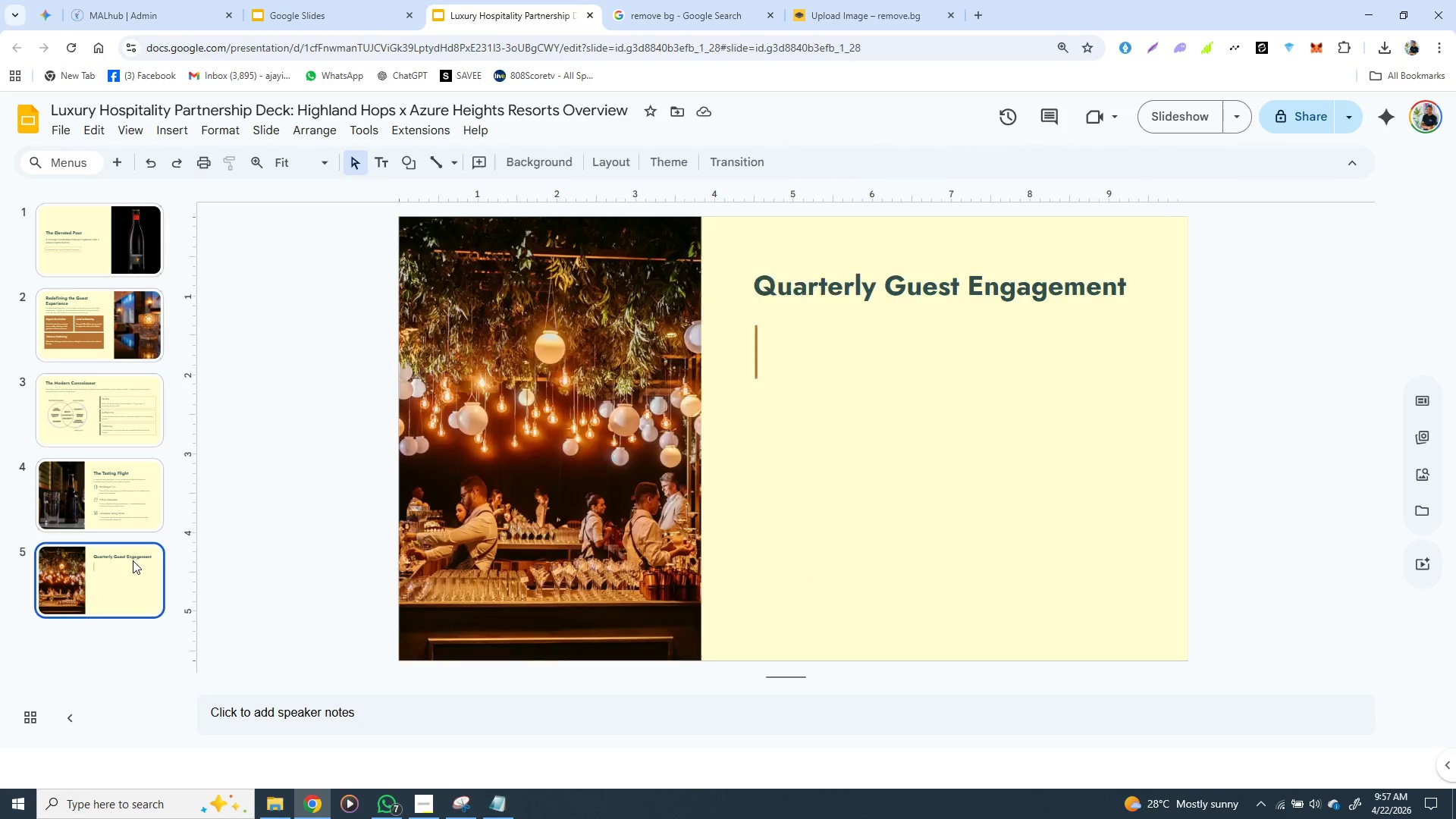 
left_click([133, 560])
 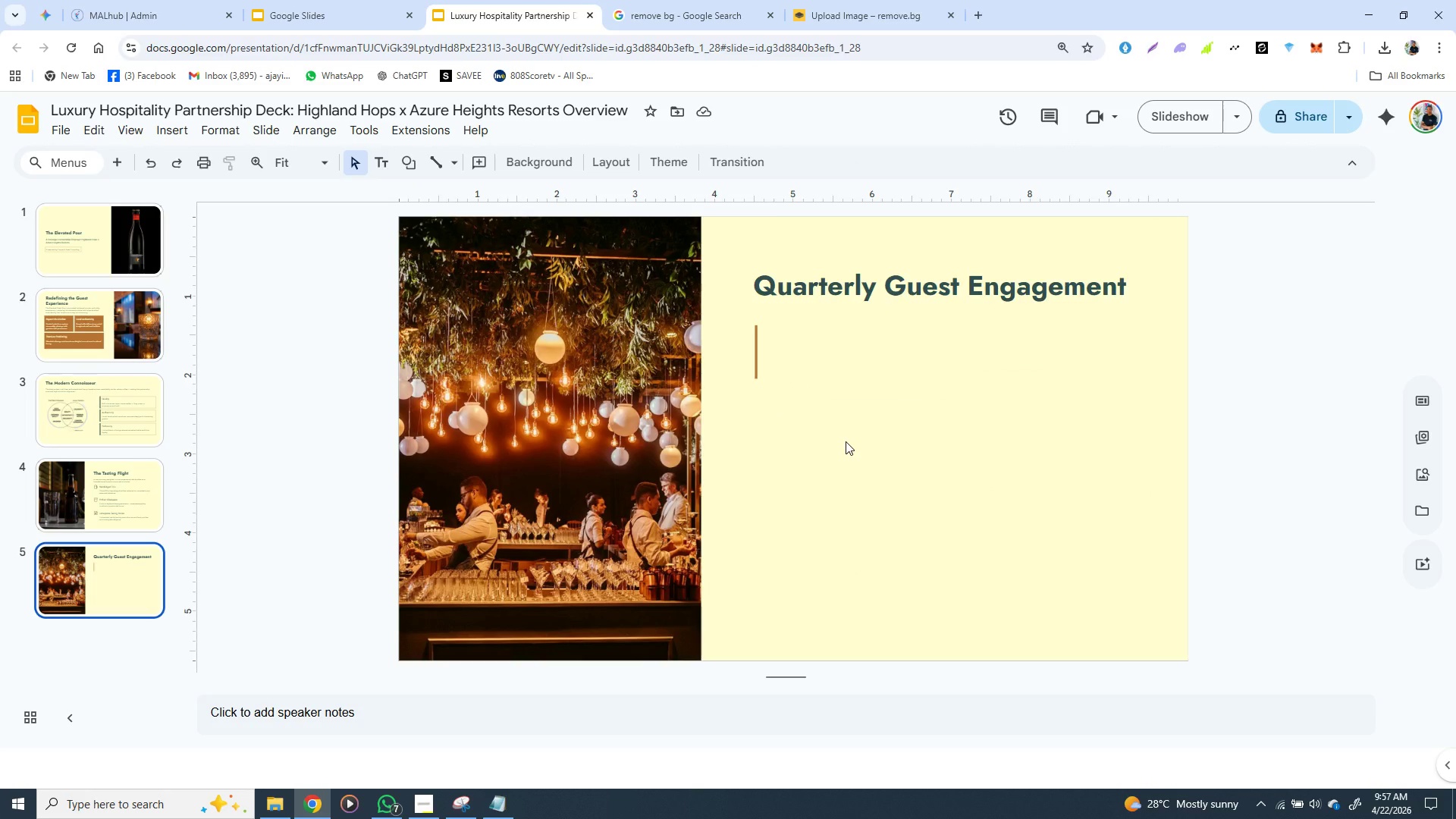 
key(Control+V)
 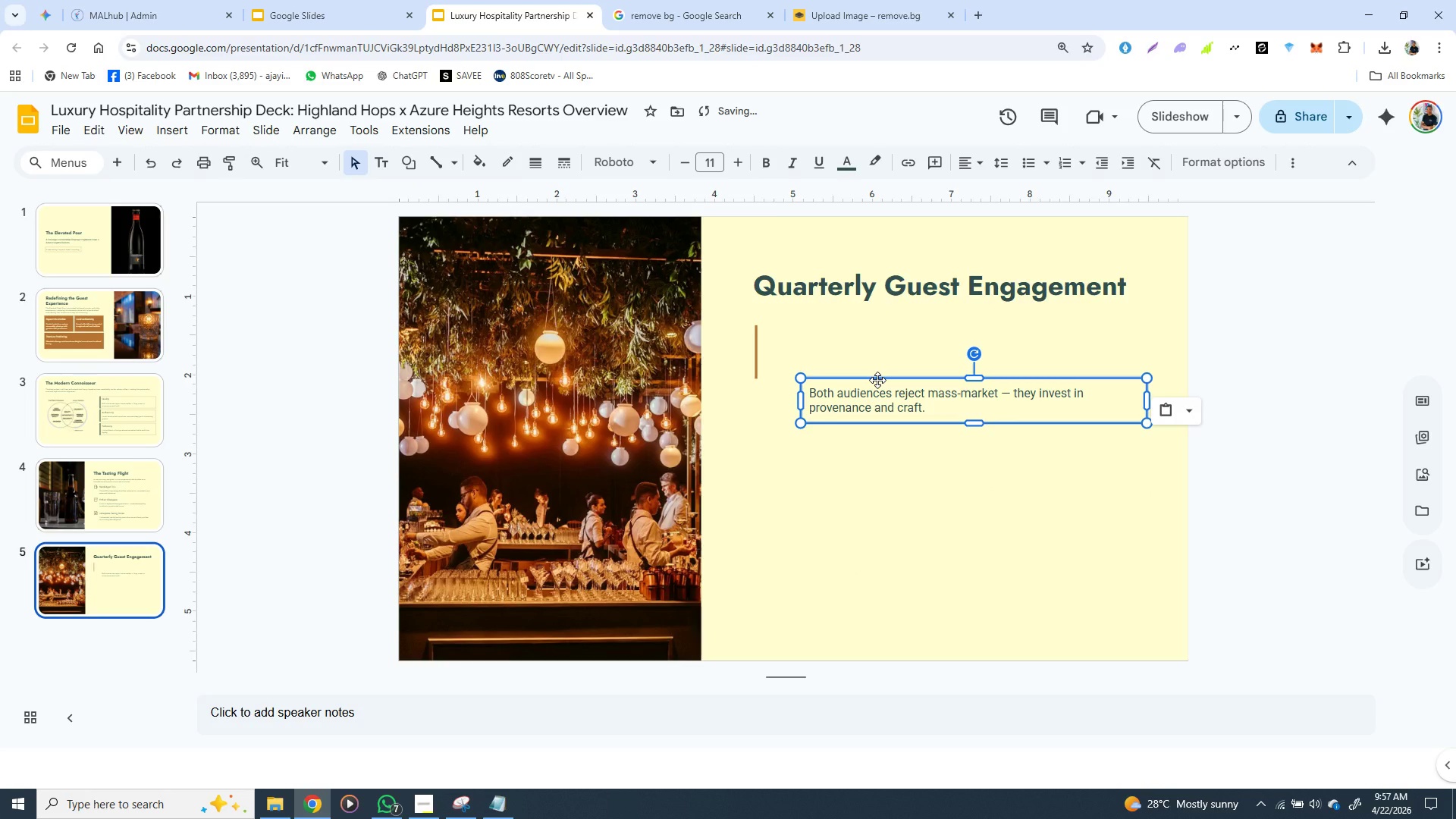 
left_click_drag(start_coordinate=[877, 380], to_coordinate=[852, 335])
 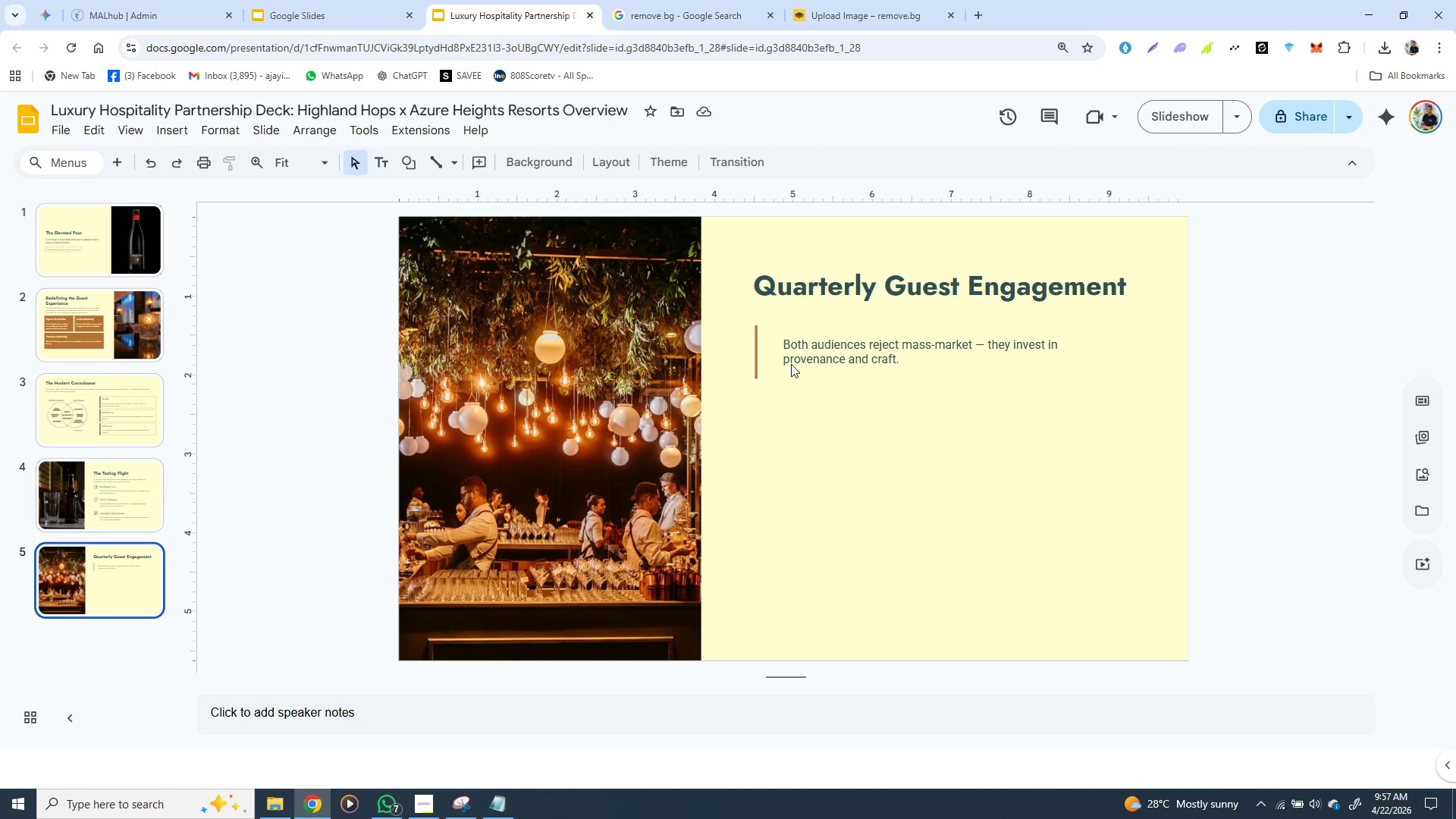 
wait(10.19)
 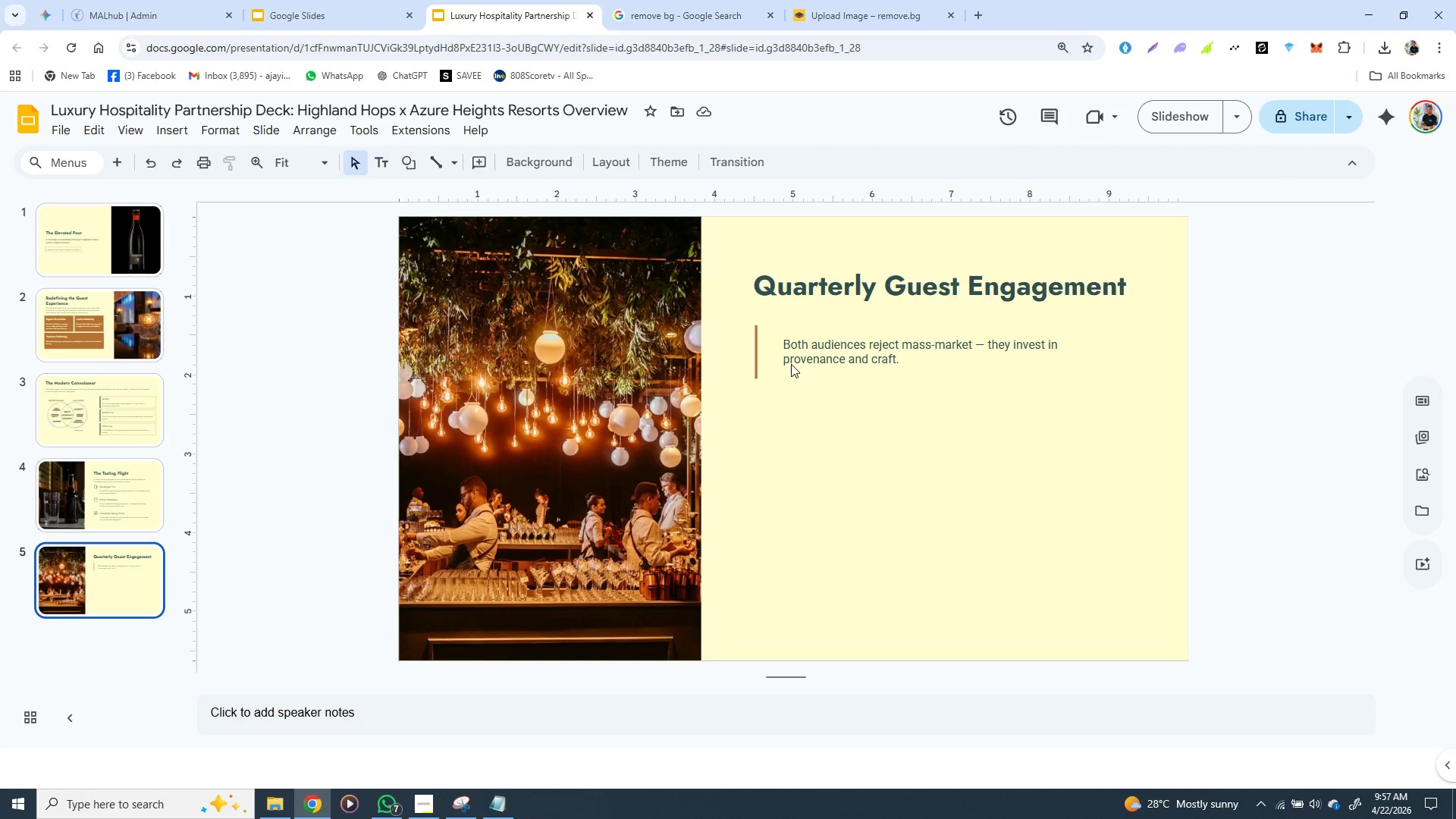 
double_click([840, 301])
 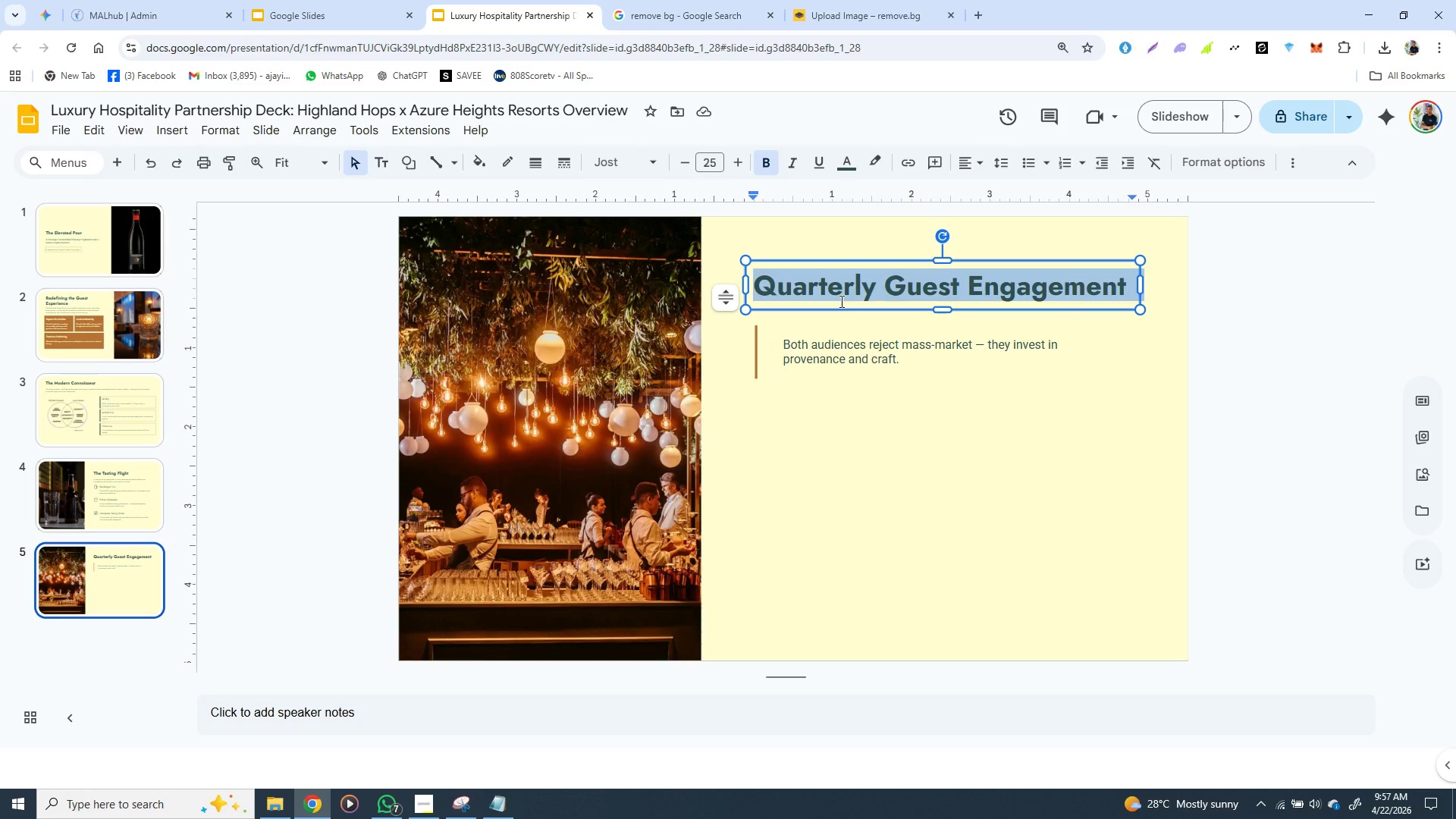 
triple_click([840, 301])
 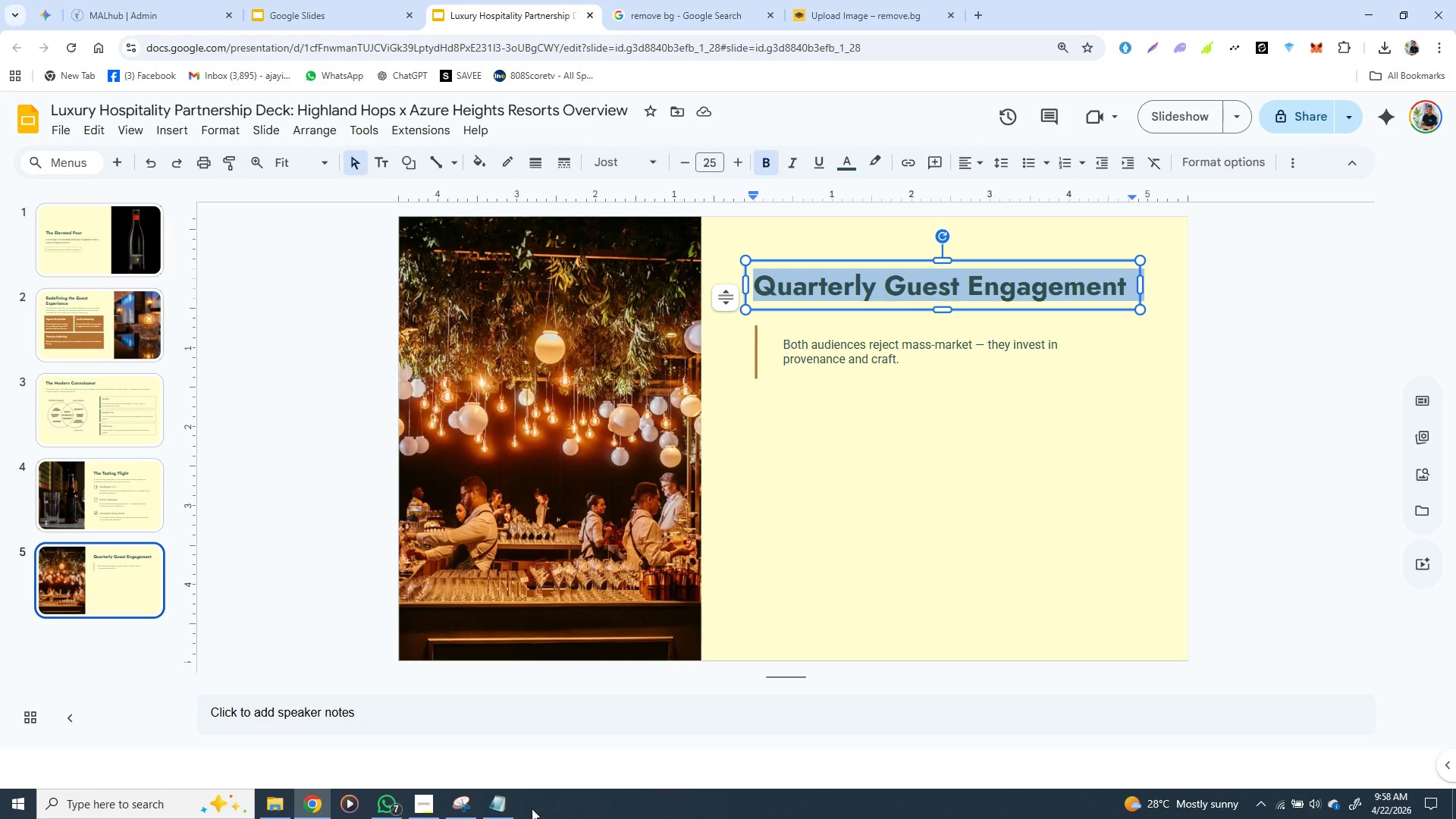 
left_click([507, 806])
 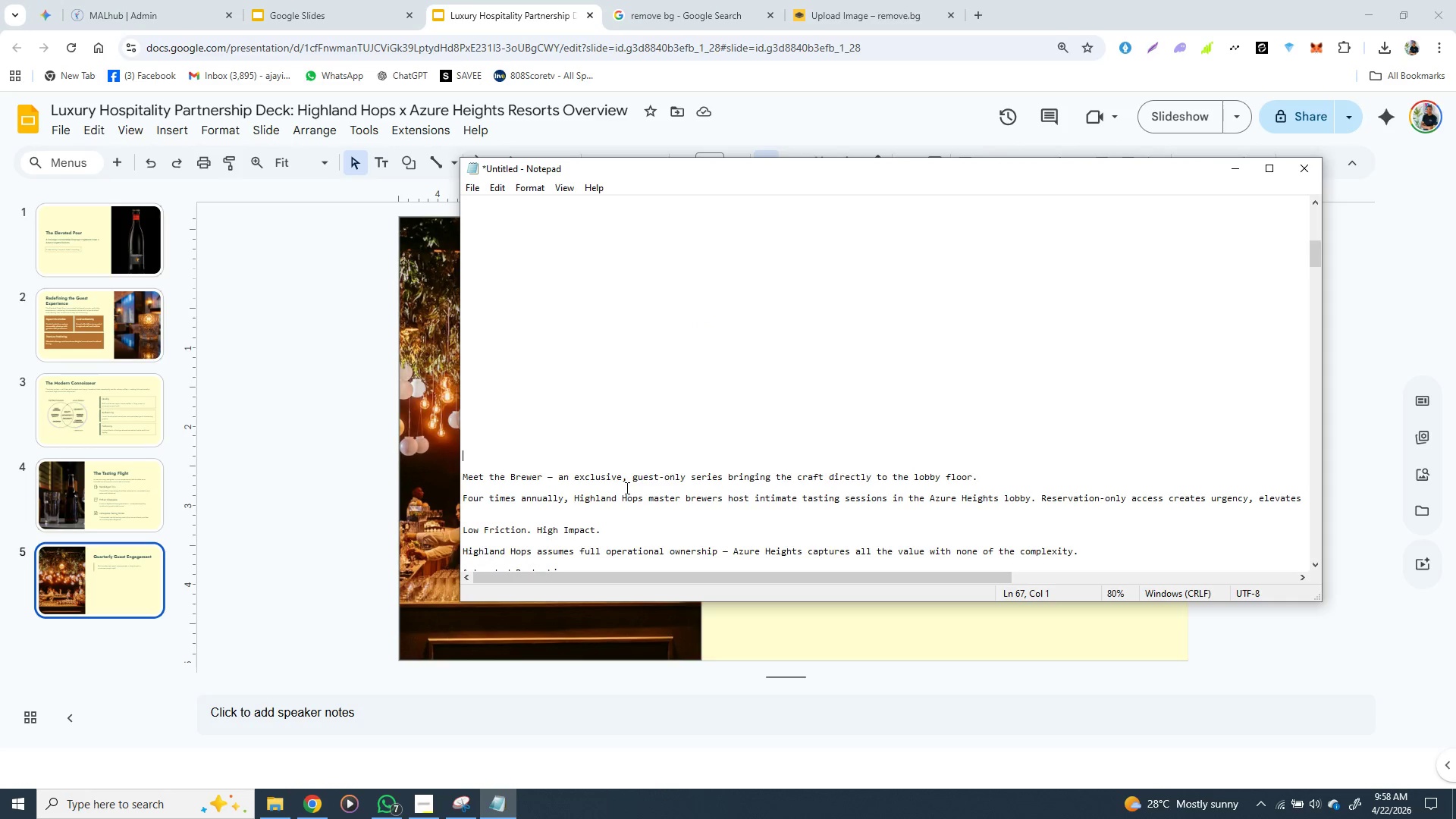 
scroll: coordinate [627, 488], scroll_direction: down, amount: 2.0
 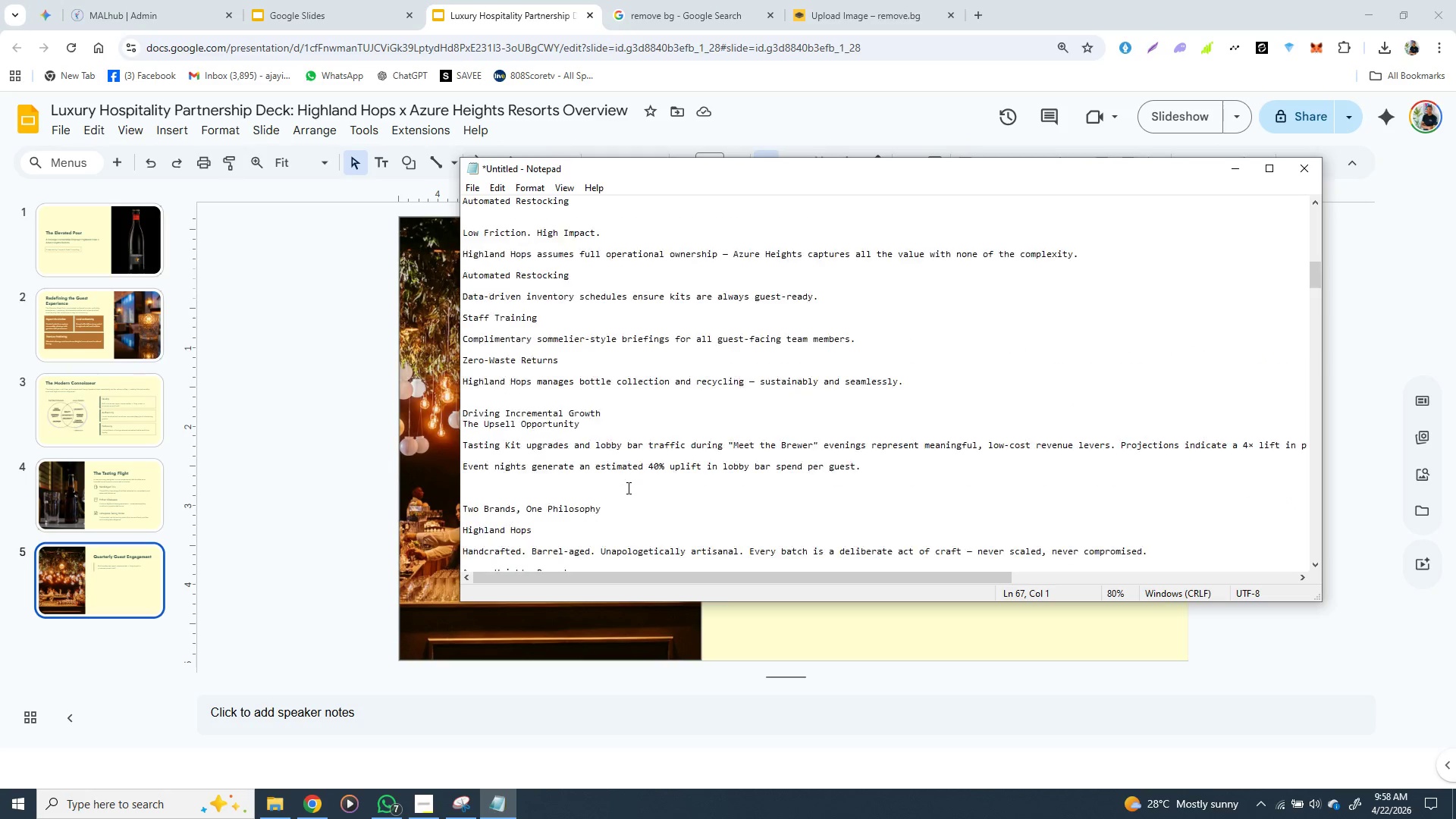 
scroll: coordinate [627, 488], scroll_direction: up, amount: 3.0
 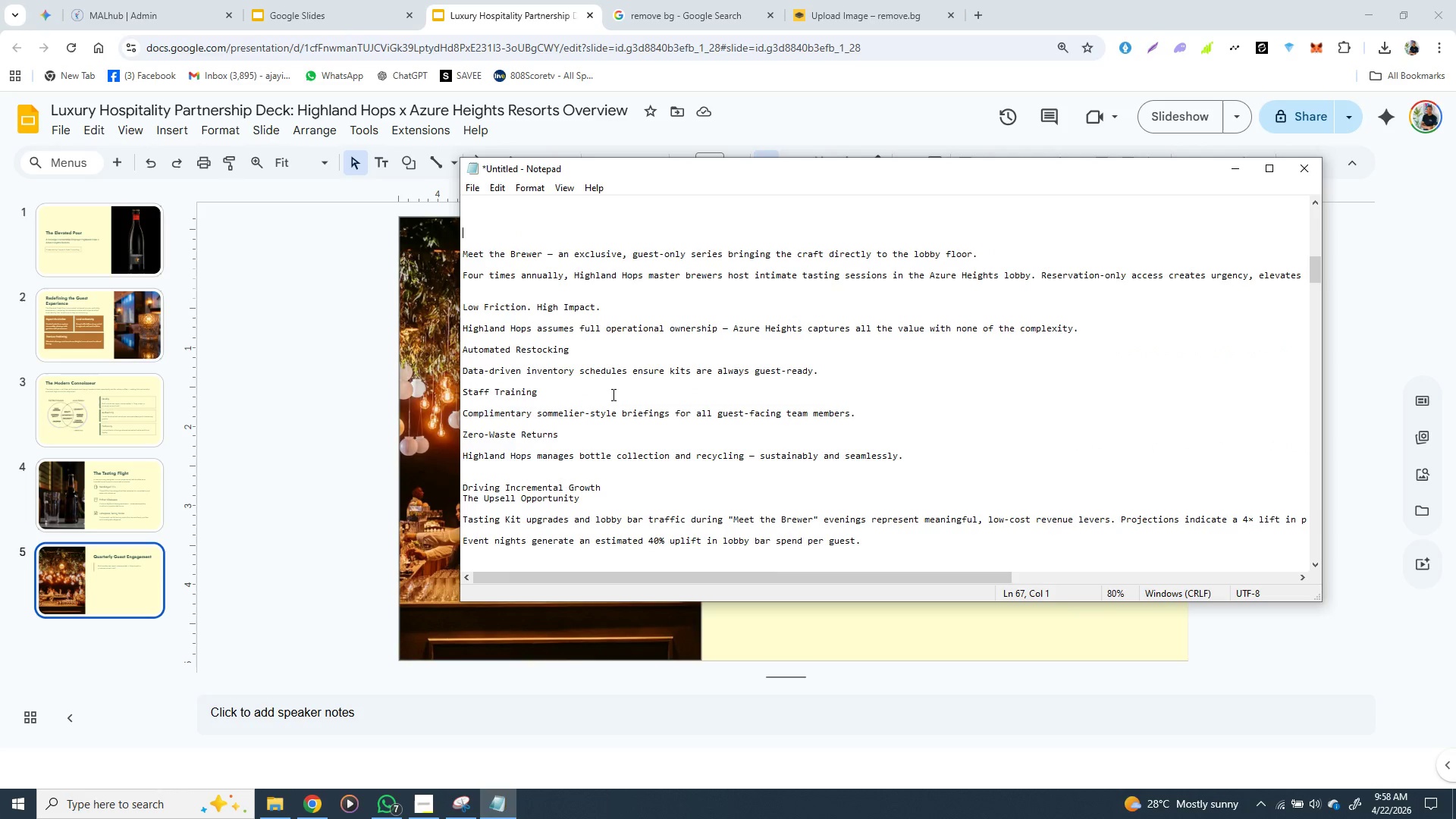 
scroll: coordinate [612, 394], scroll_direction: down, amount: 1.0
 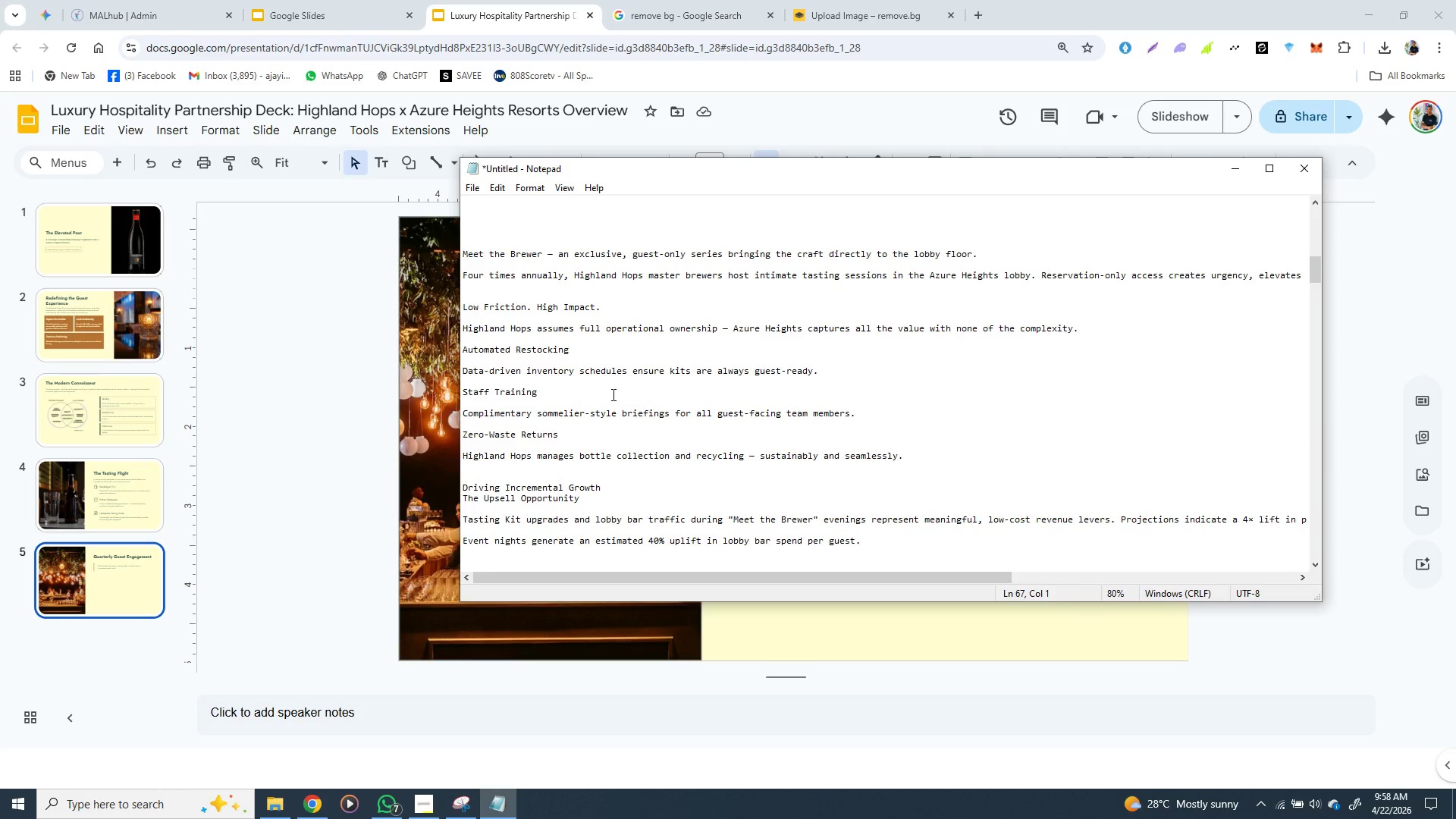 
scroll: coordinate [612, 394], scroll_direction: up, amount: 2.0
 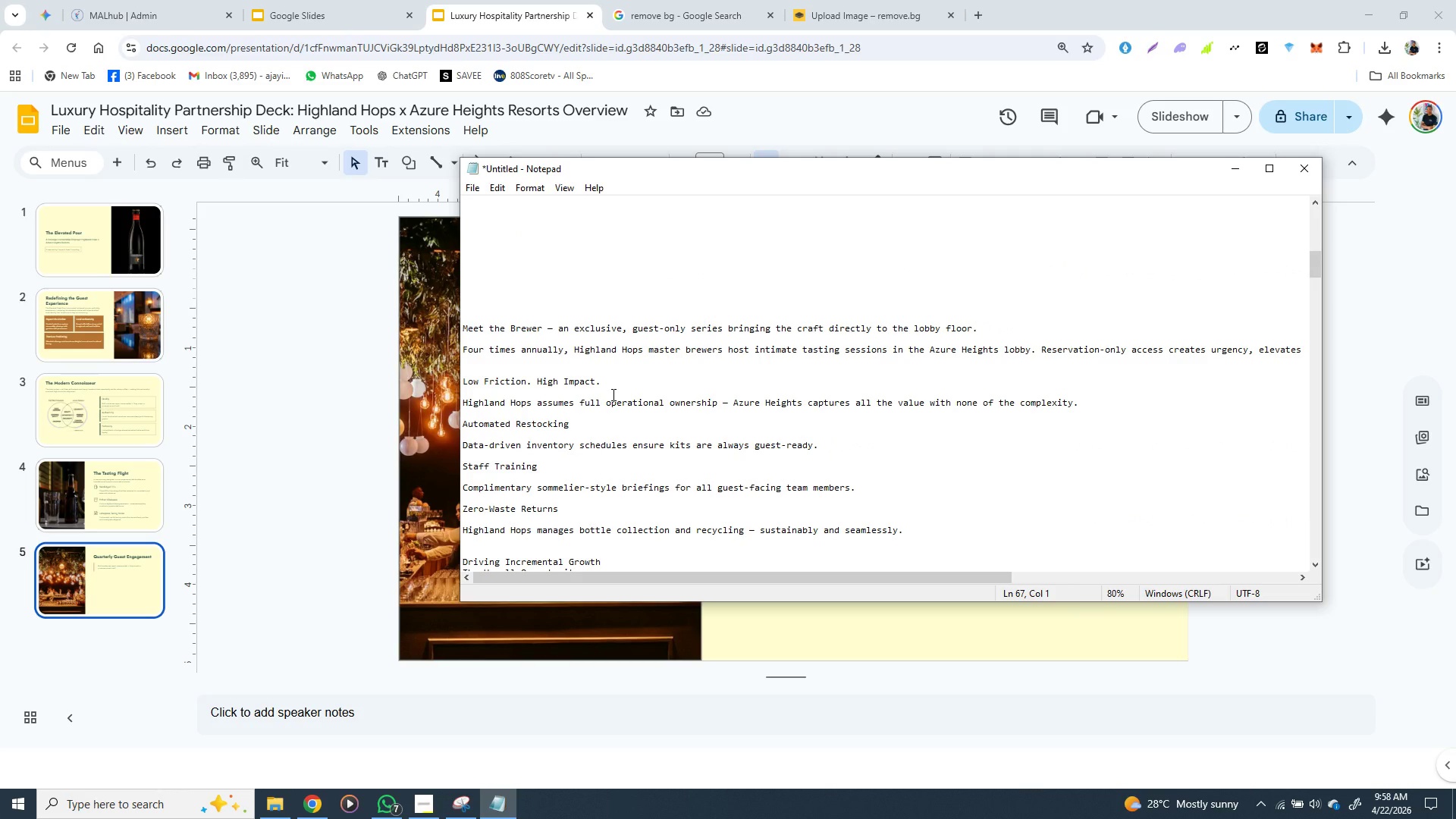 
wait(7.91)
 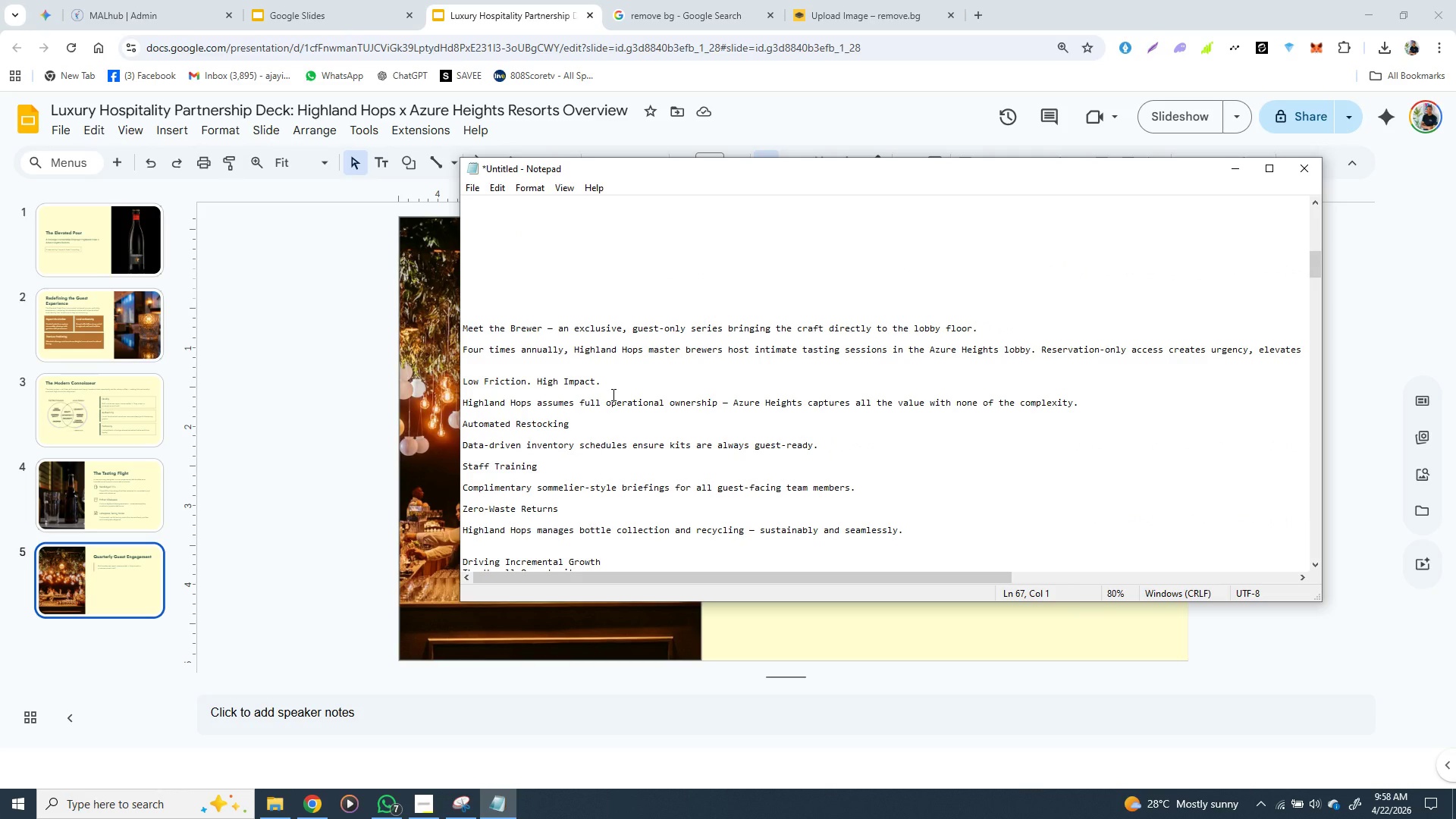 
left_click([302, 396])
 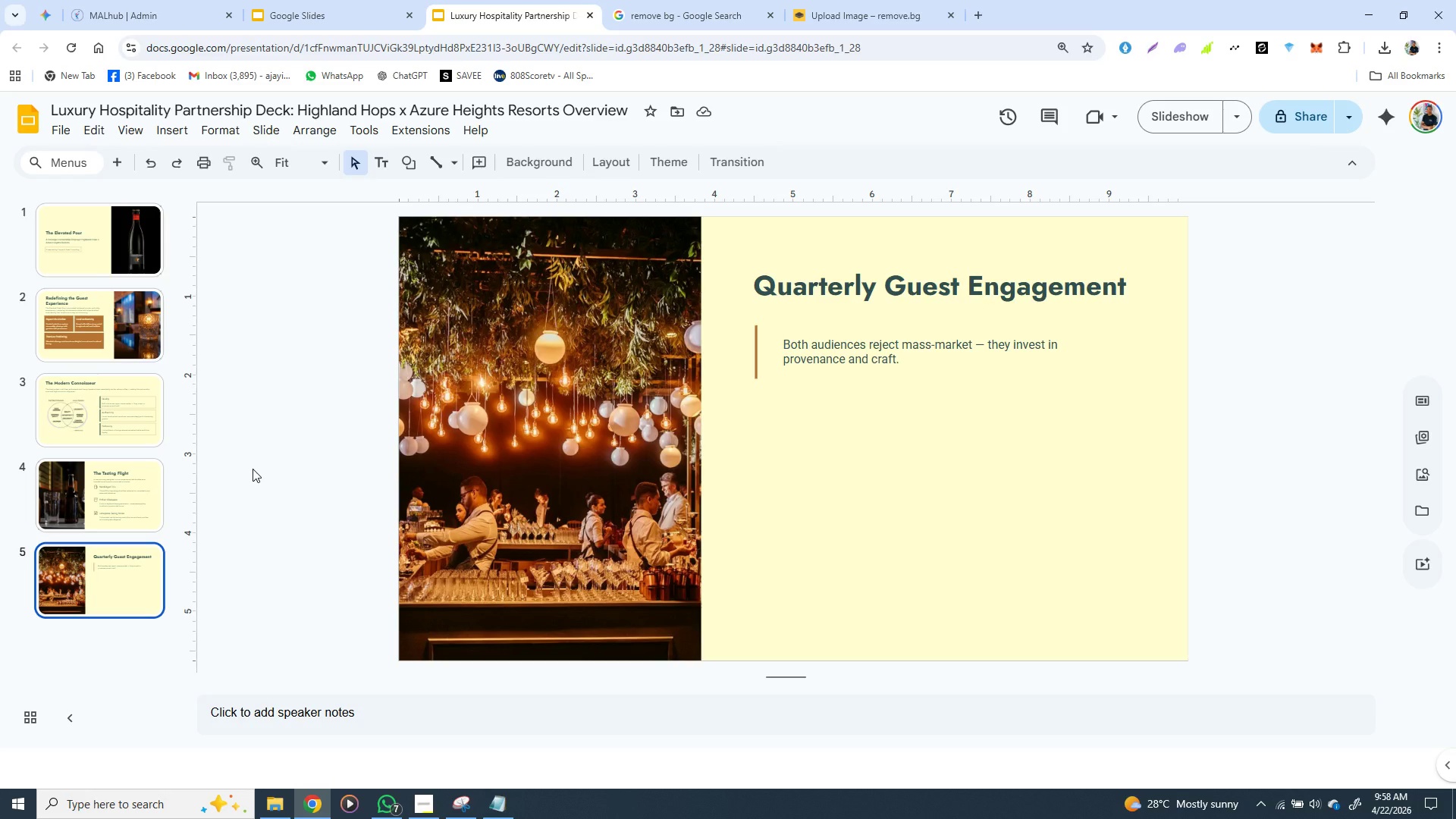 
wait(34.84)
 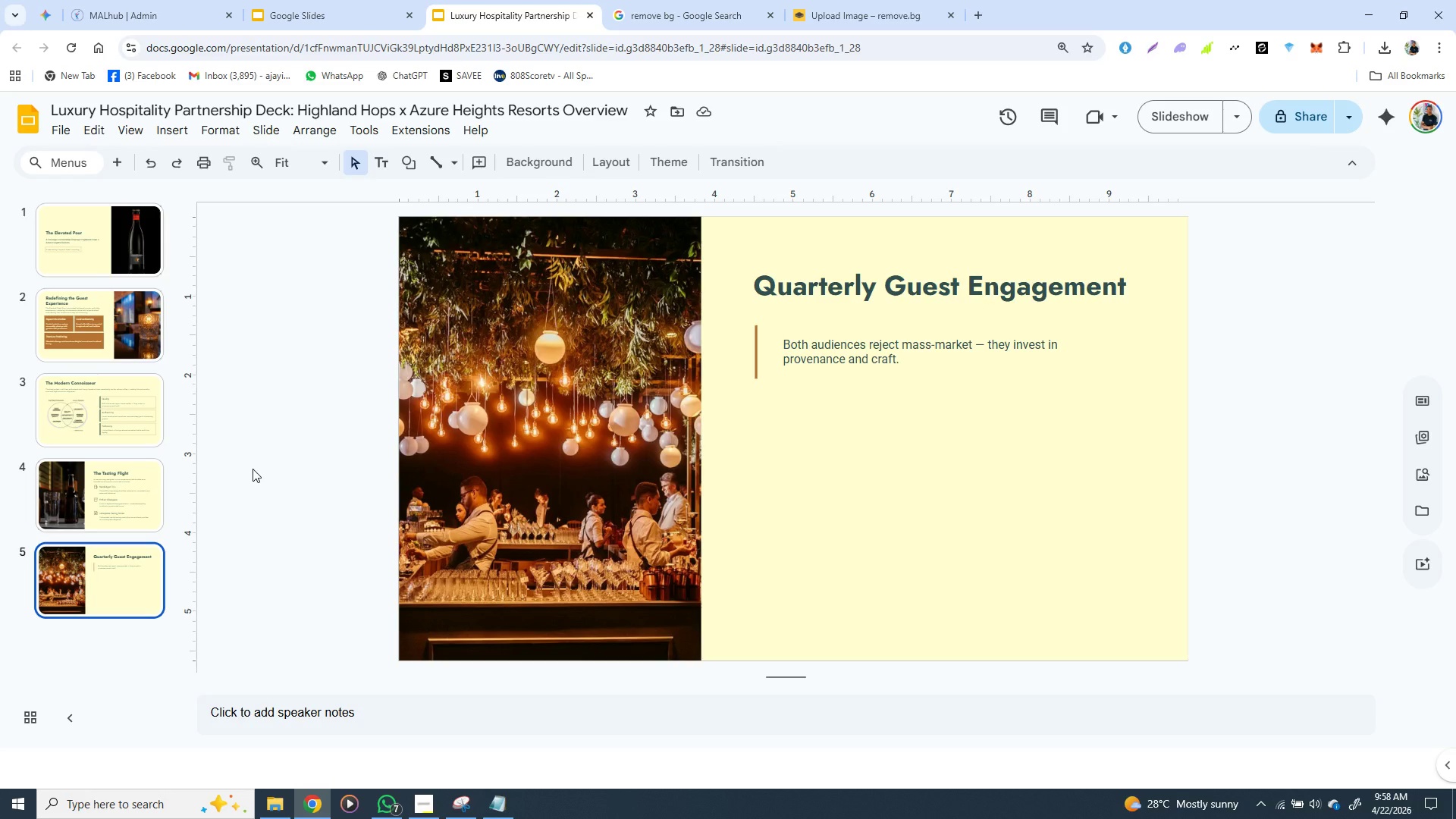 
double_click([823, 345])
 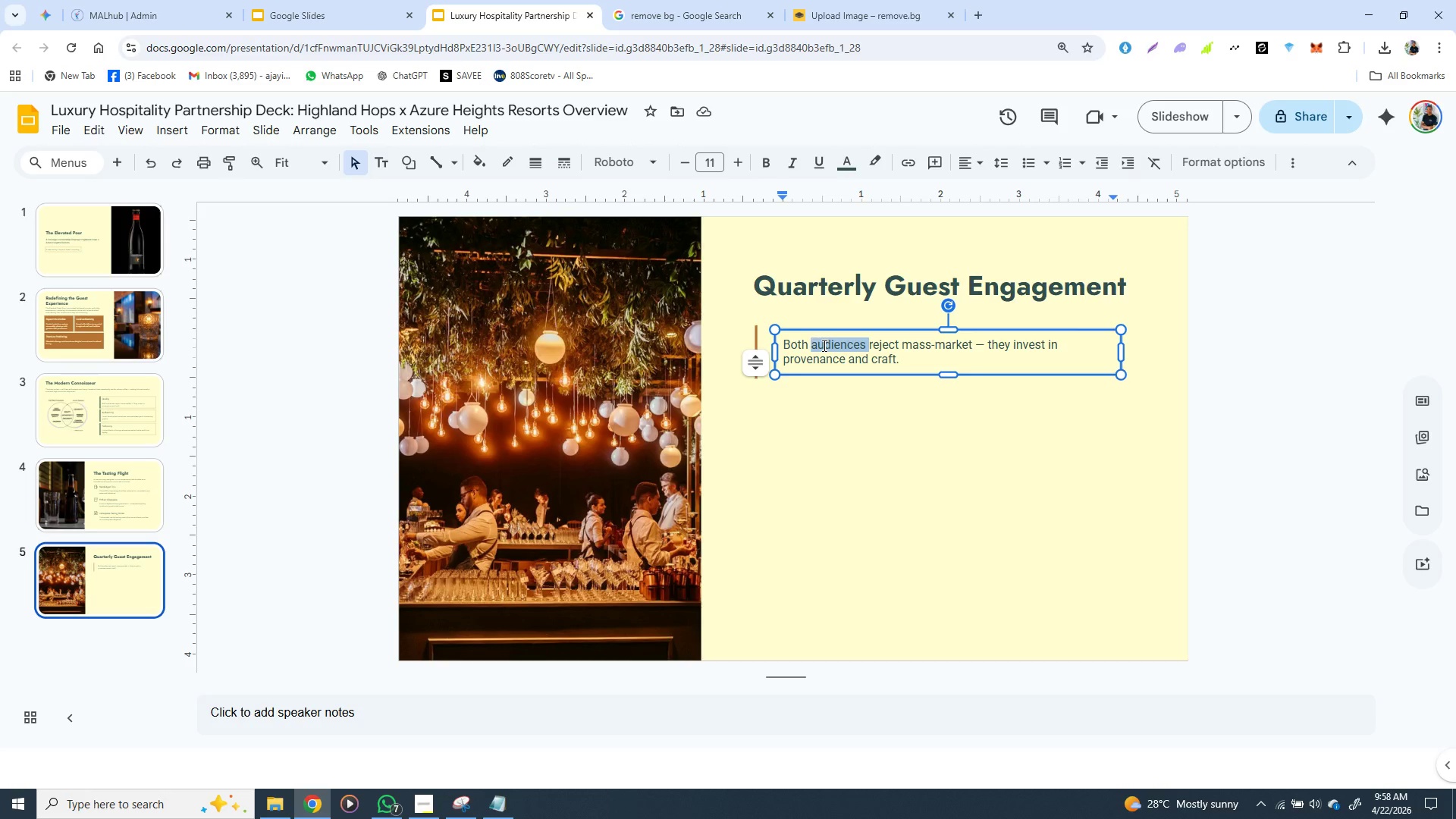 
triple_click([823, 345])
 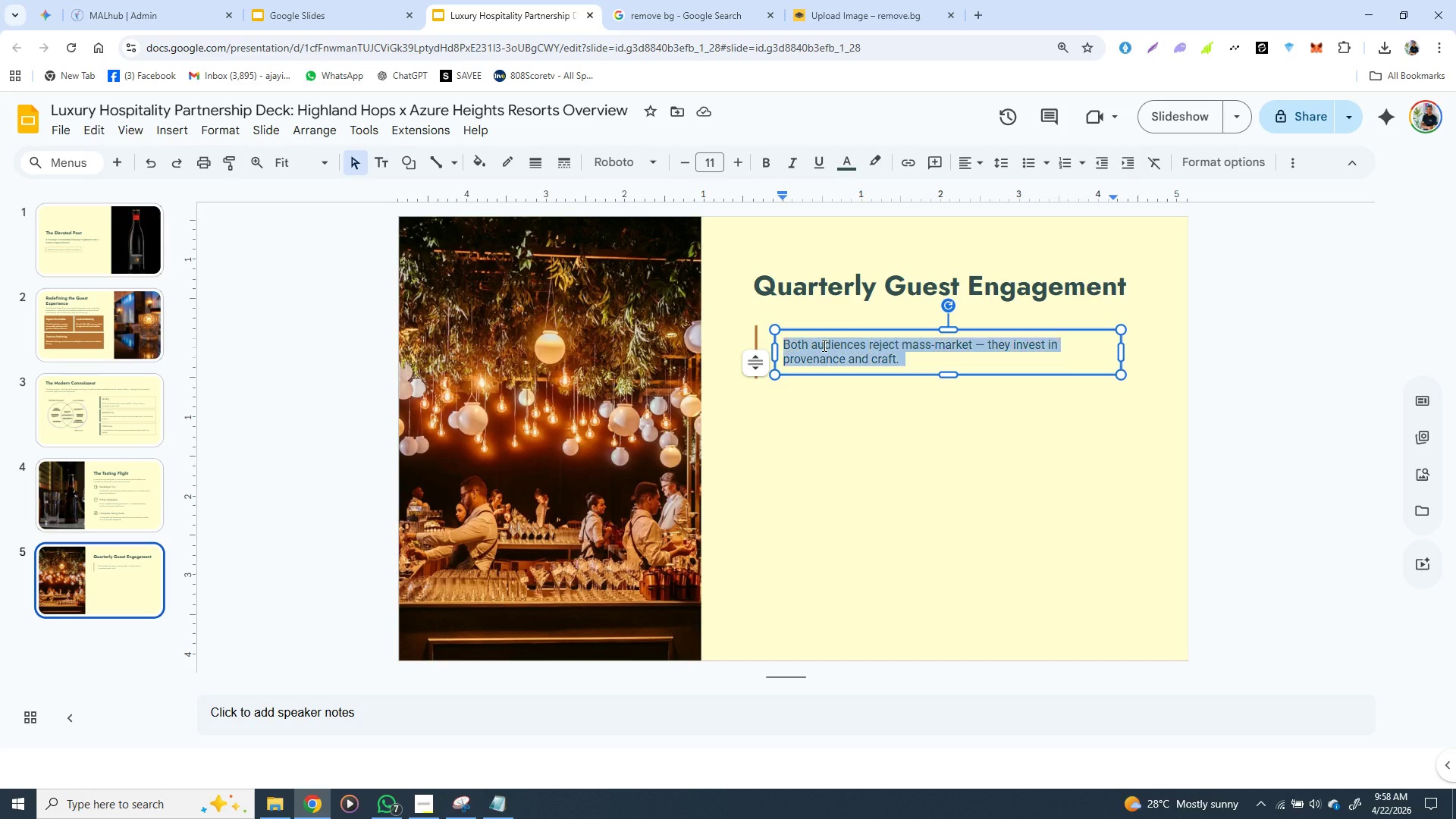 
triple_click([823, 345])
 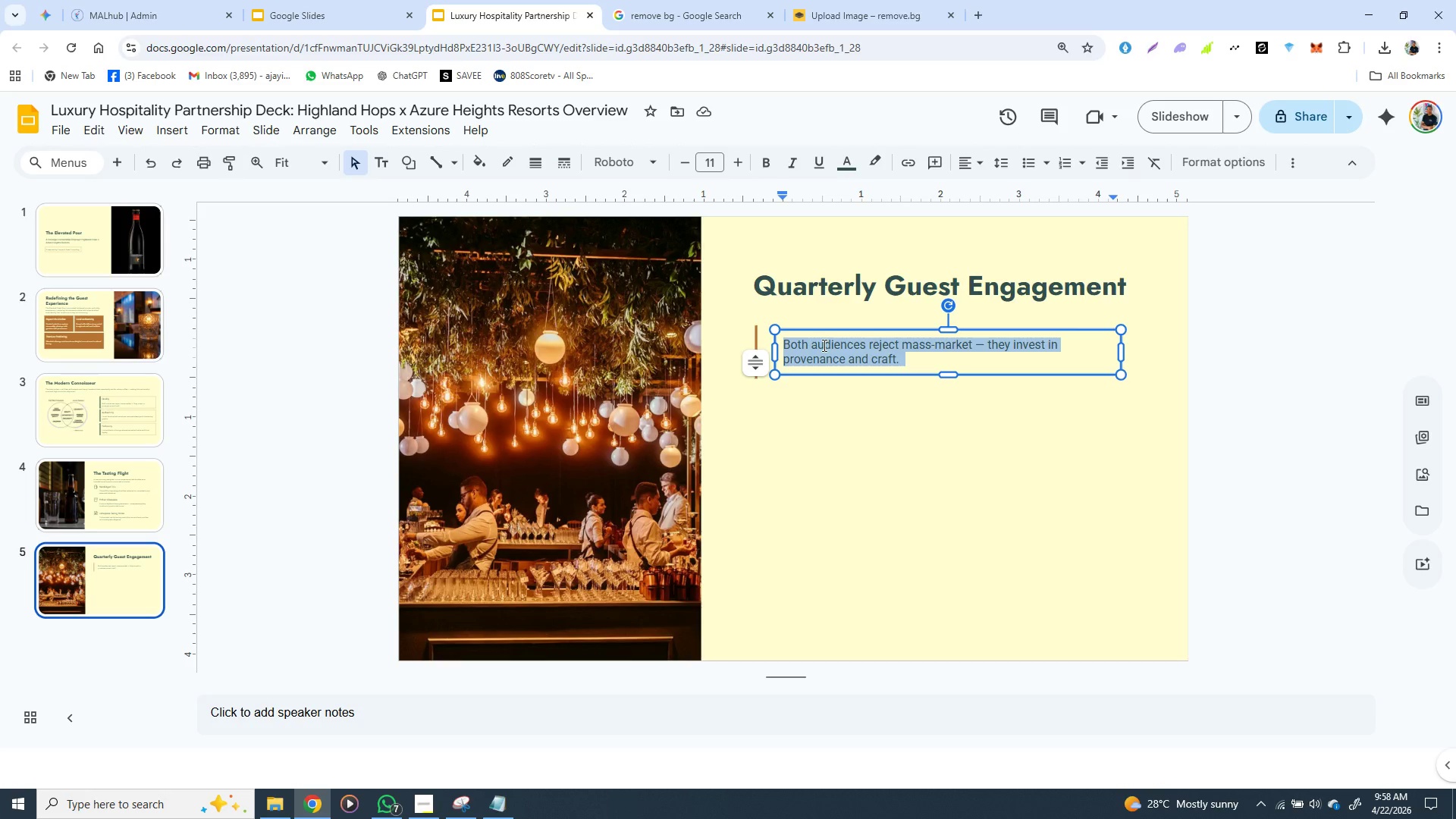 
triple_click([823, 345])
 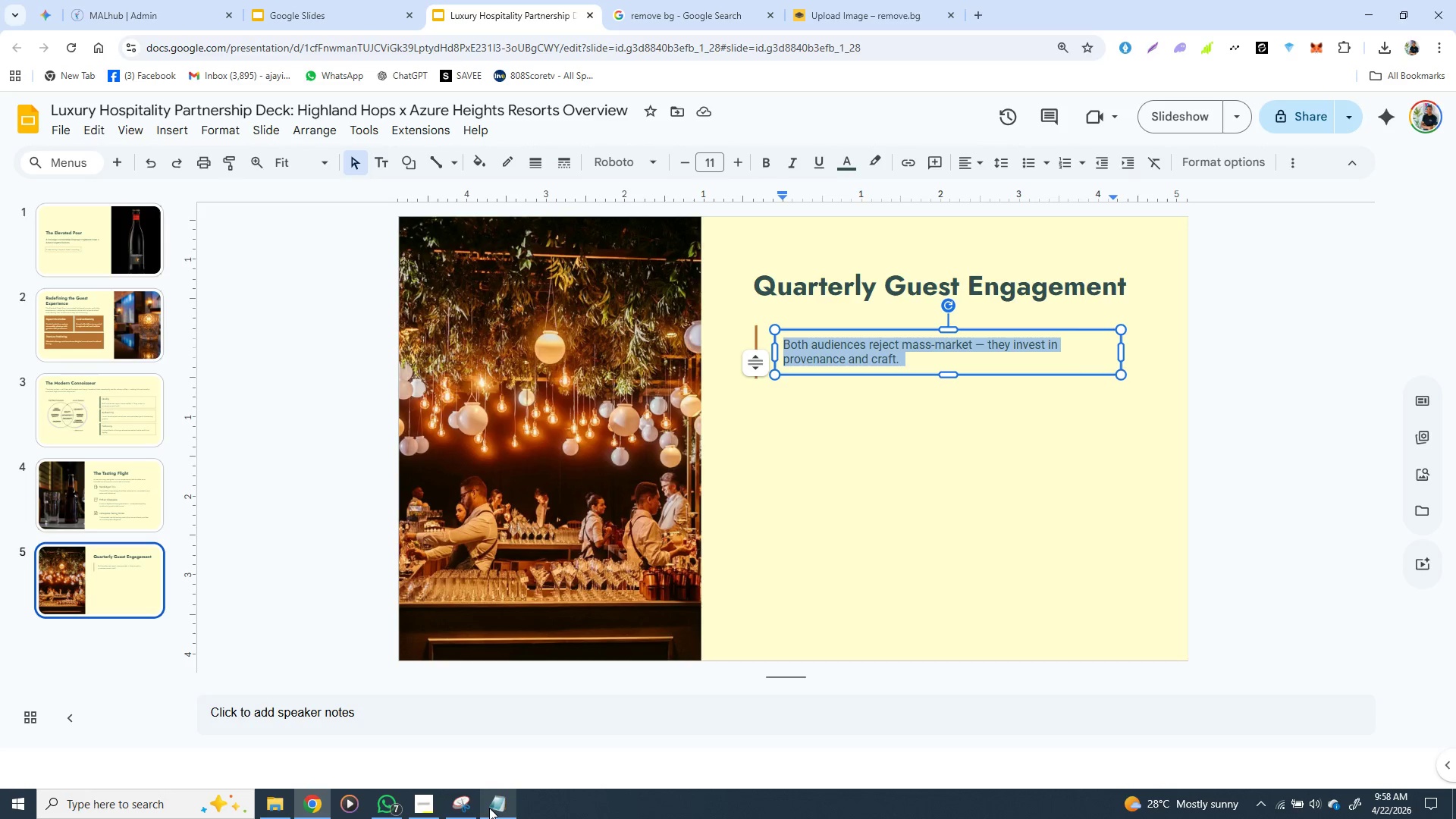 
left_click([489, 808])
 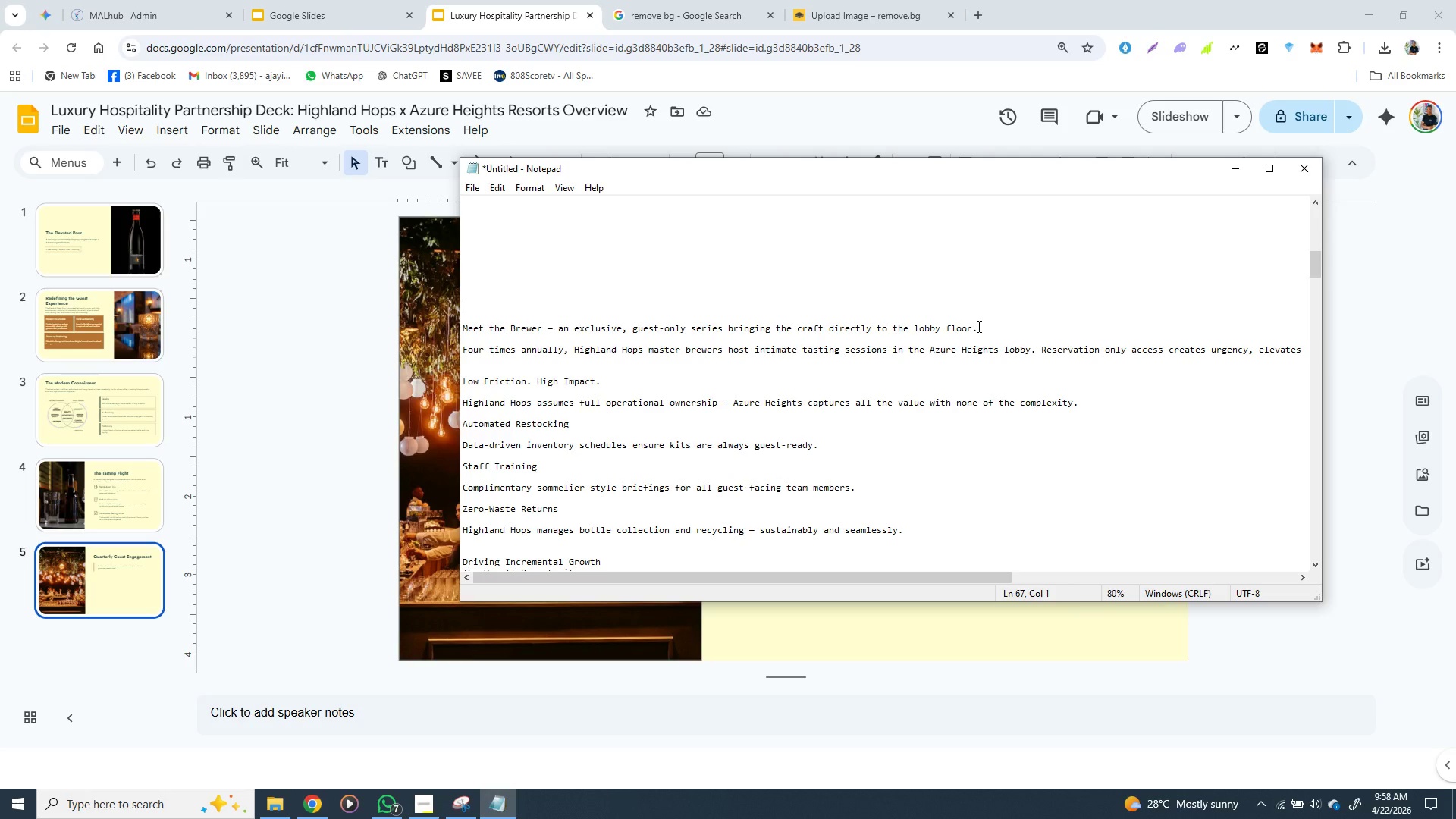 
left_click_drag(start_coordinate=[977, 326], to_coordinate=[463, 328])
 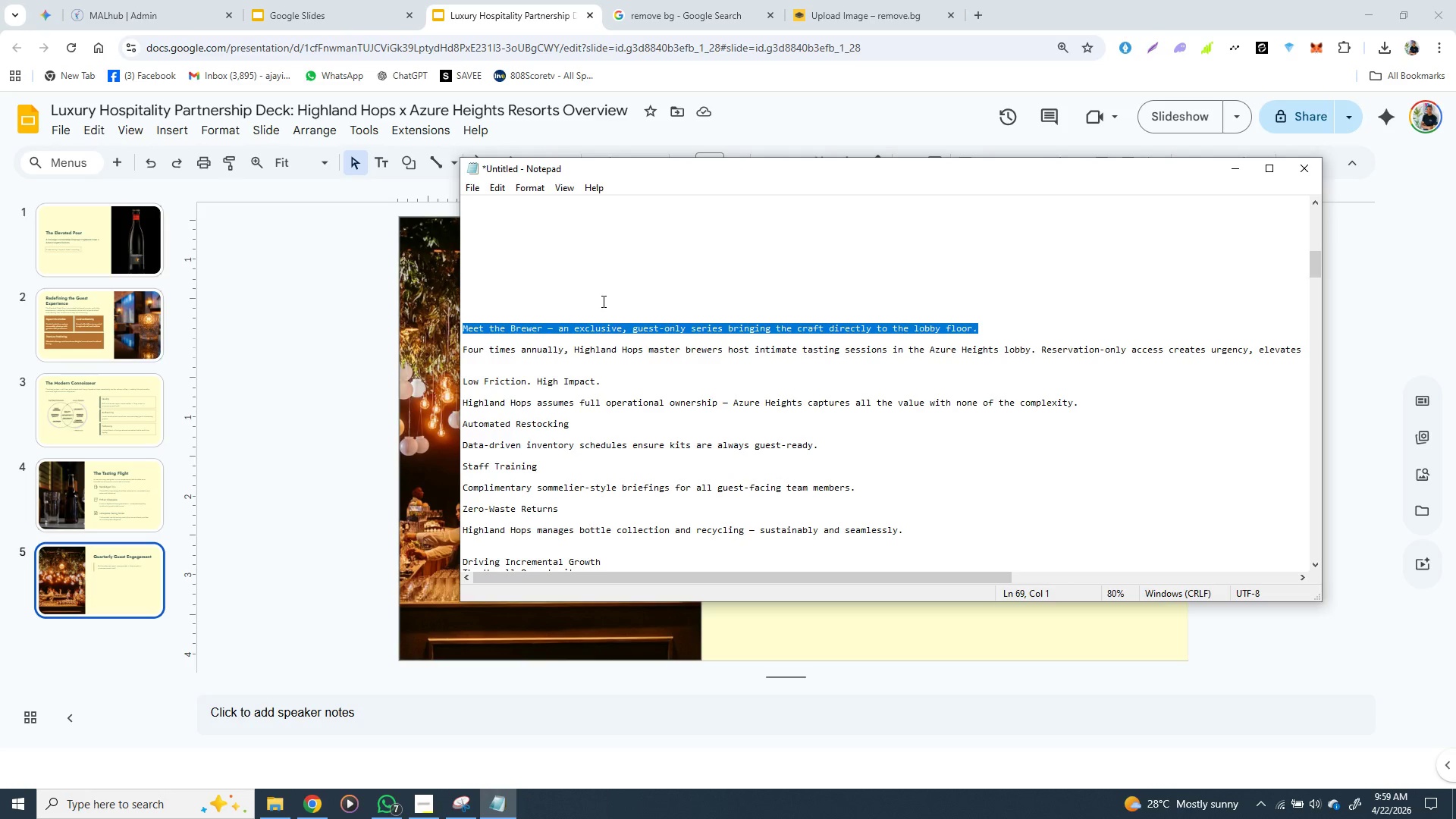 
key(Control+X)
 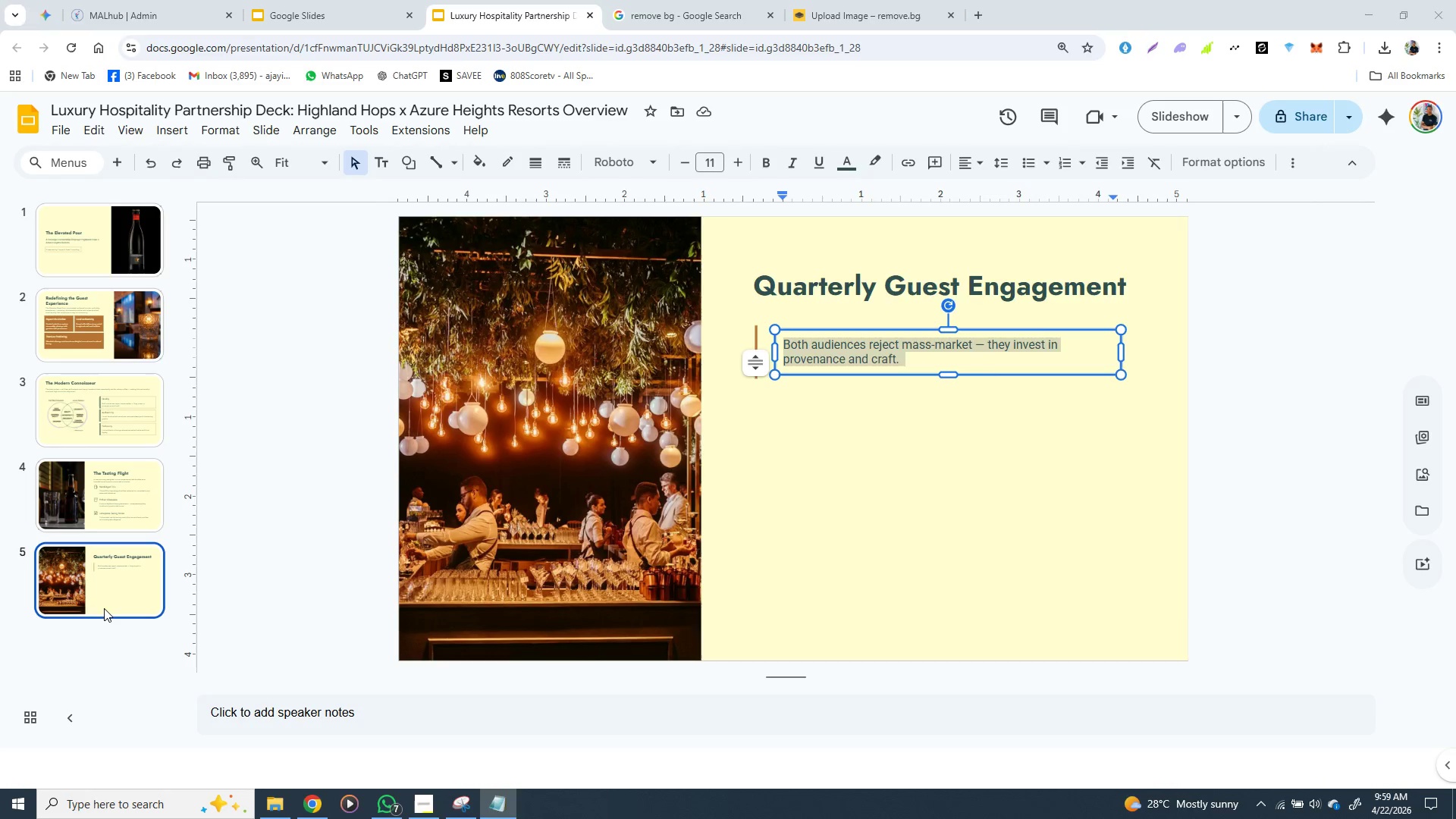 
left_click([104, 608])
 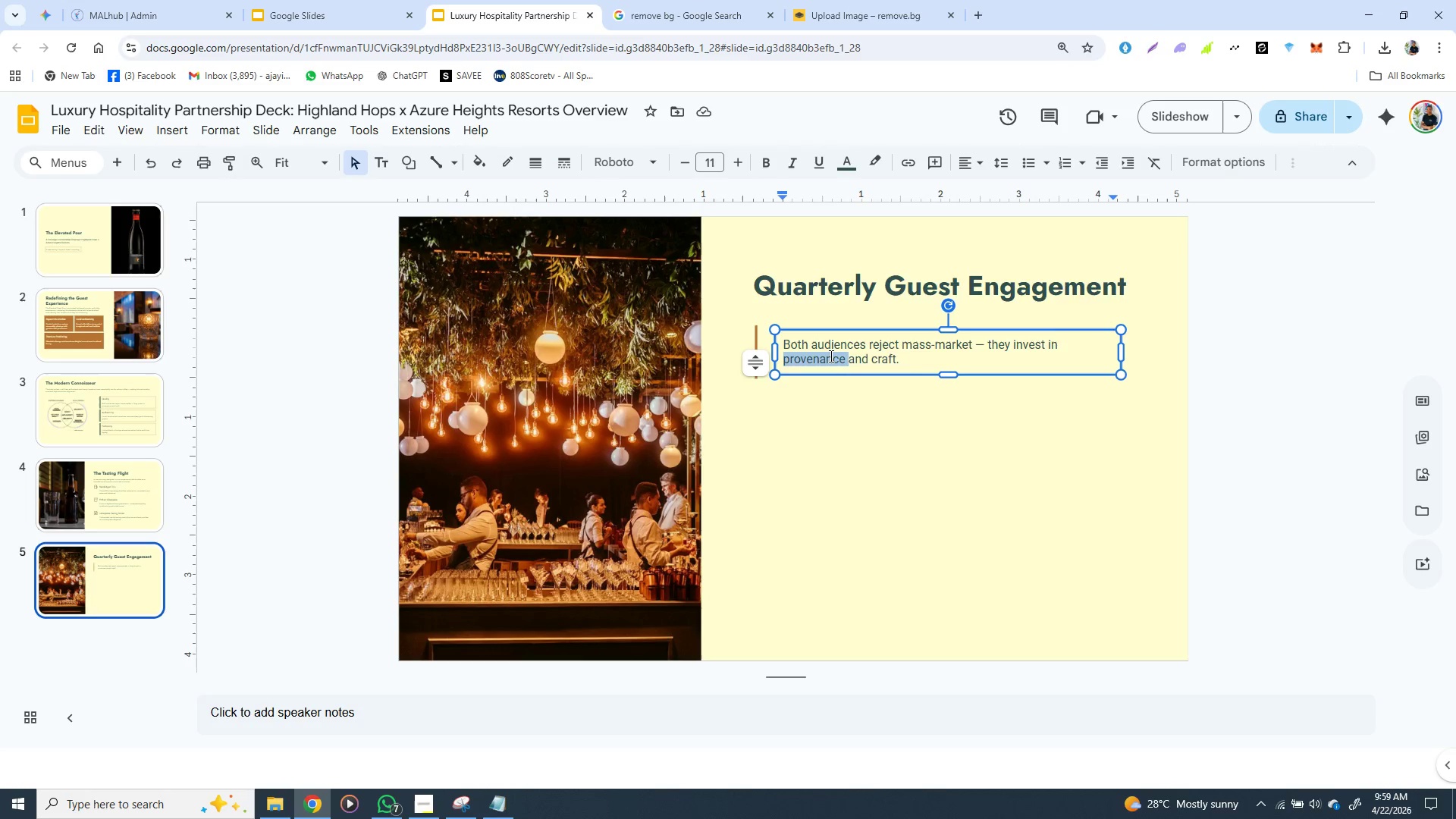 
double_click([830, 356])
 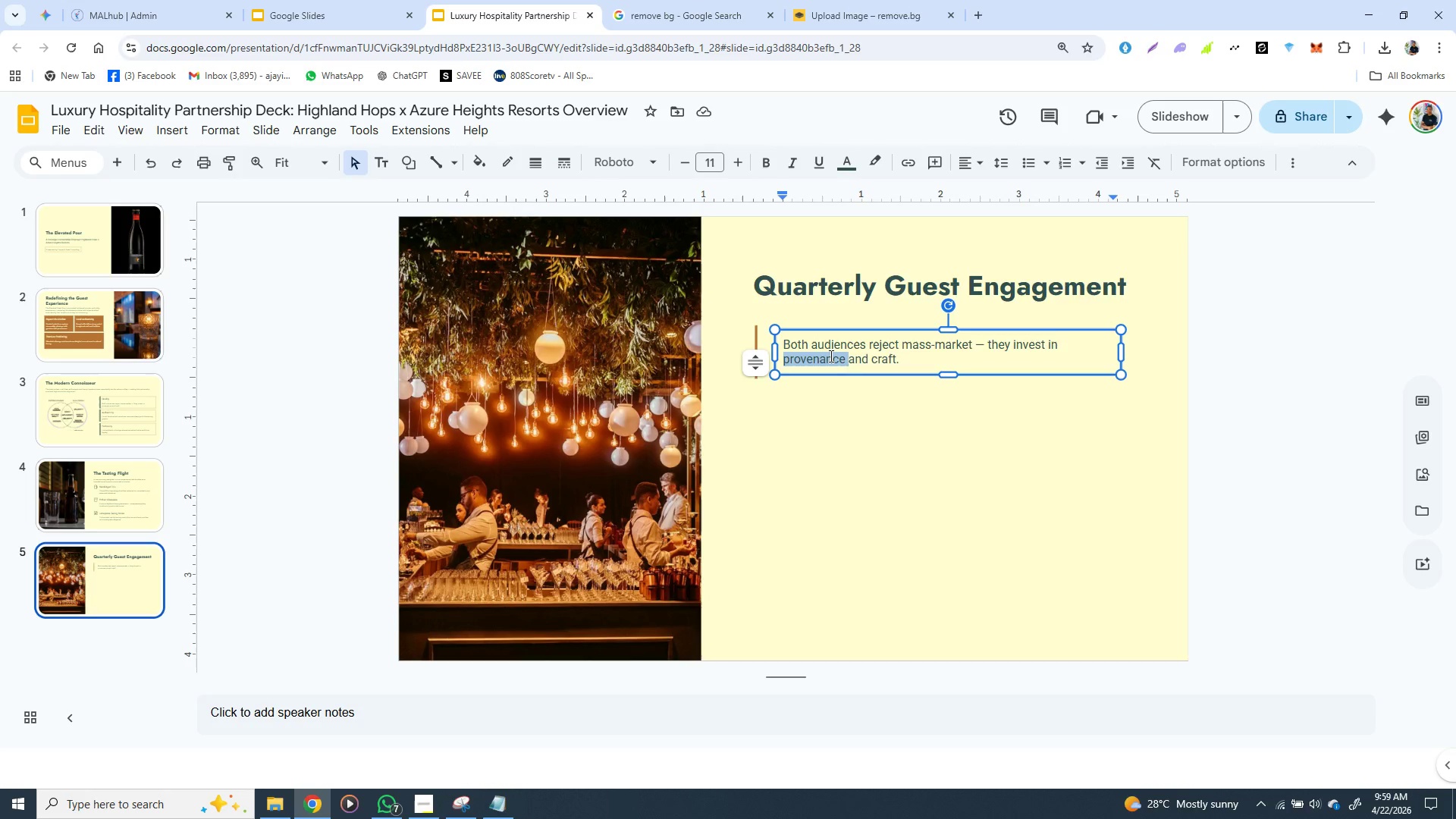 
triple_click([830, 356])
 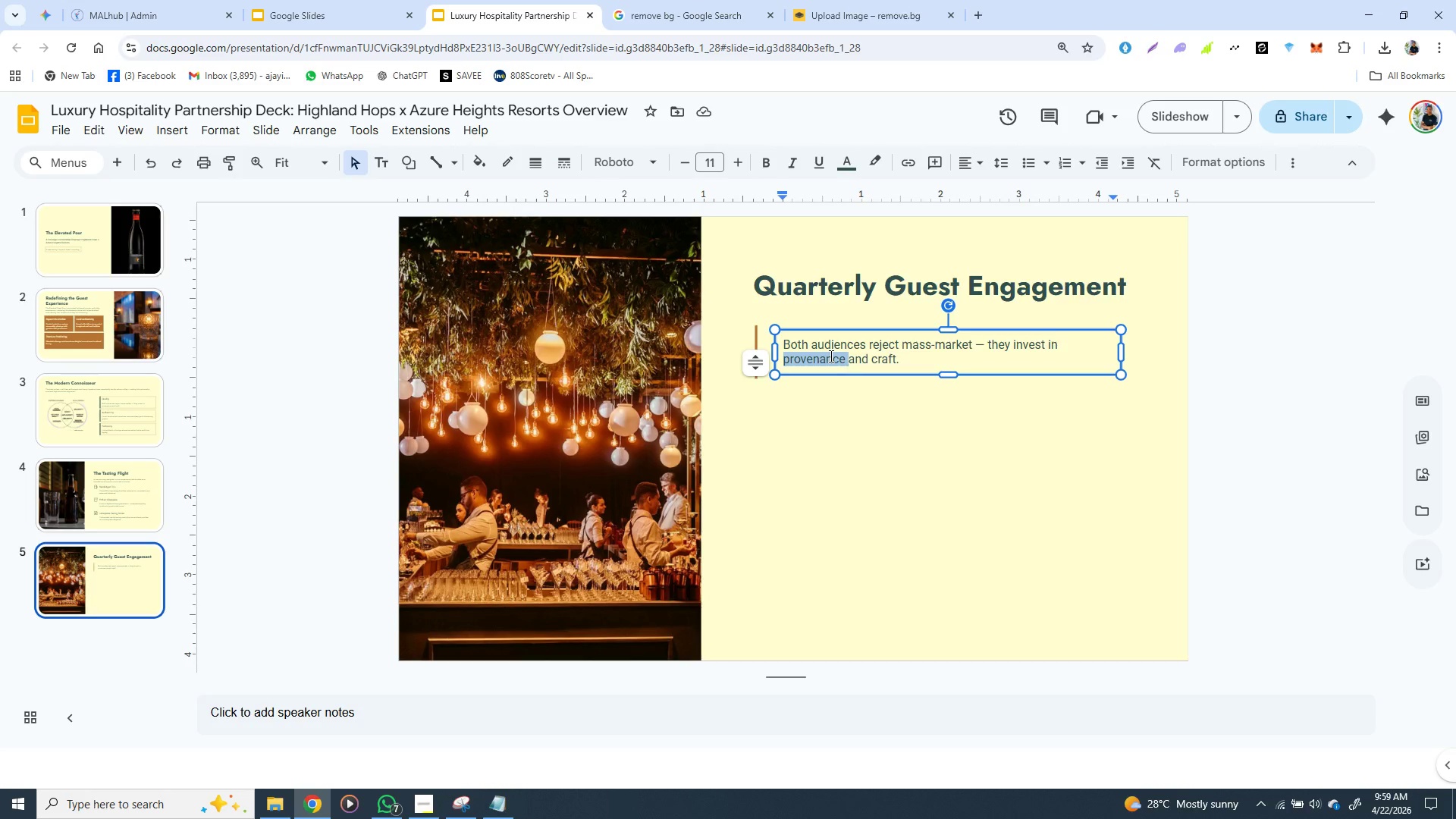 
triple_click([830, 356])
 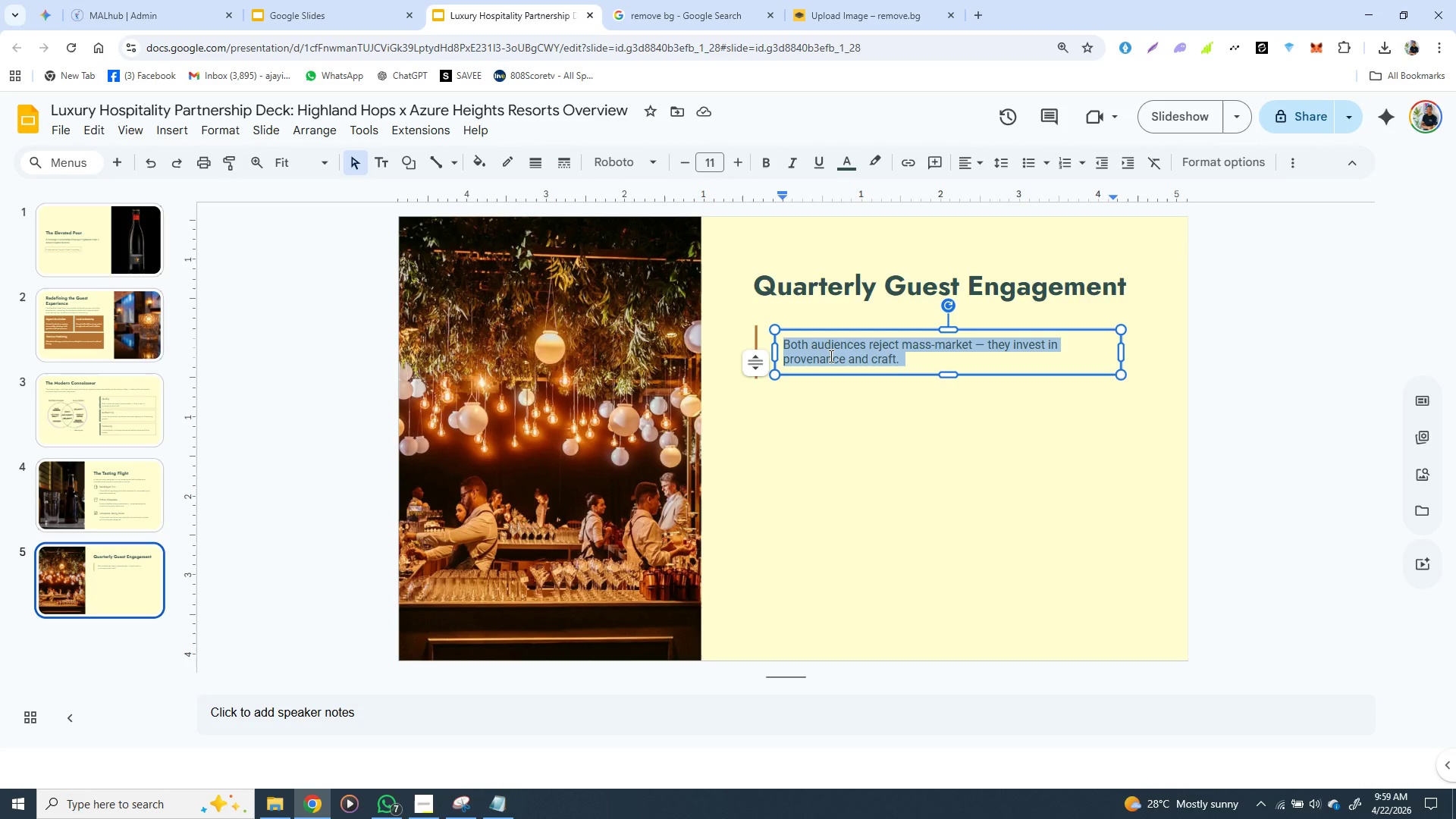 
triple_click([830, 356])
 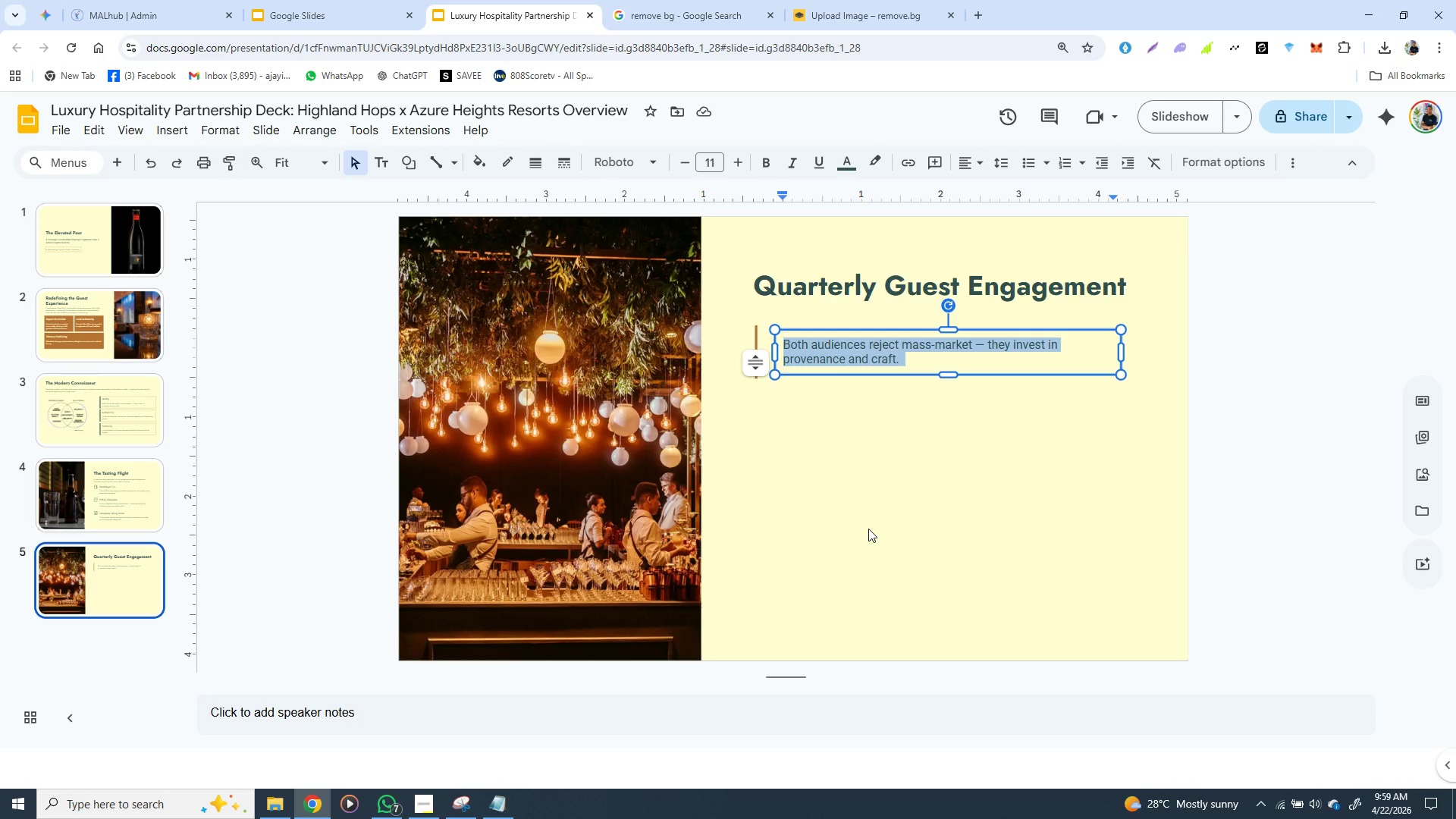 
key(Control+V)
 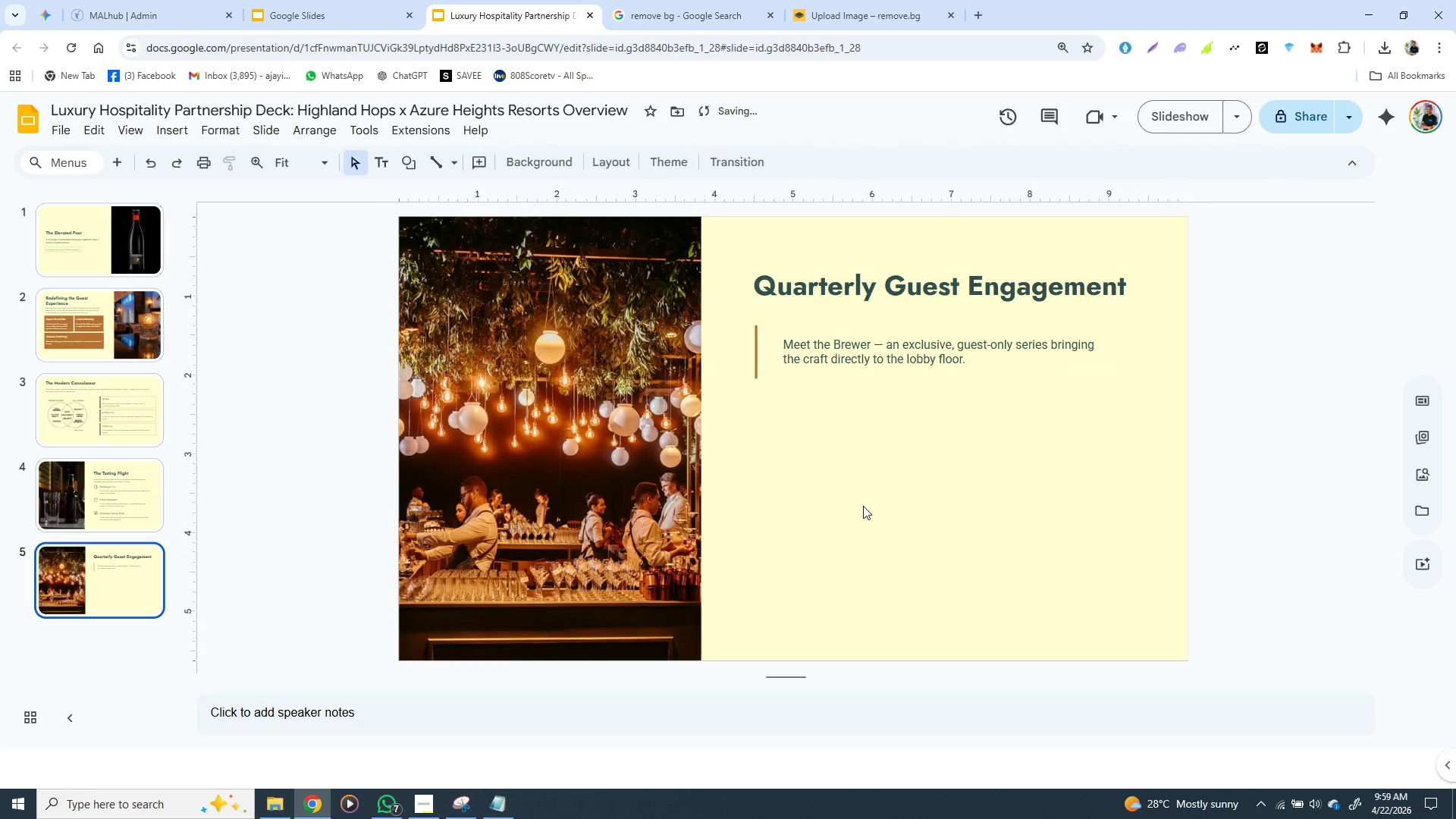 
left_click([863, 506])
 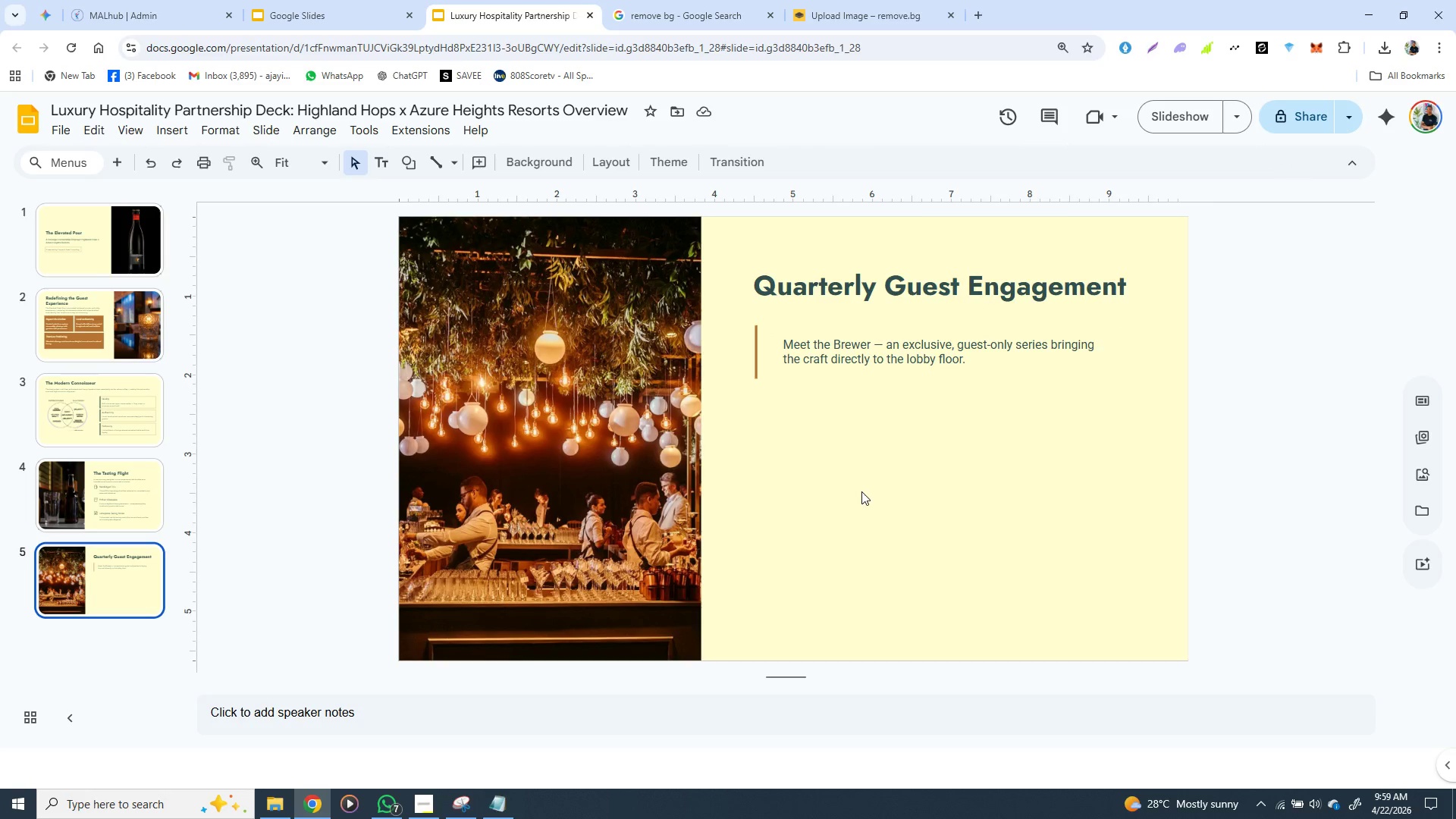 
wait(5.77)
 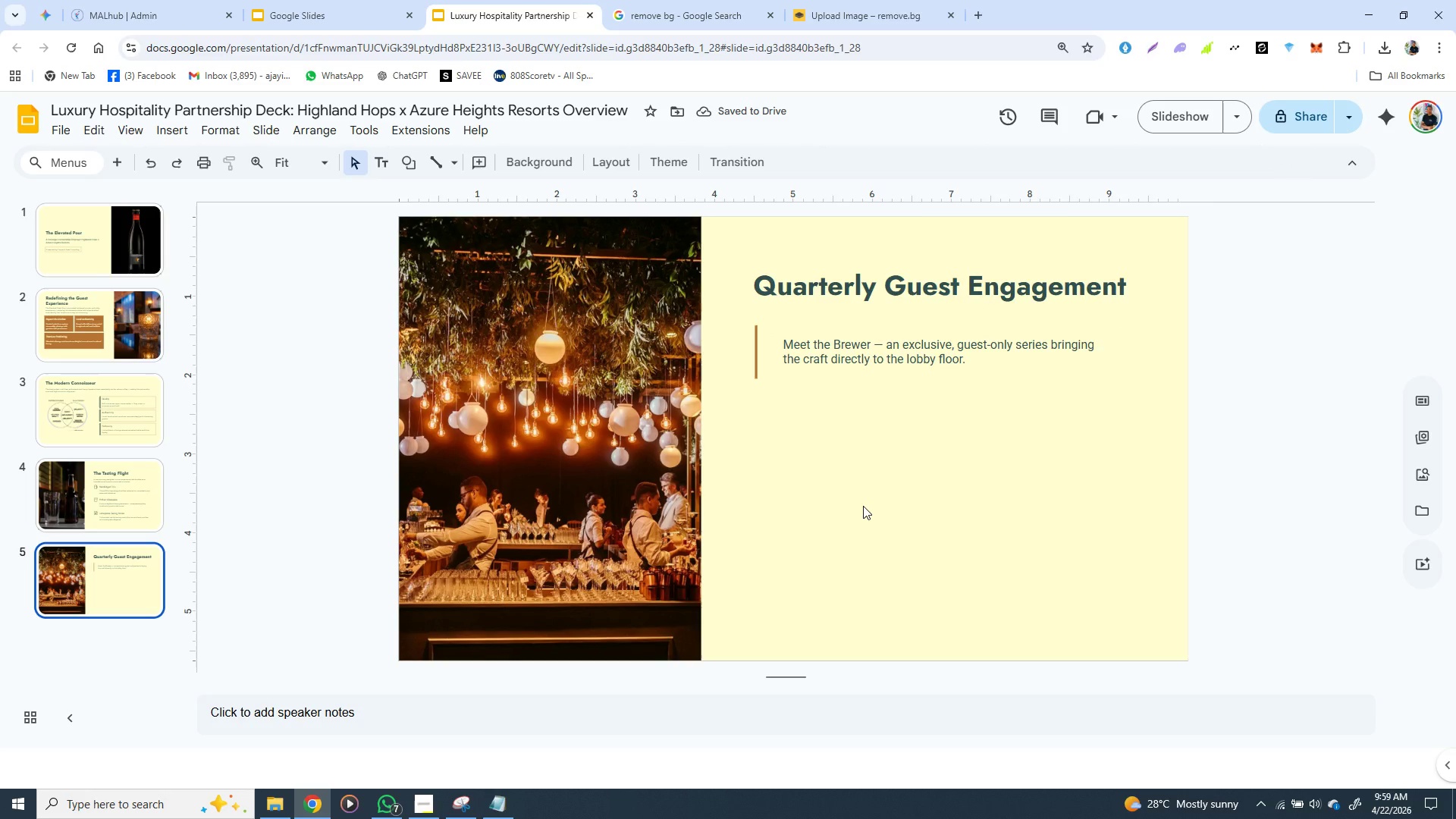 
left_click([855, 355])
 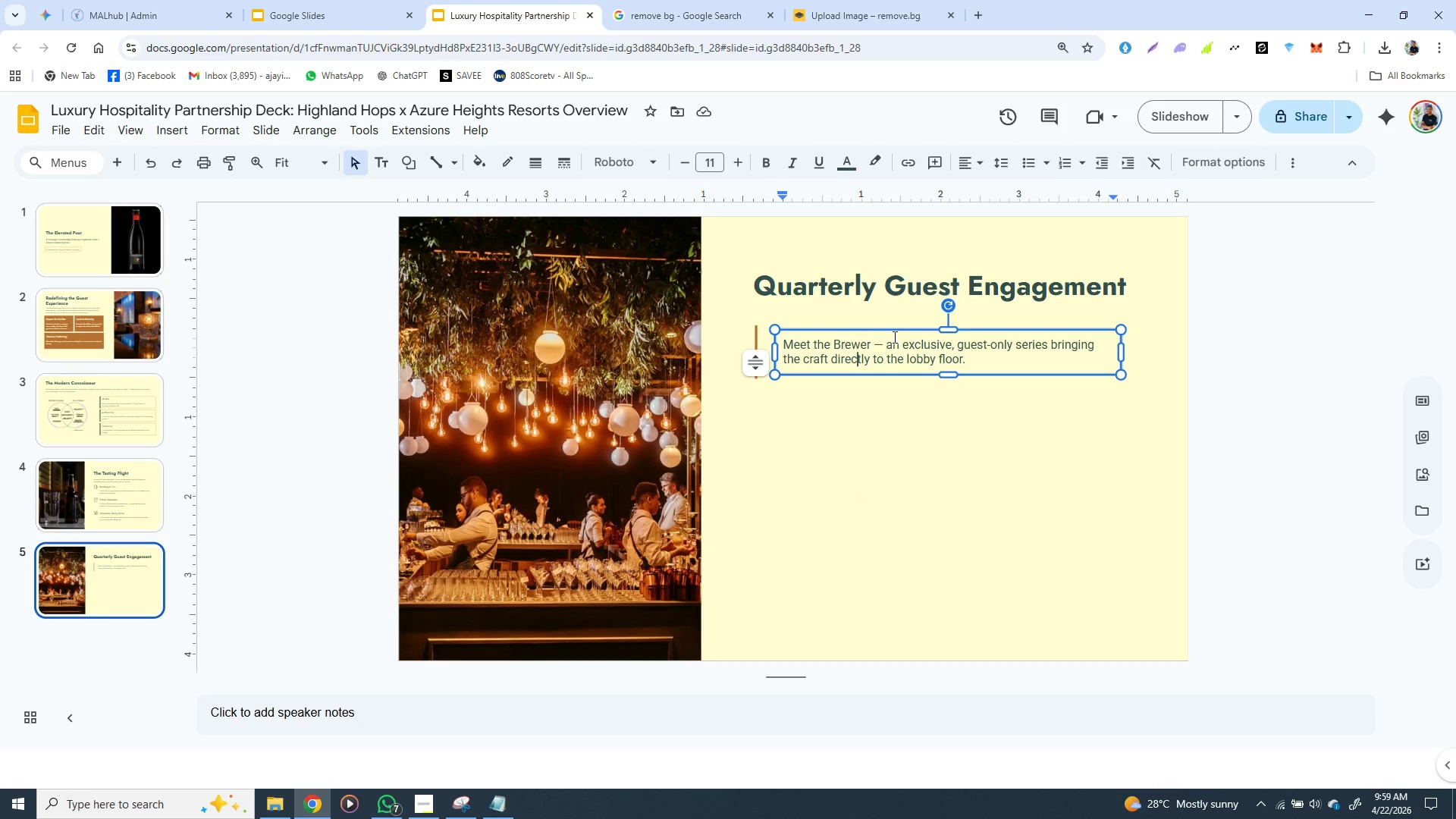 
left_click([893, 331])
 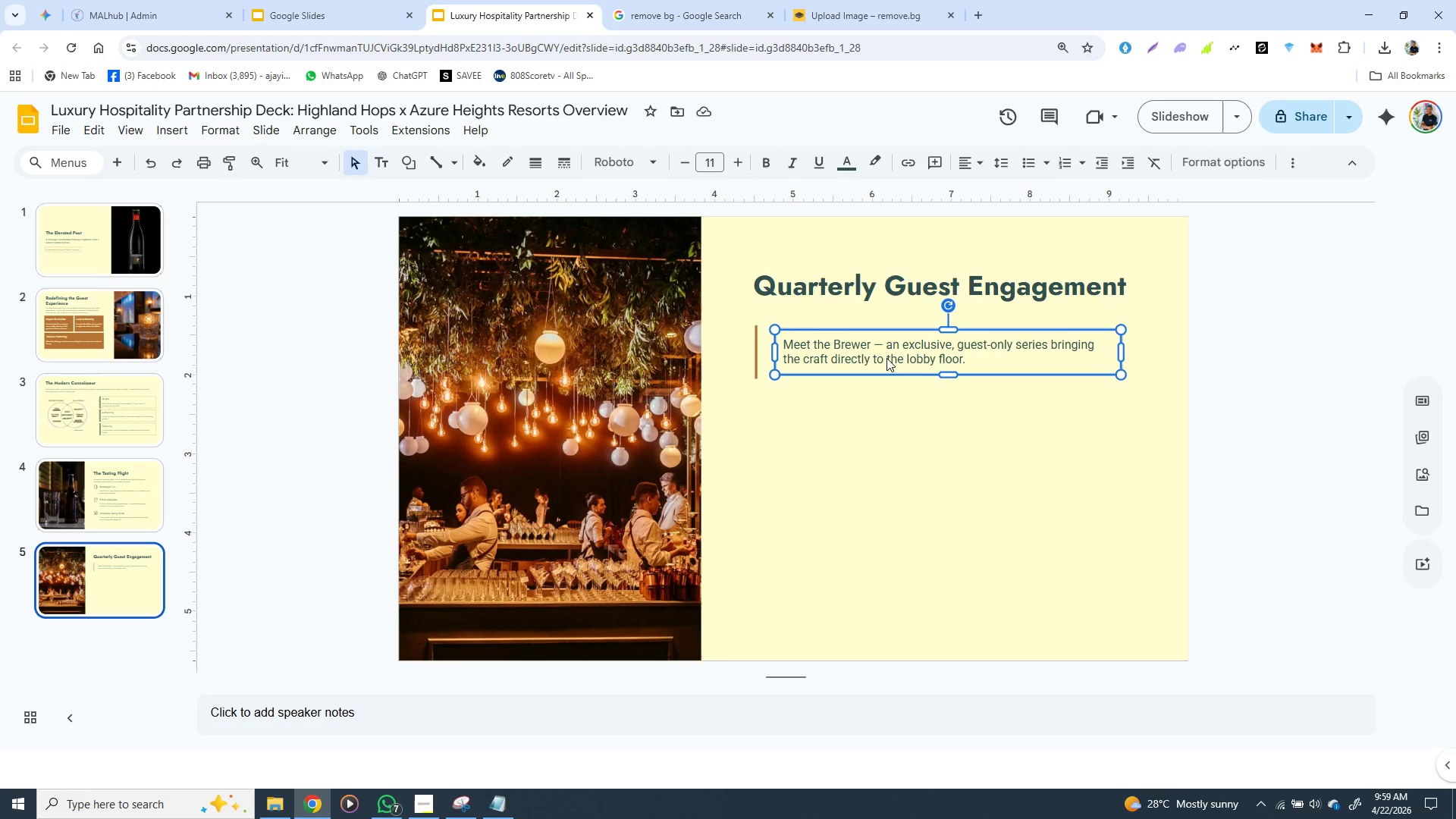 
key(Control+C)
 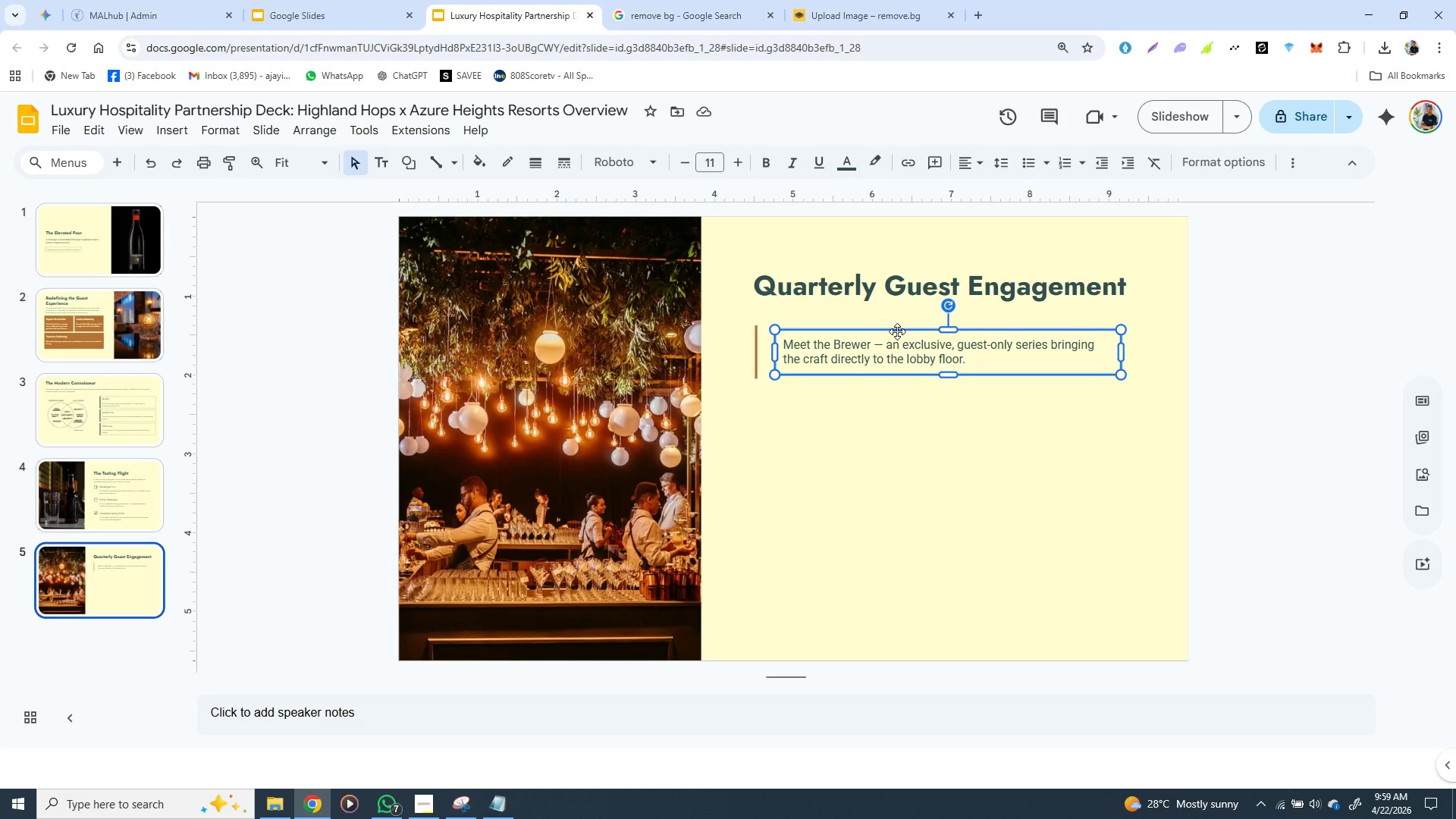 
left_click([897, 331])
 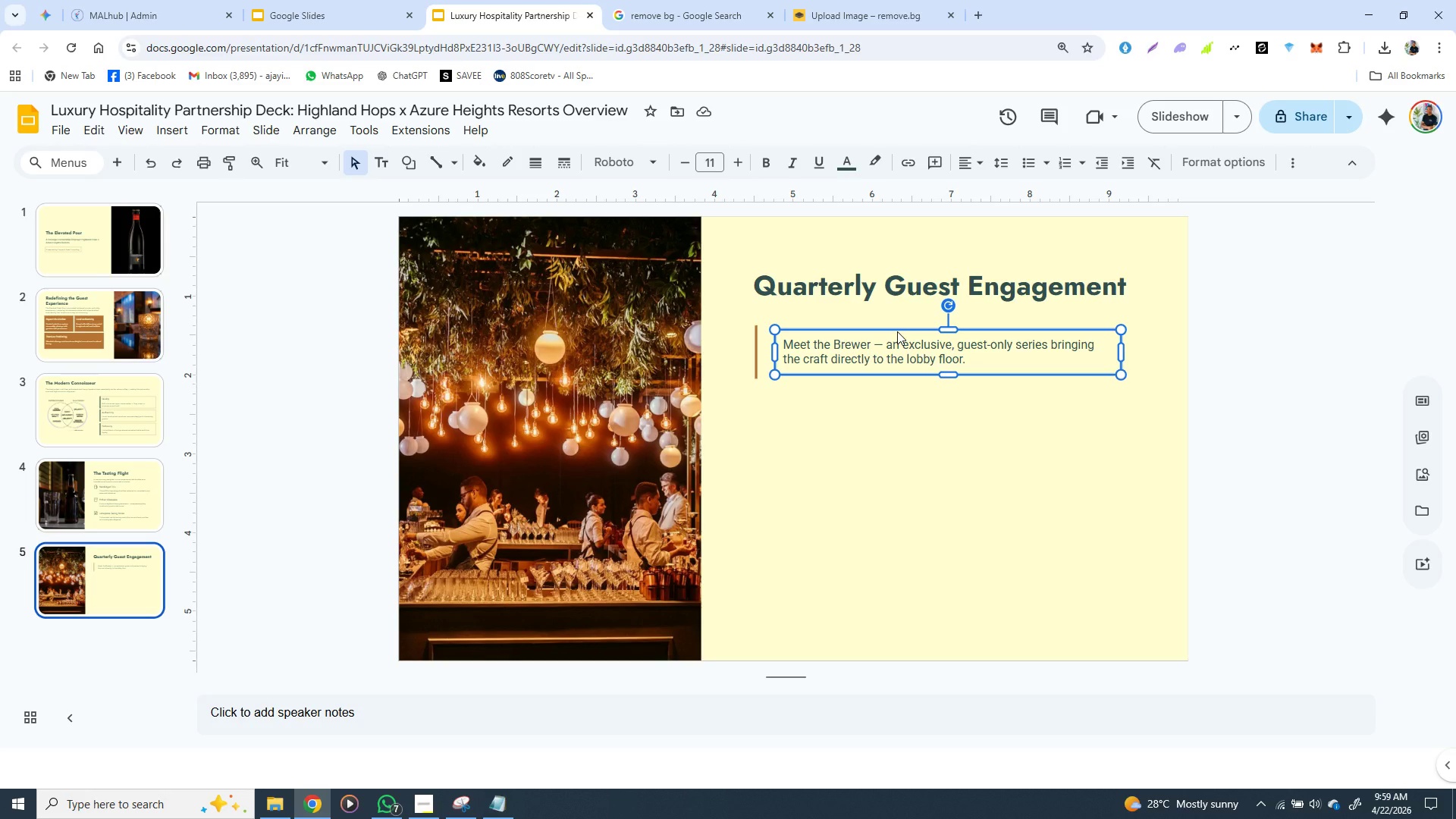 
hold_key(key=ControlLeft, duration=1.52)
 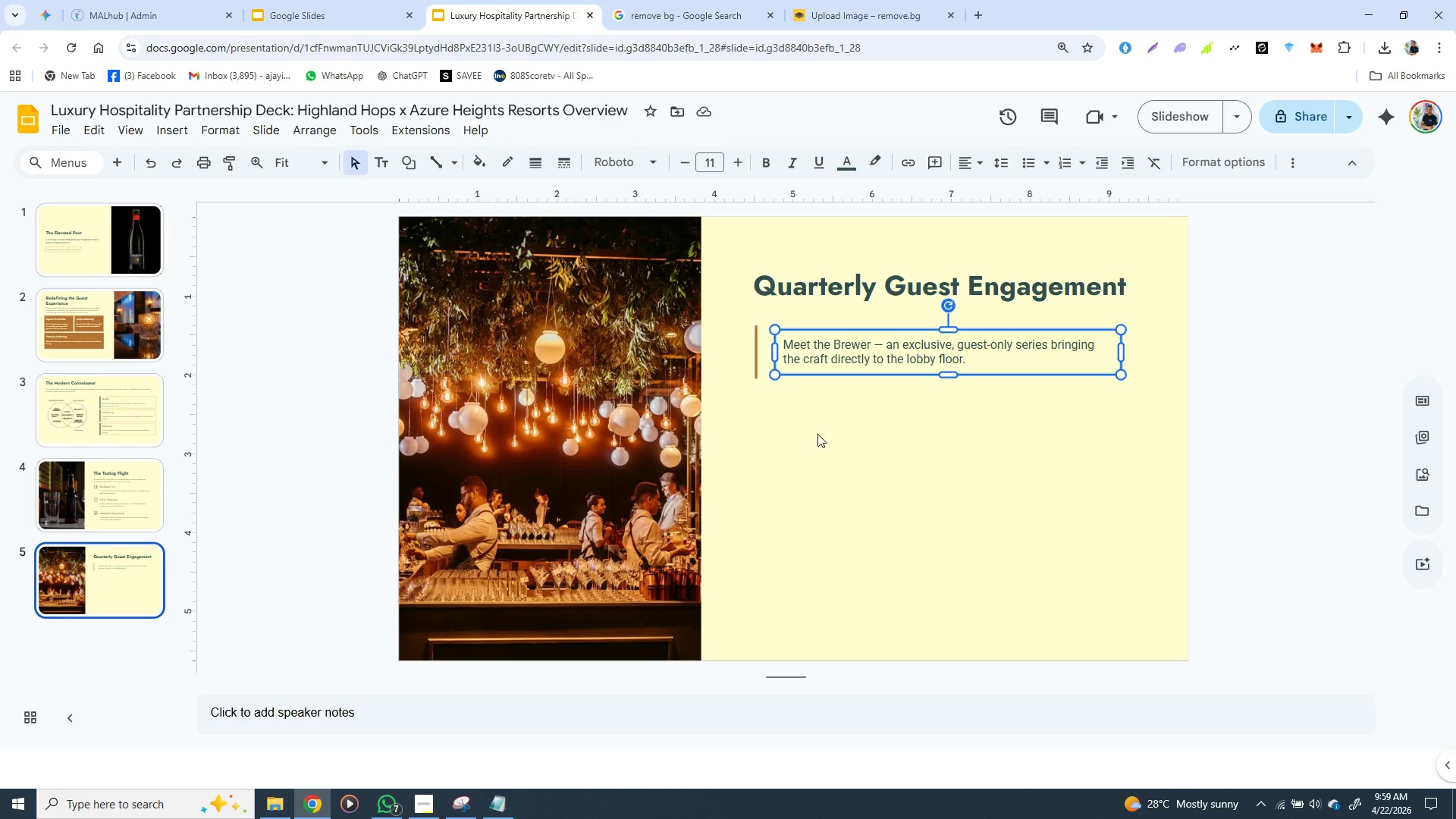 
key(Control+ControlLeft)
 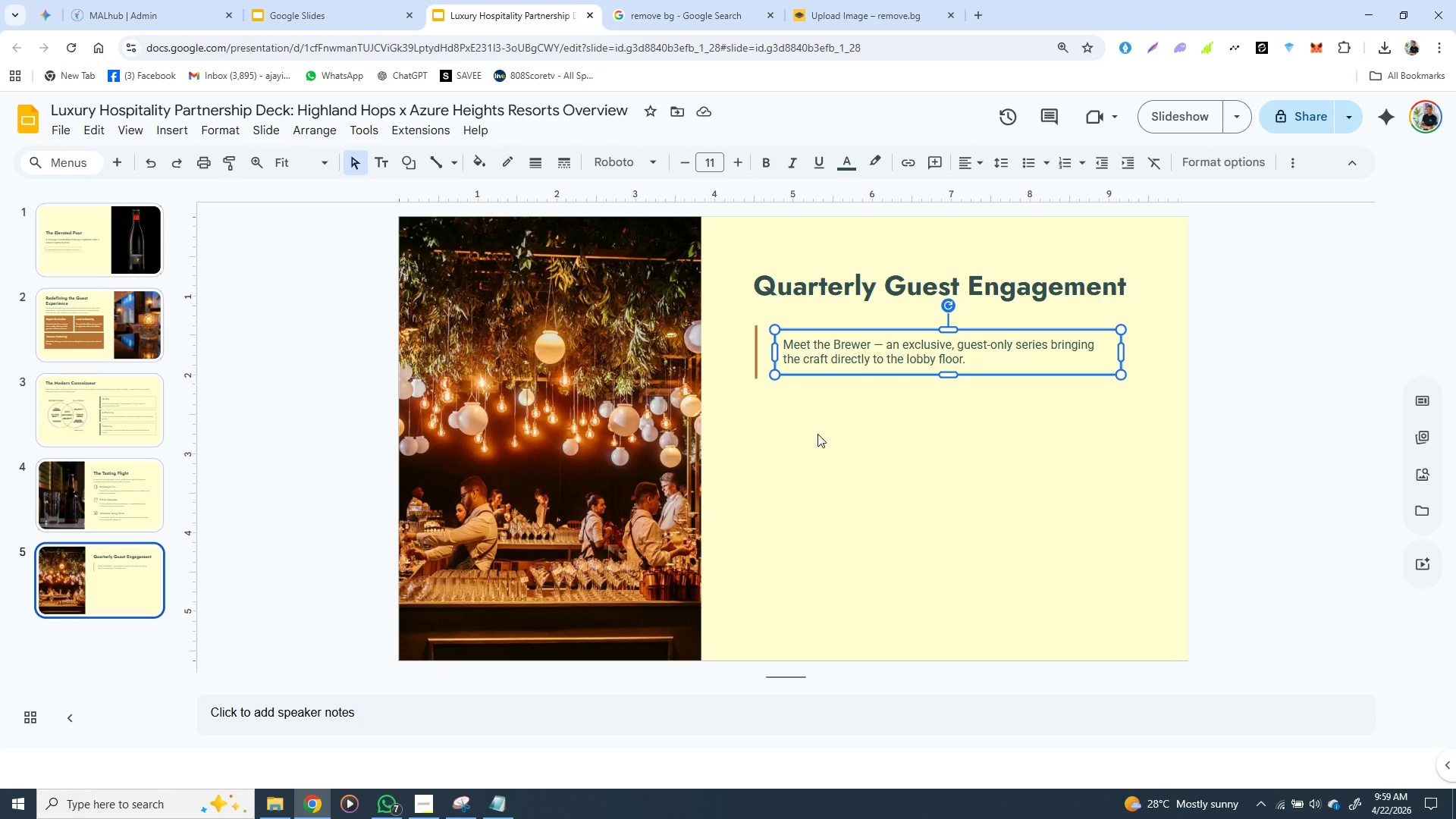 
key(Control+ControlLeft)
 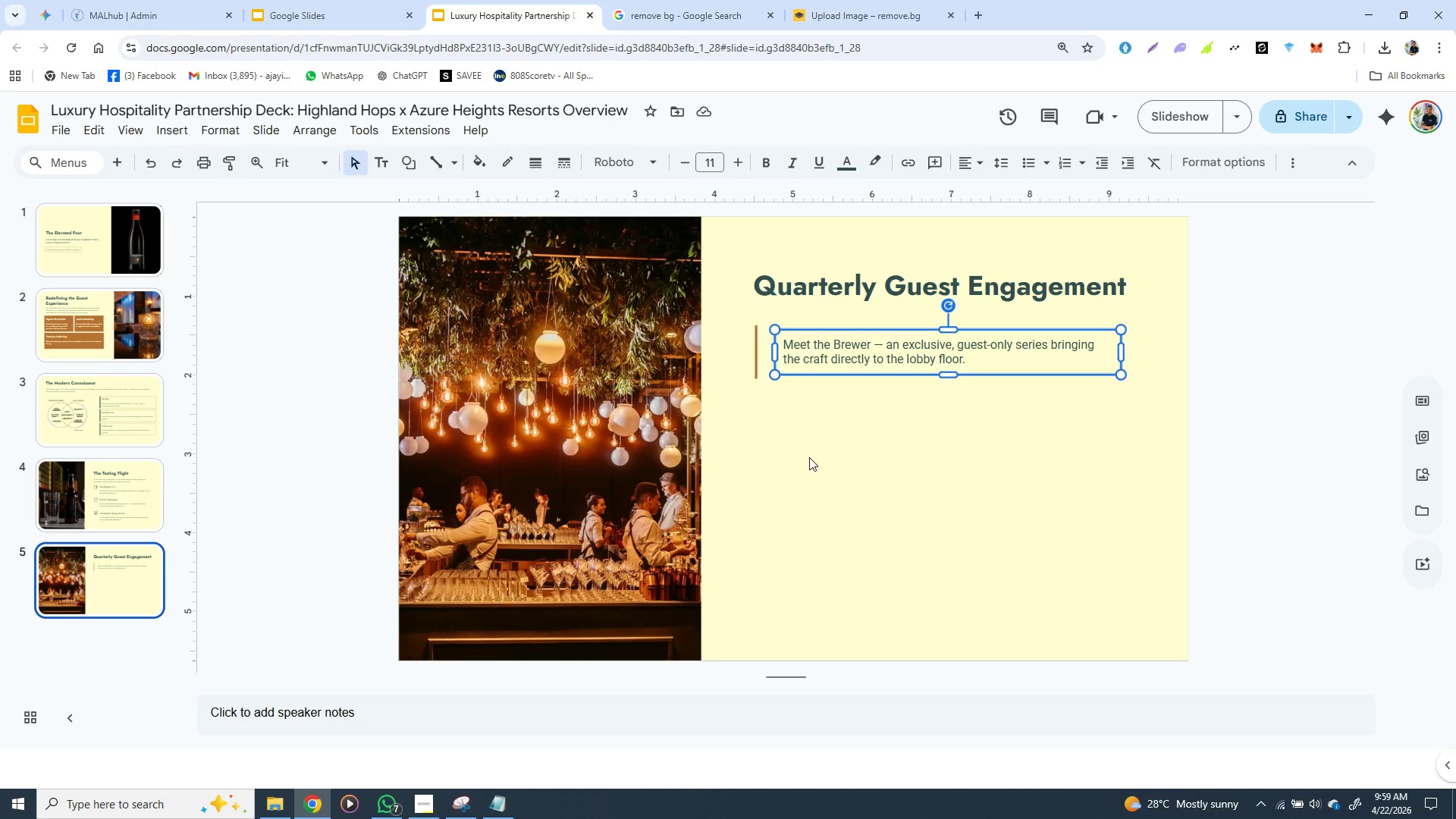 
key(Control+ControlLeft)
 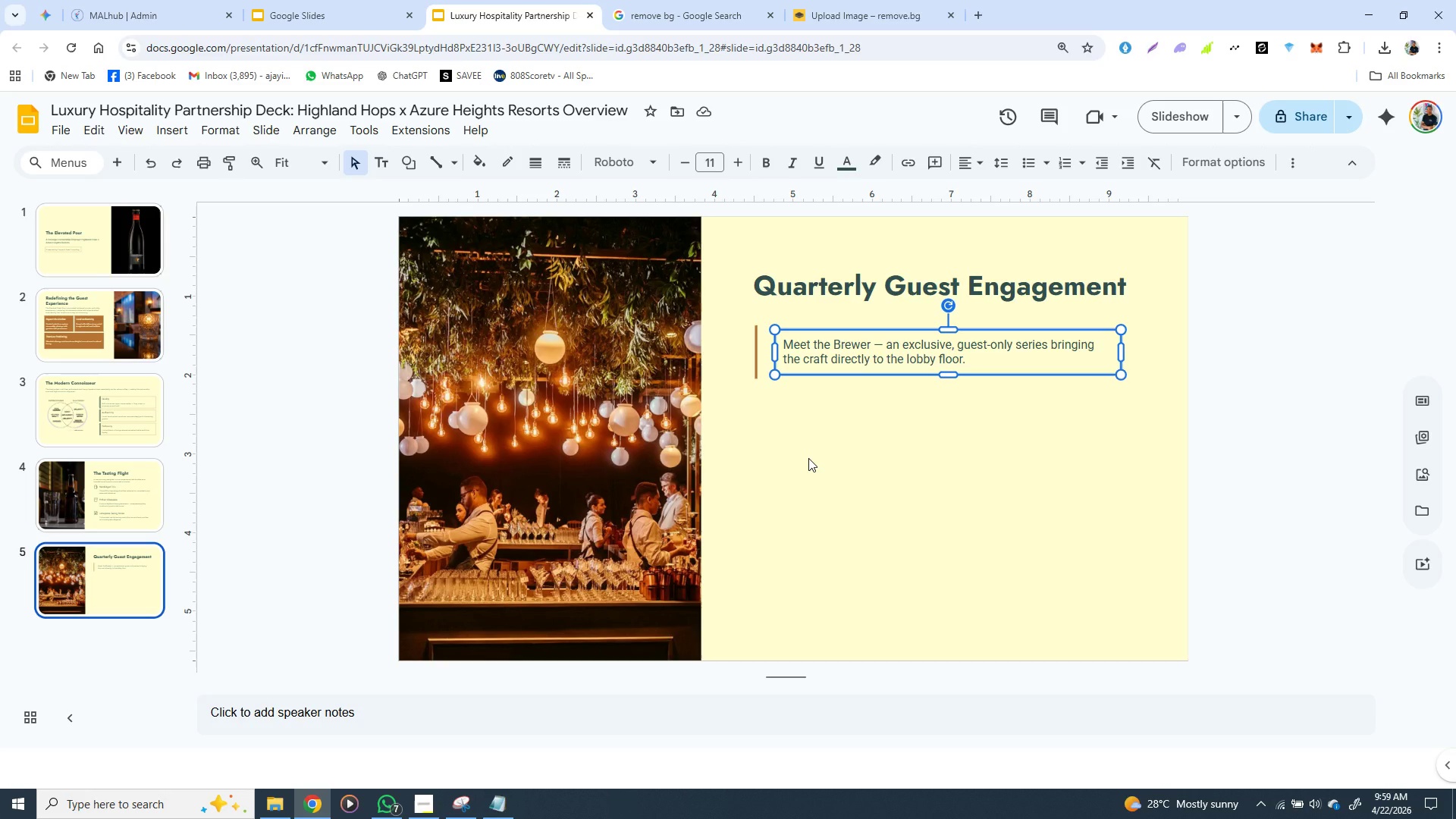 
key(Control+ControlLeft)
 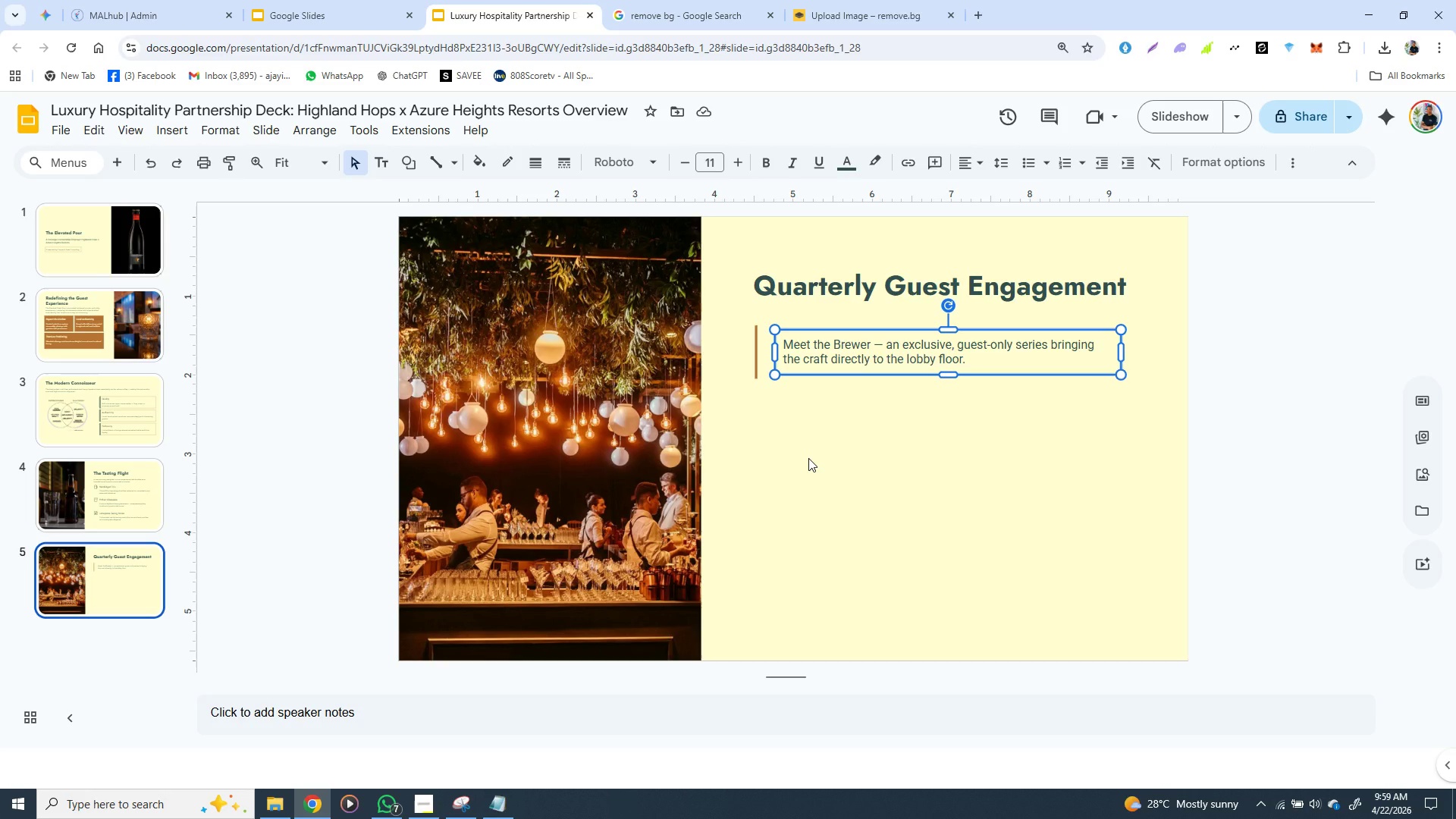 
key(Control+ControlLeft)
 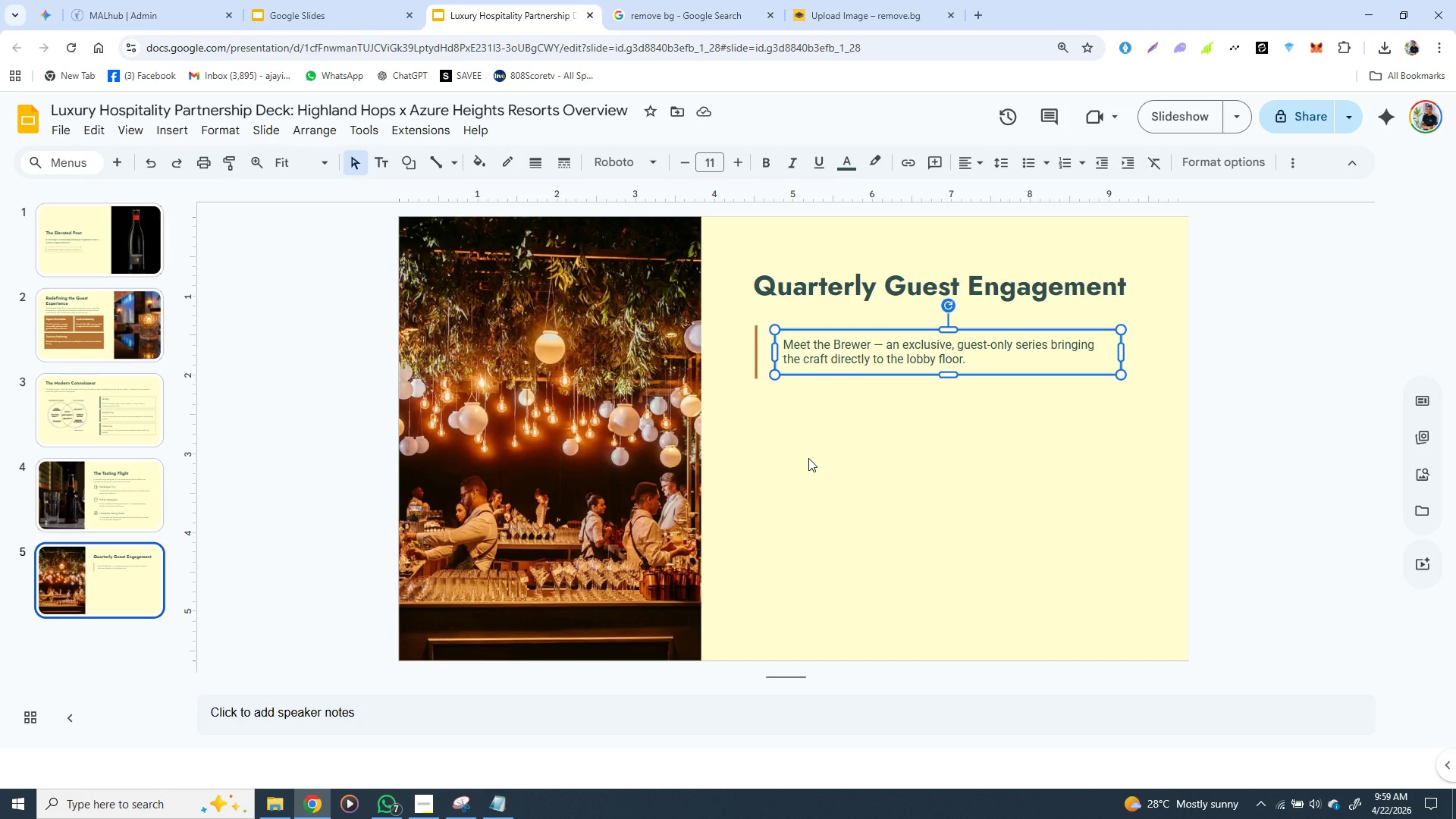 
key(Control+ControlLeft)
 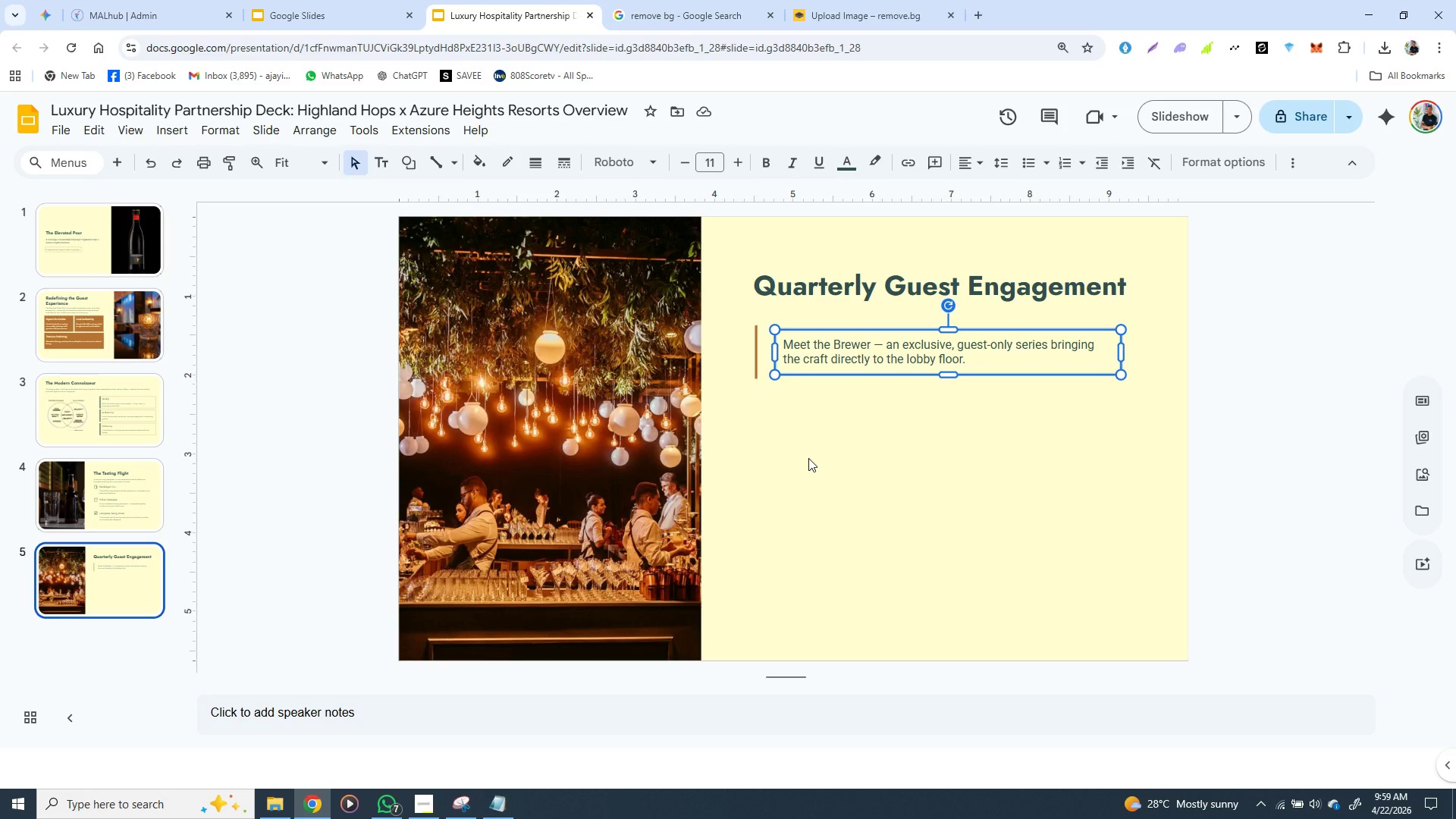 
key(Control+V)
 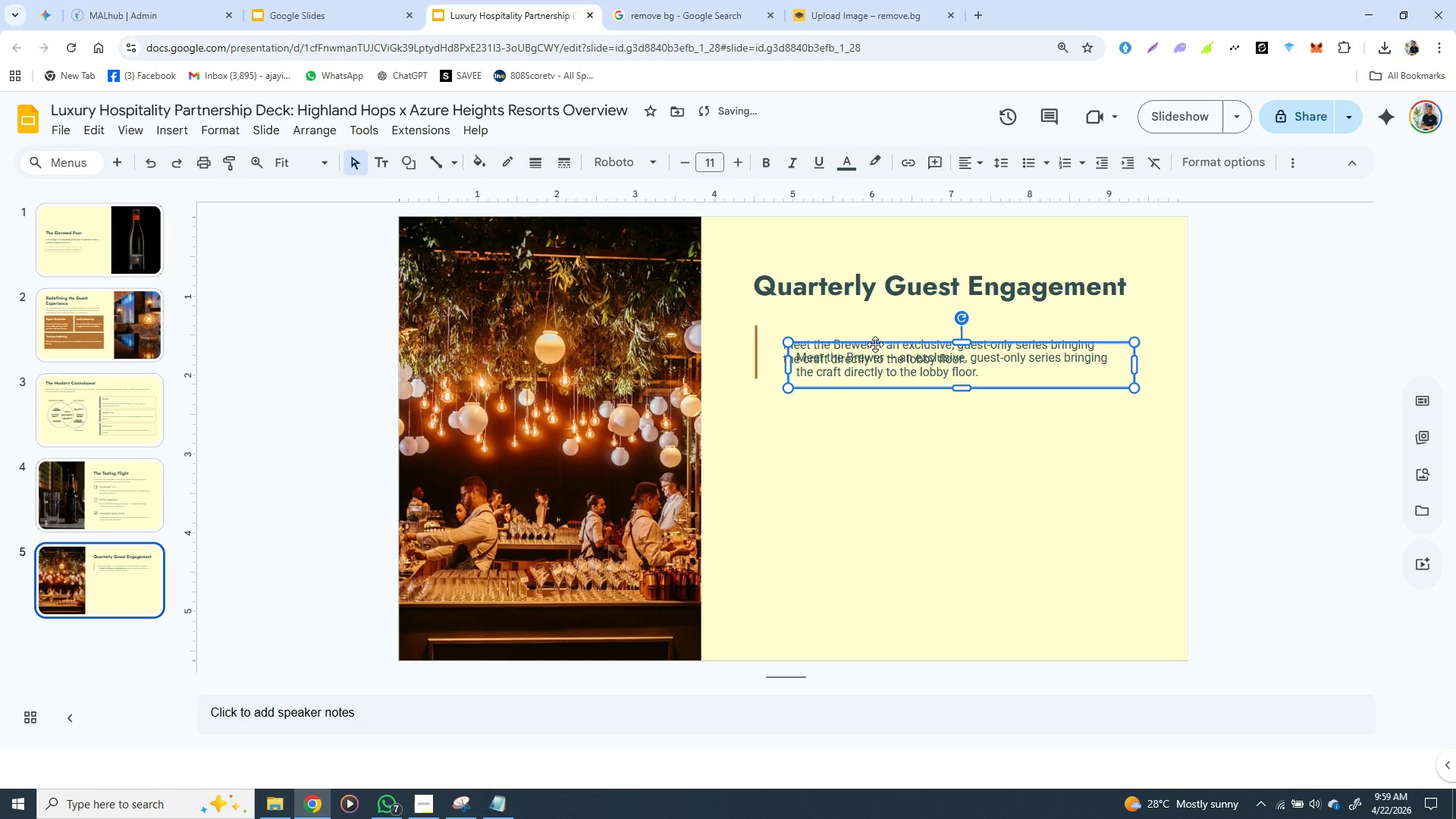 
left_click_drag(start_coordinate=[875, 344], to_coordinate=[843, 411])
 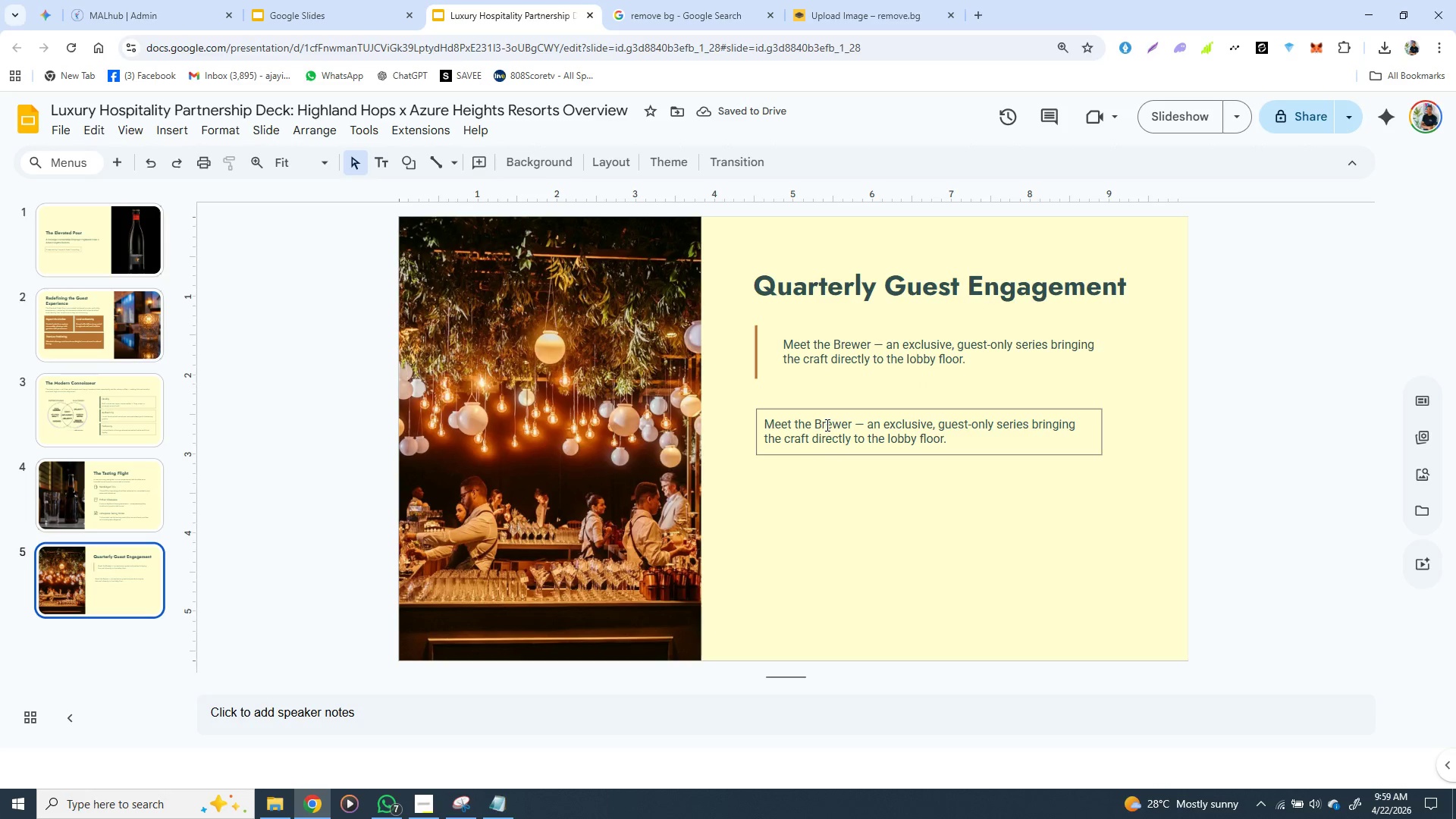 
left_click([841, 409])
 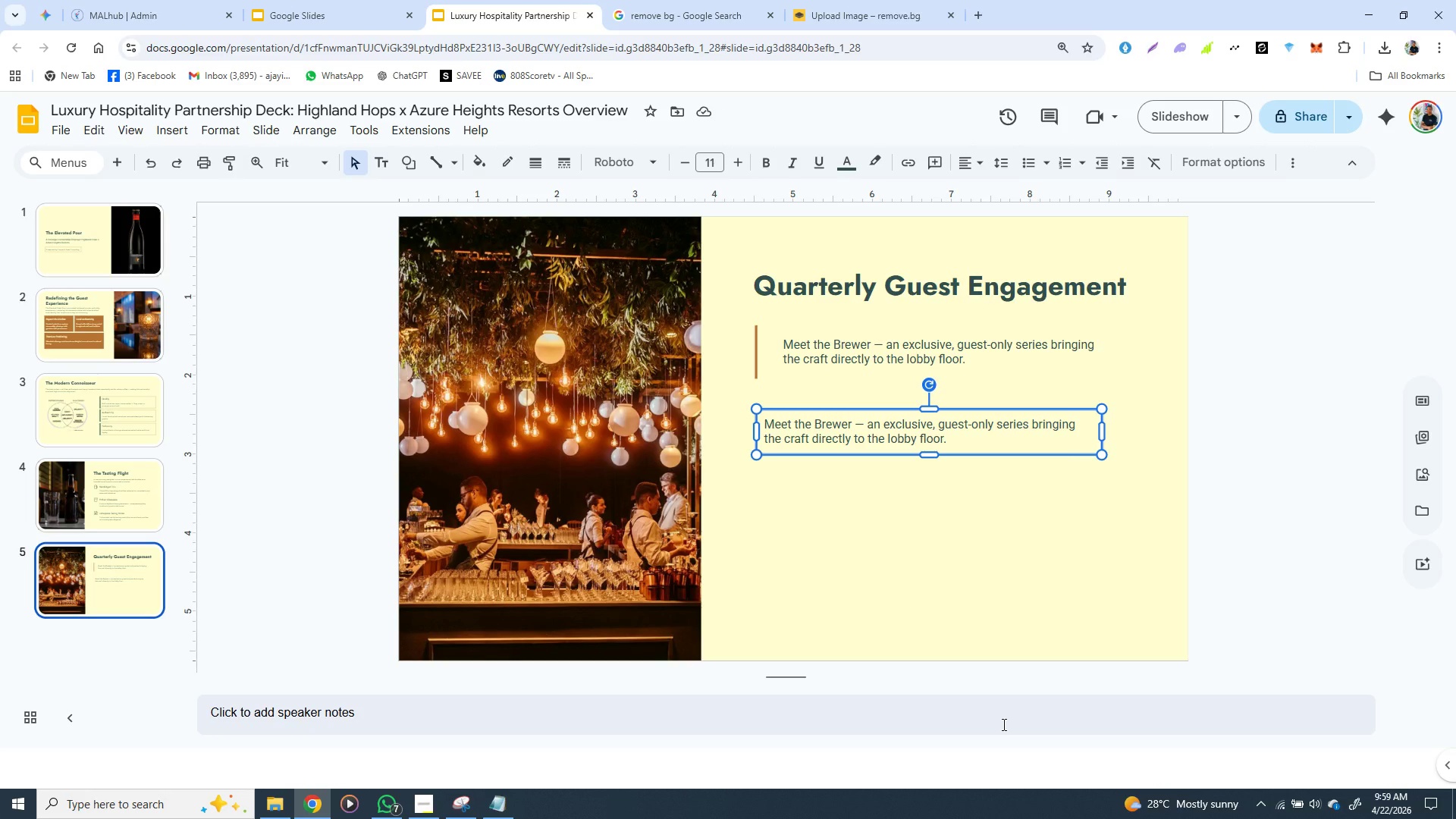 
hold_key(key=ArrowUp, duration=0.72)
 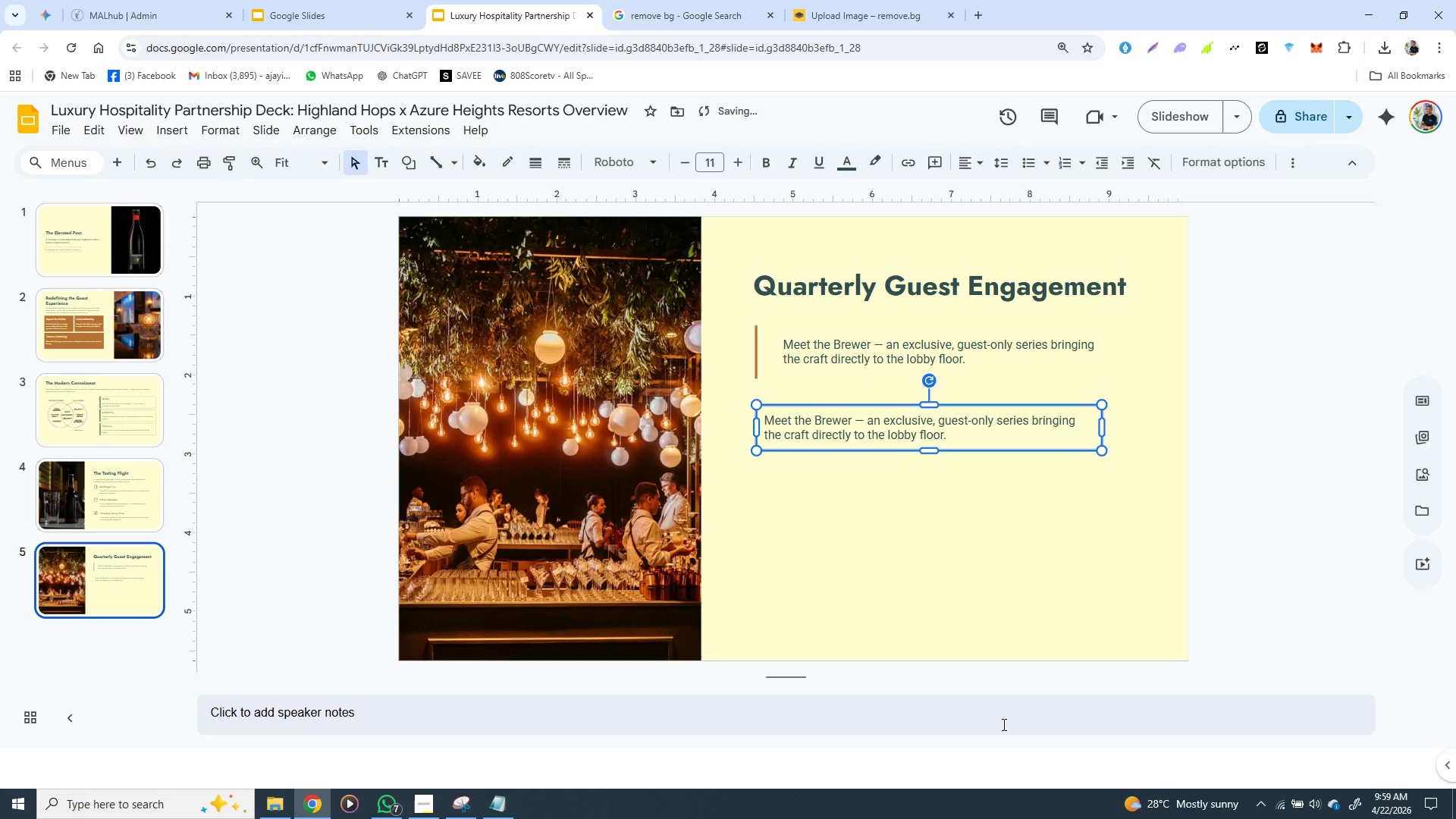 
key(ArrowDown)
 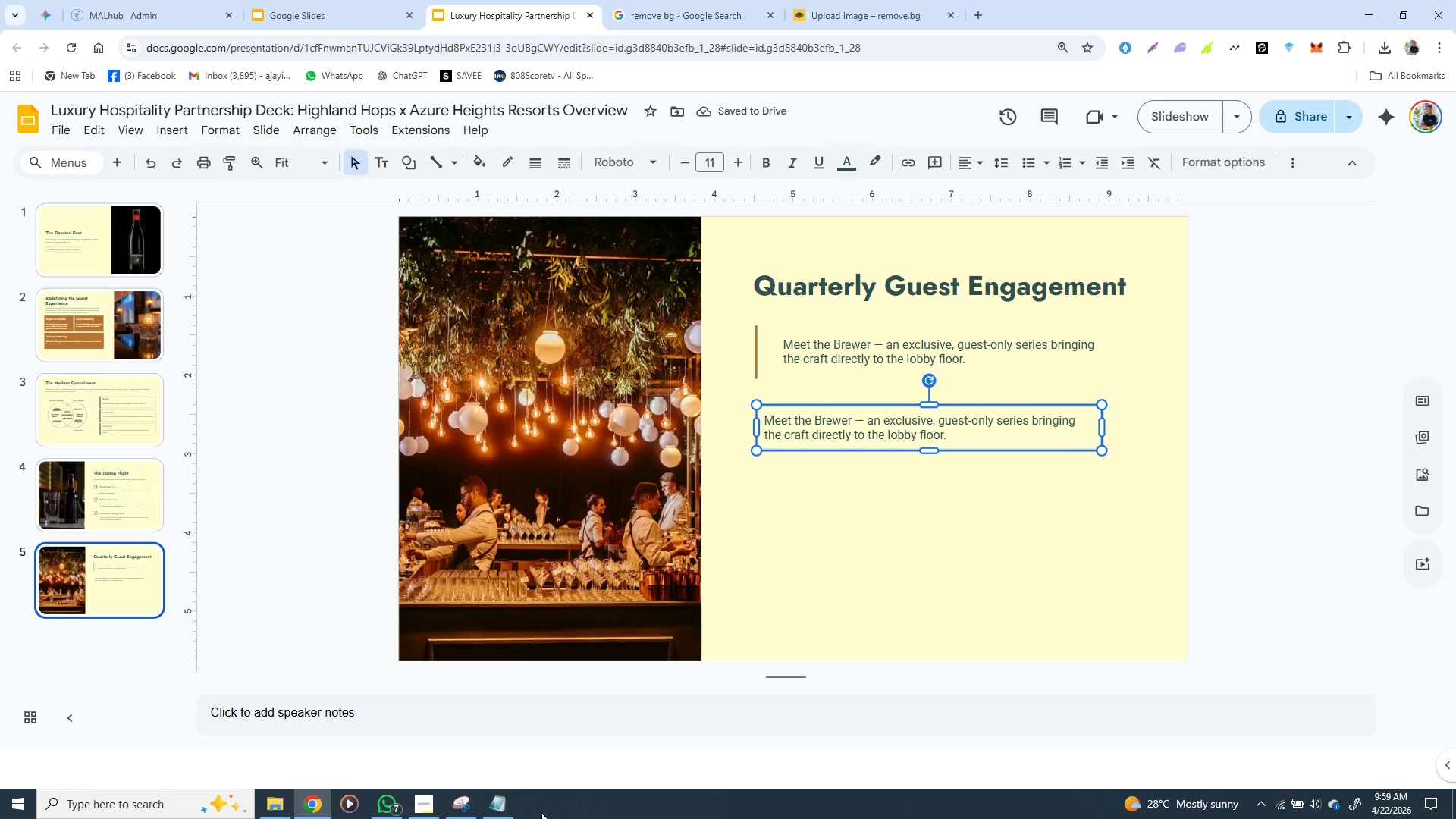 
left_click([503, 812])
 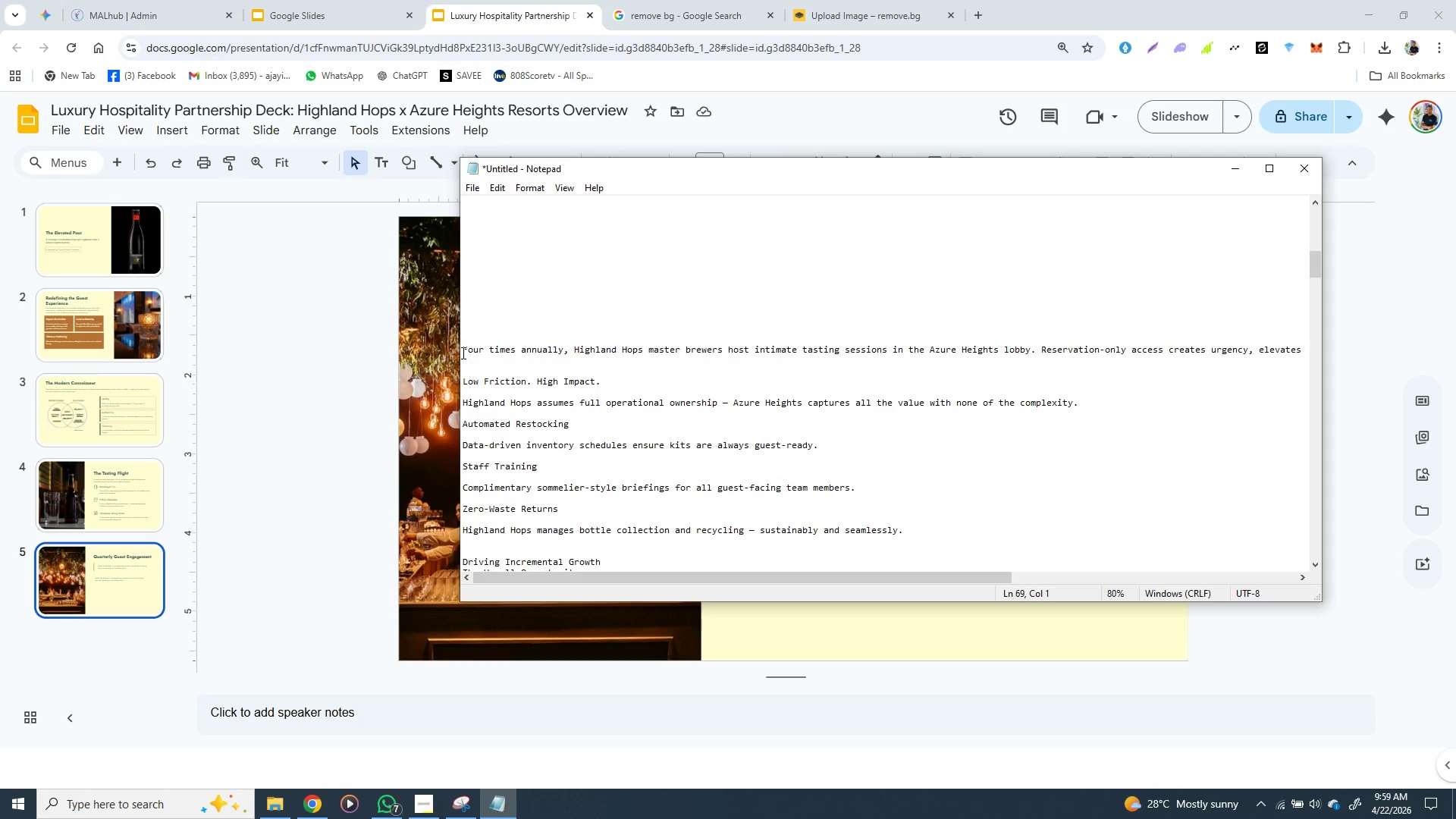 
left_click_drag(start_coordinate=[461, 353], to_coordinate=[1299, 354])
 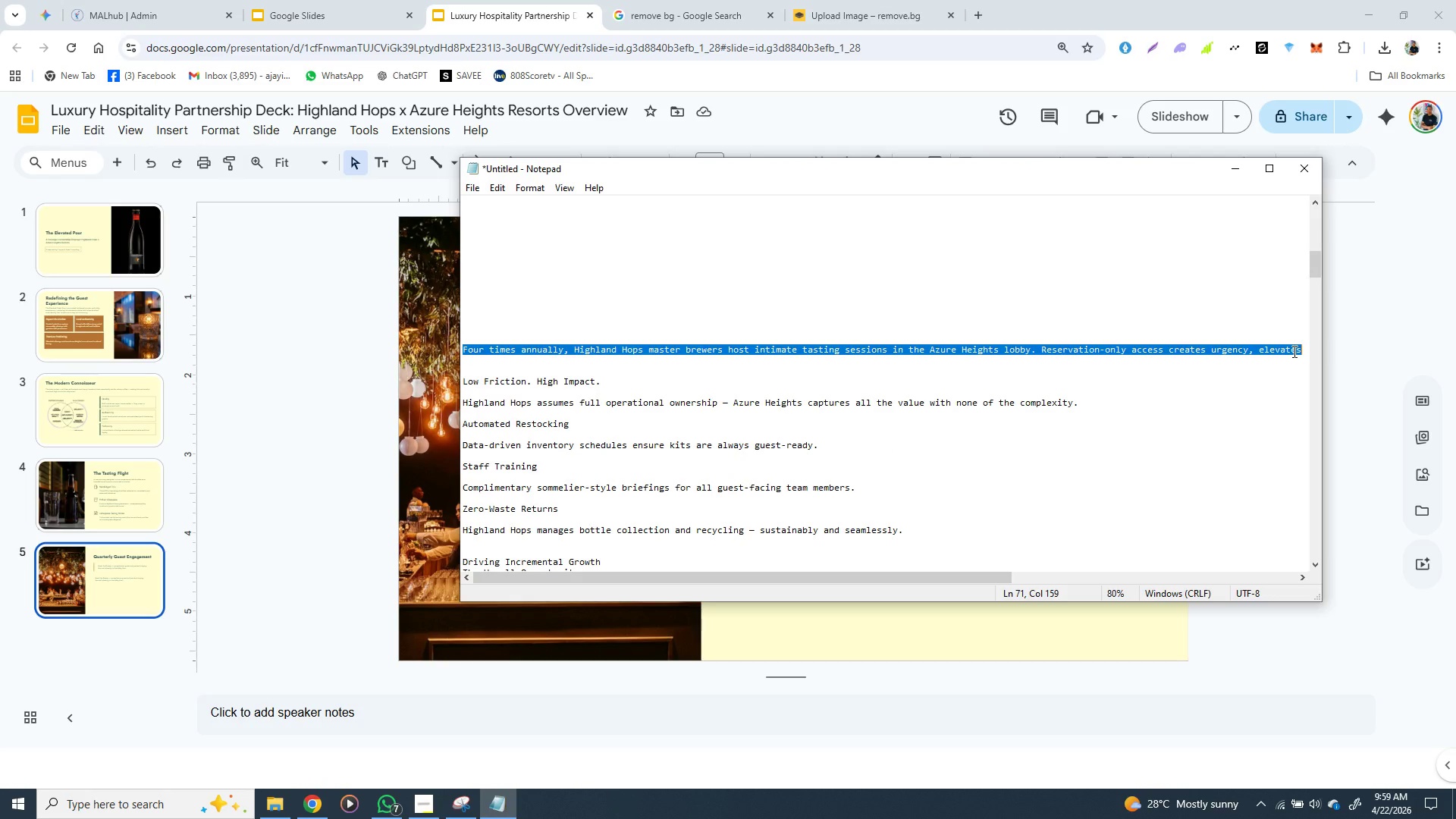 
key(Control+X)
 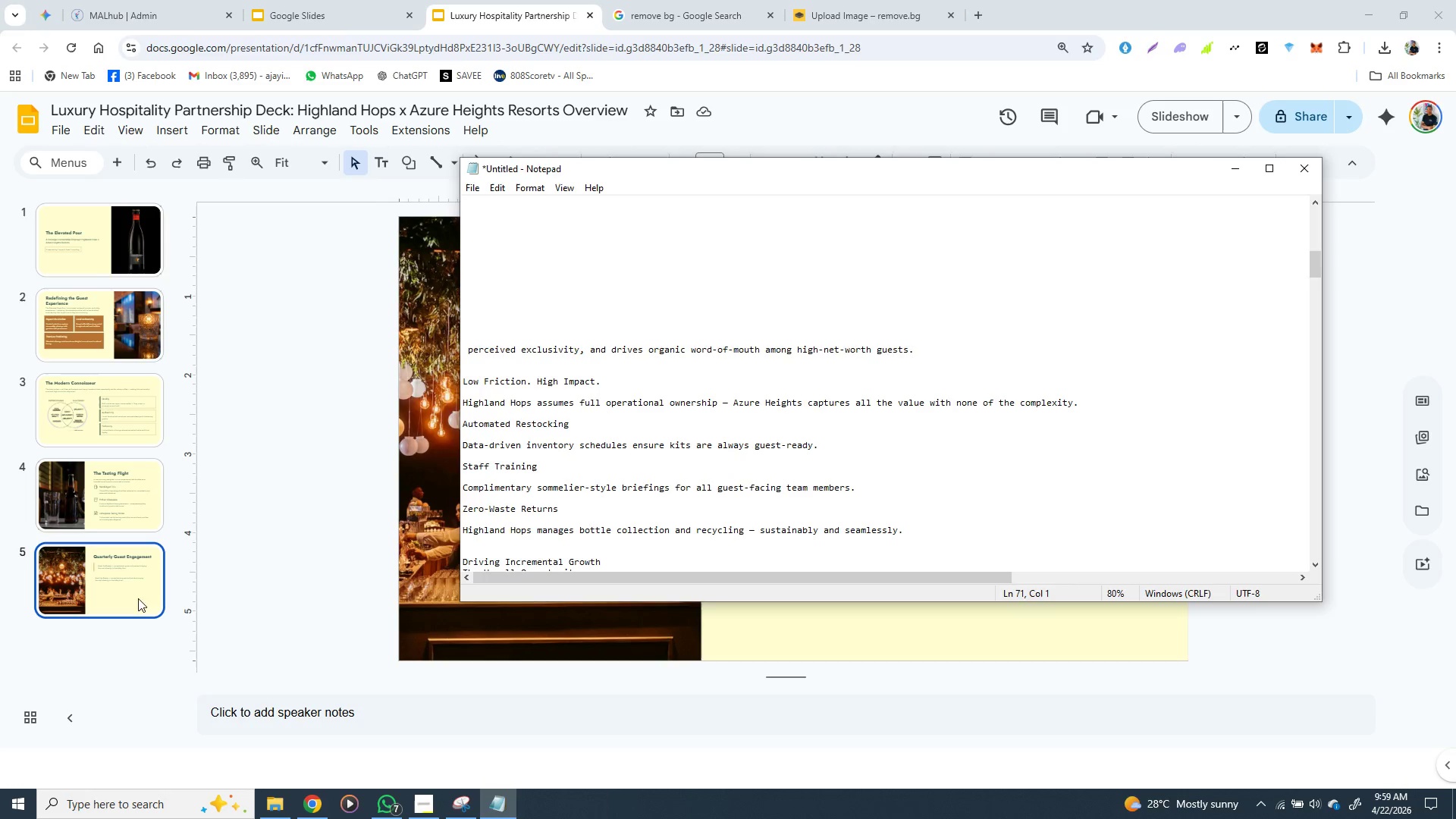 
left_click([124, 595])
 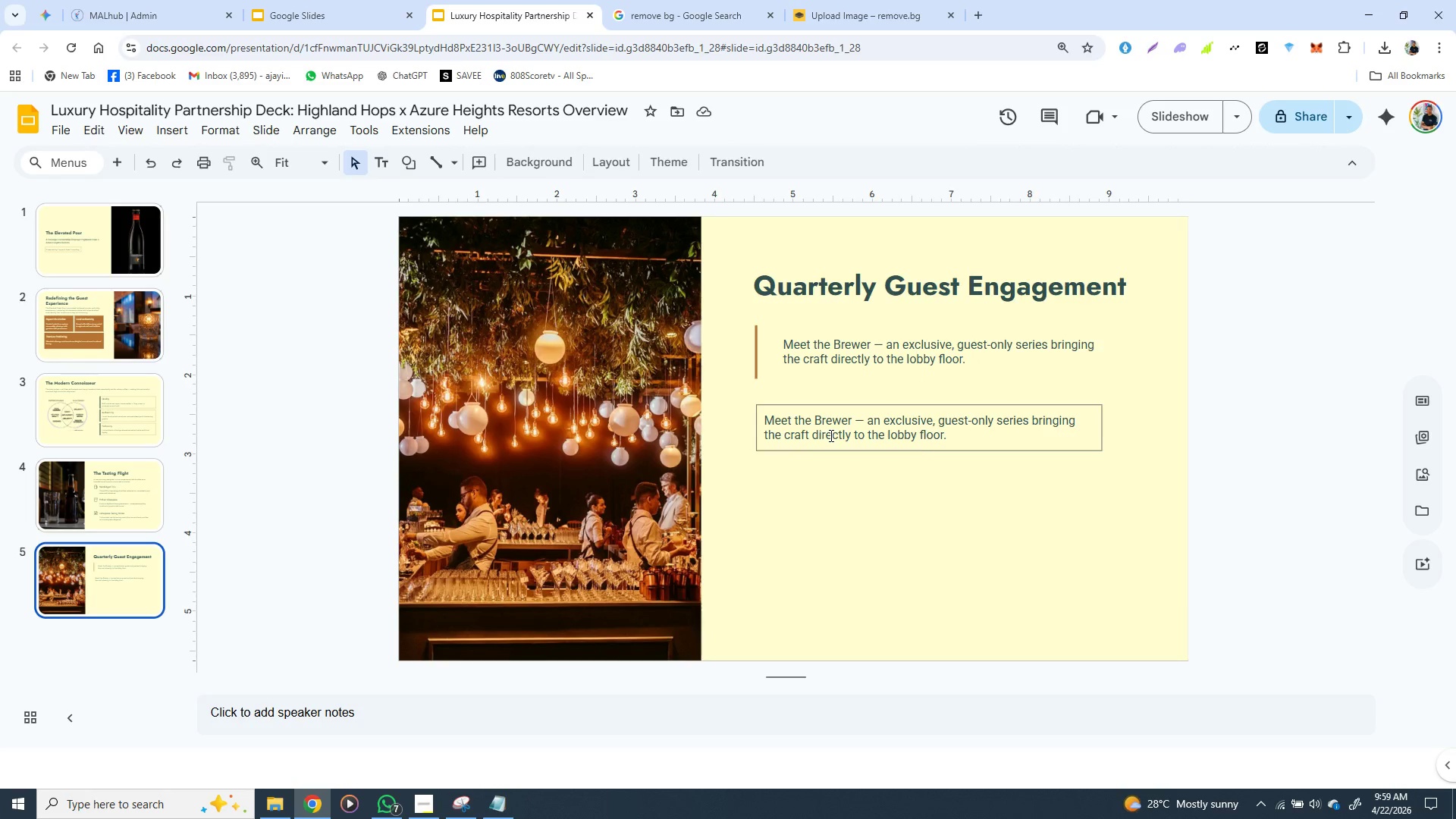 
double_click([830, 435])
 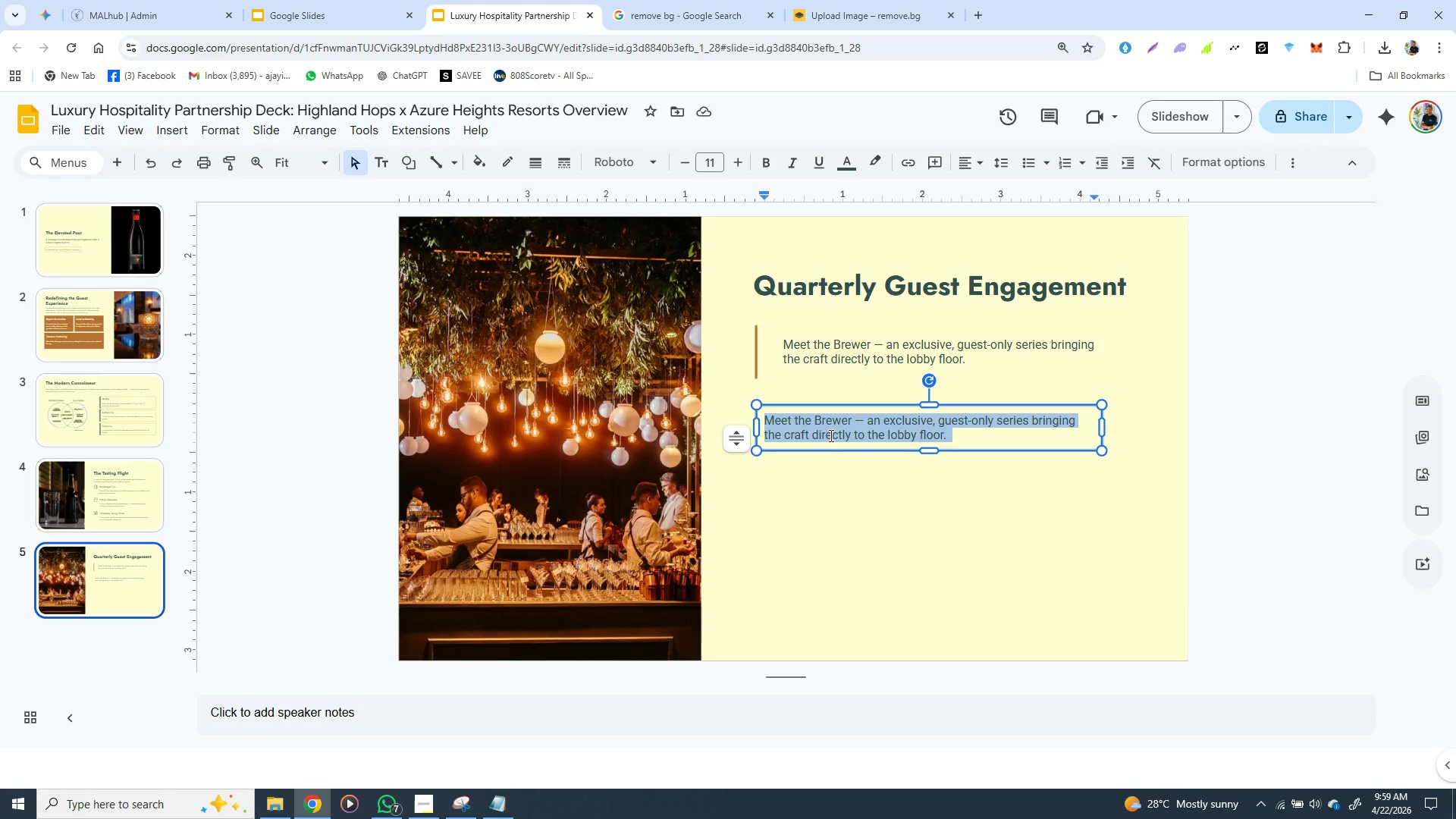 
triple_click([830, 435])
 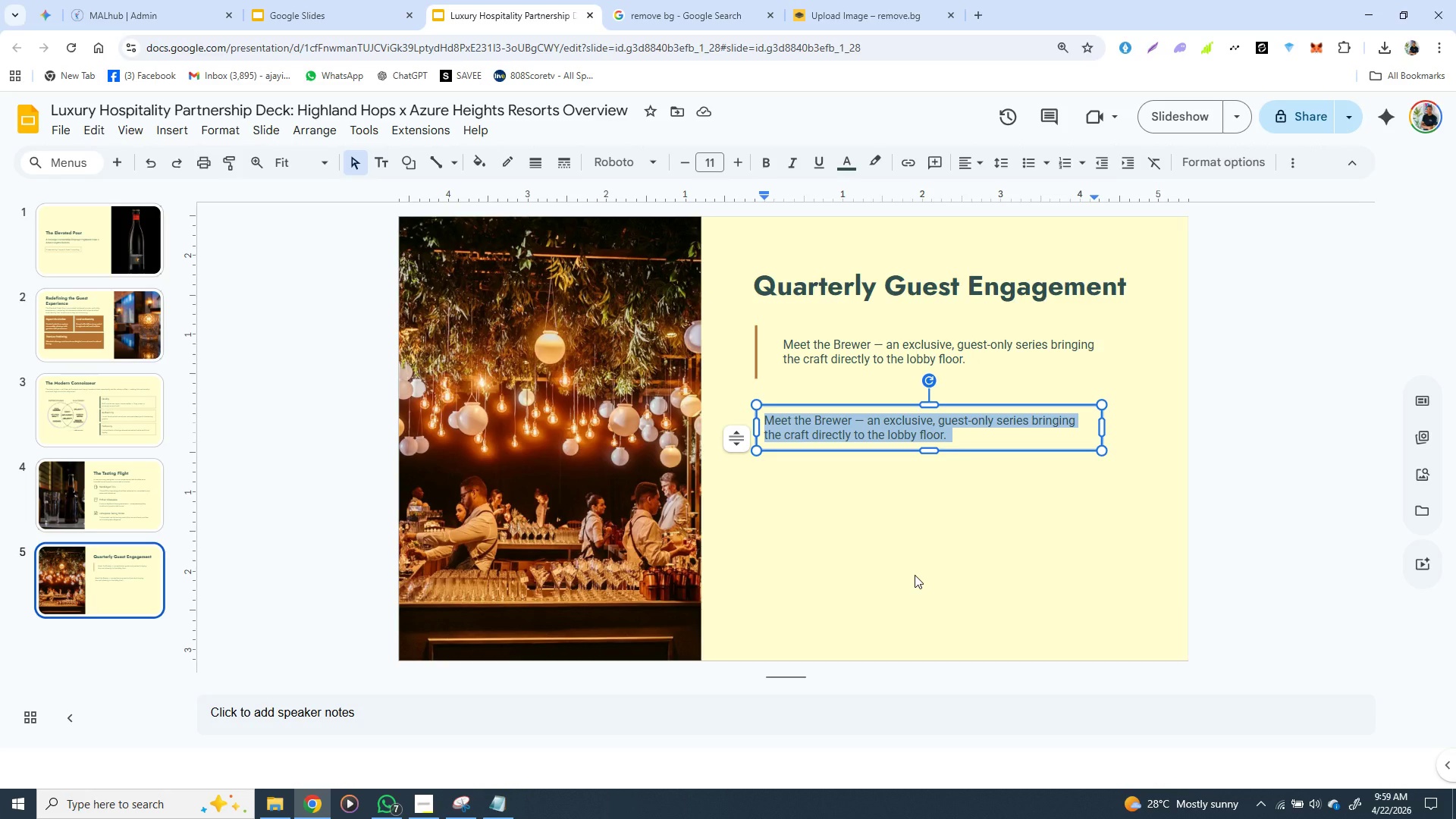 
key(Control+V)
 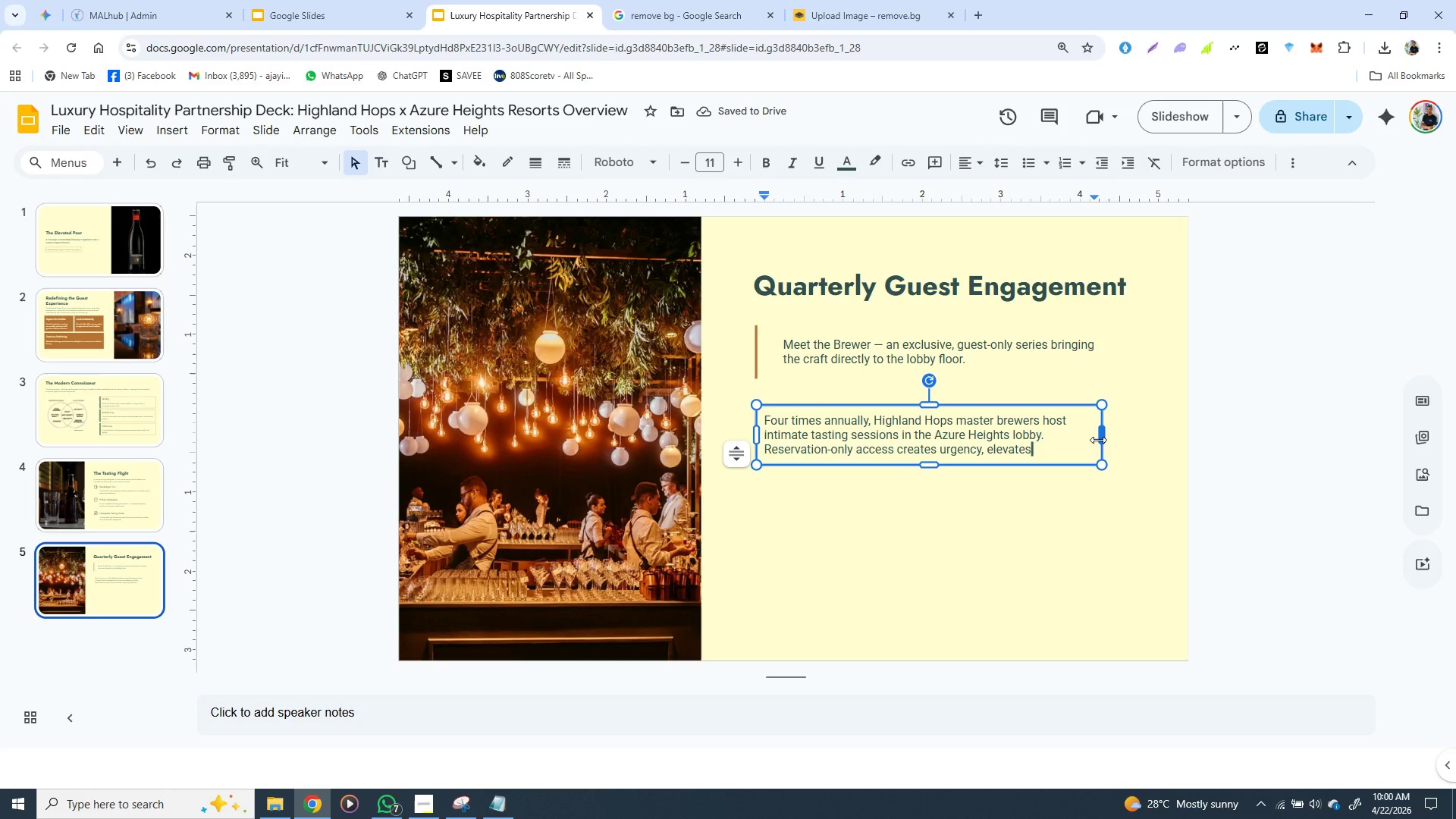 
wait(5.44)
 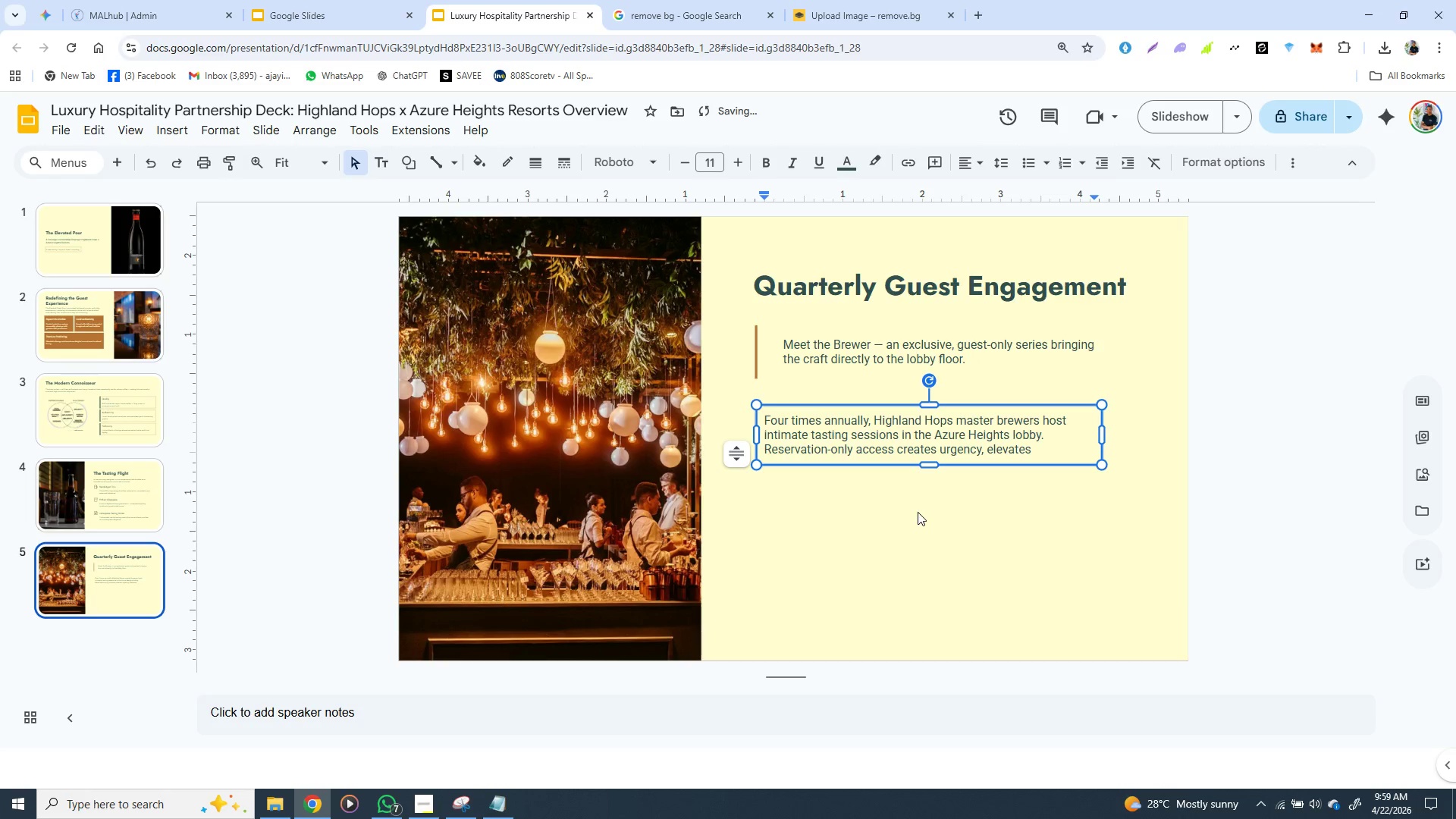 
left_click_drag(start_coordinate=[1100, 436], to_coordinate=[1125, 435])
 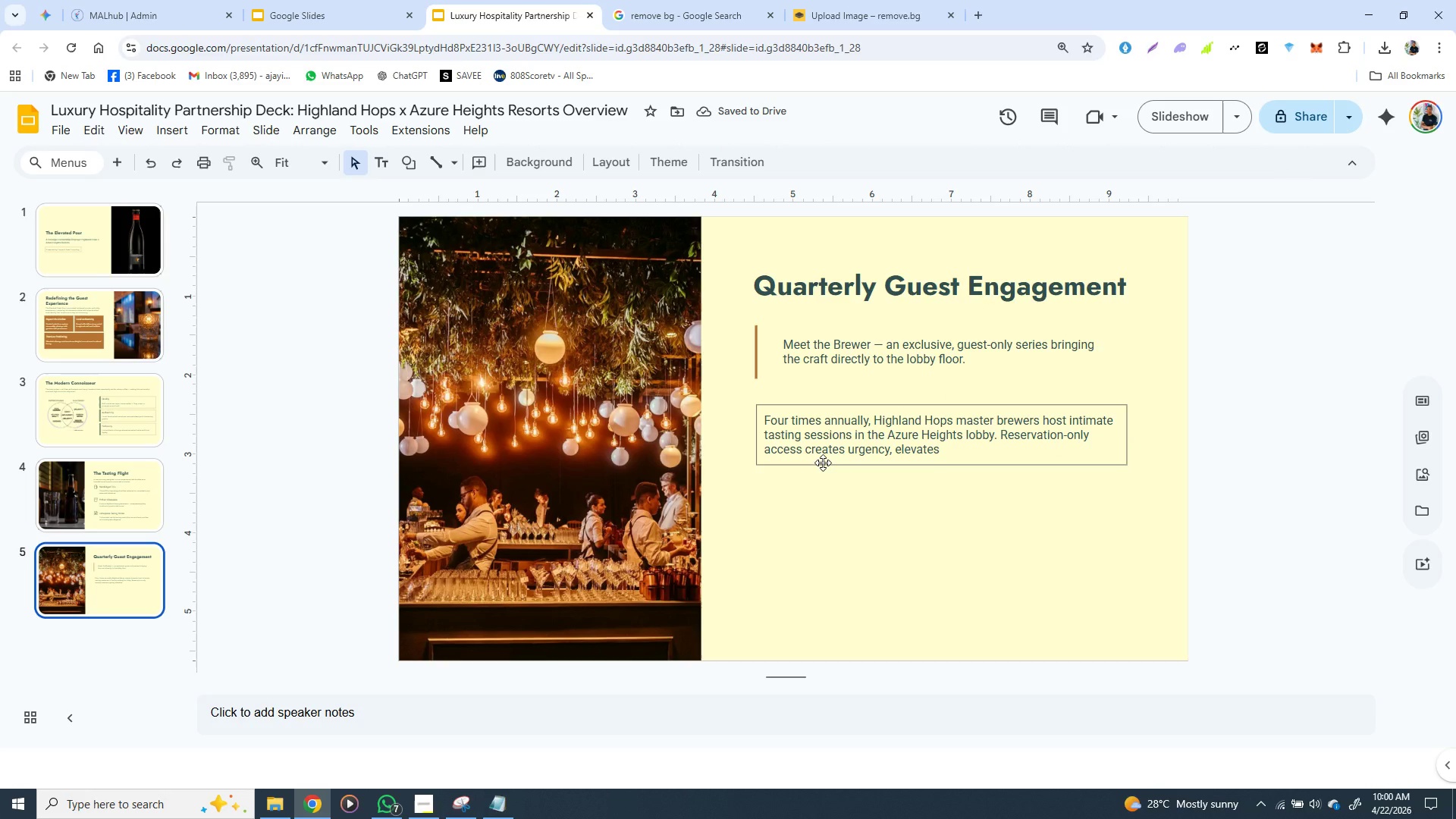 
wait(5.09)
 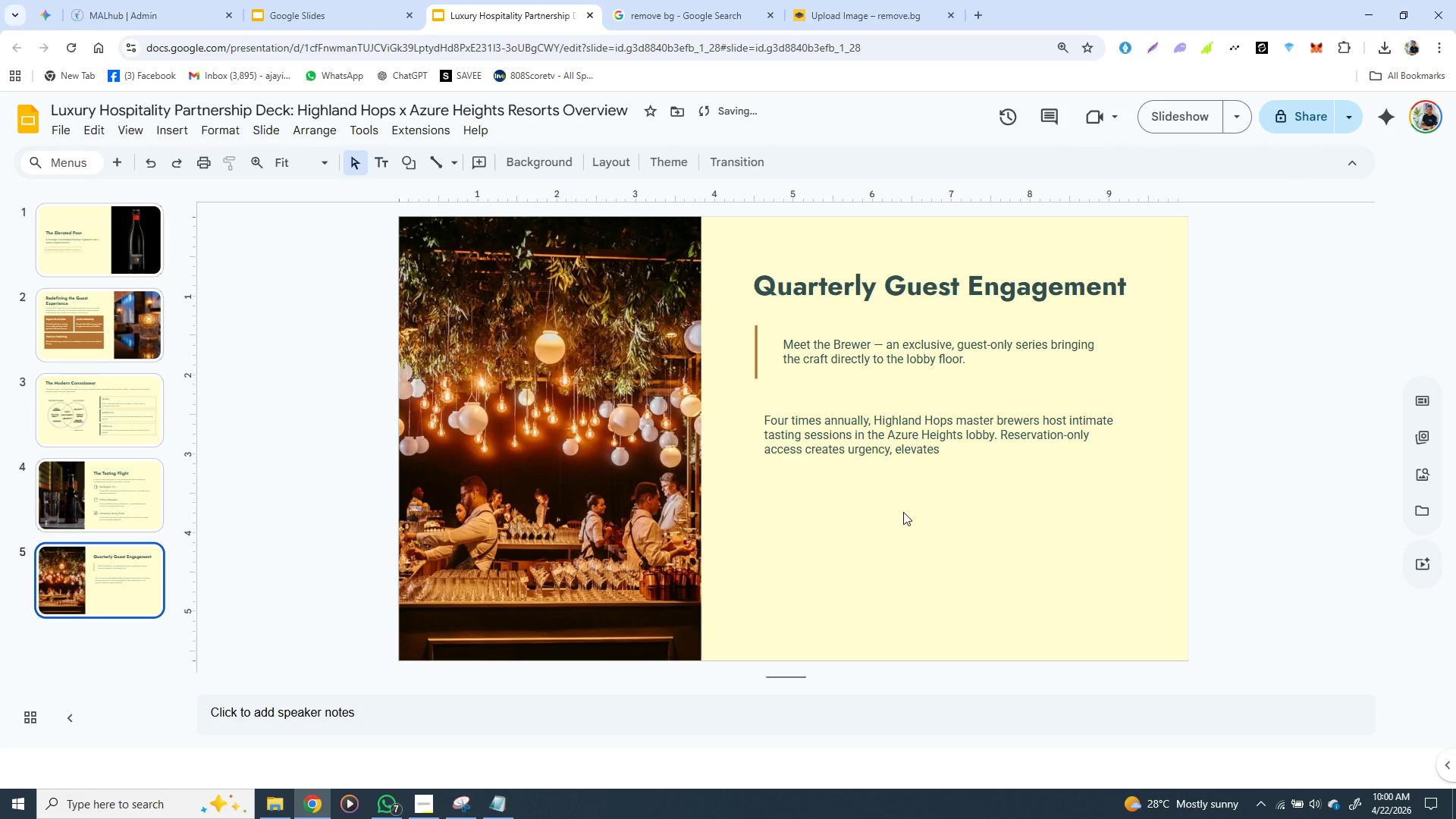 
left_click([826, 444])
 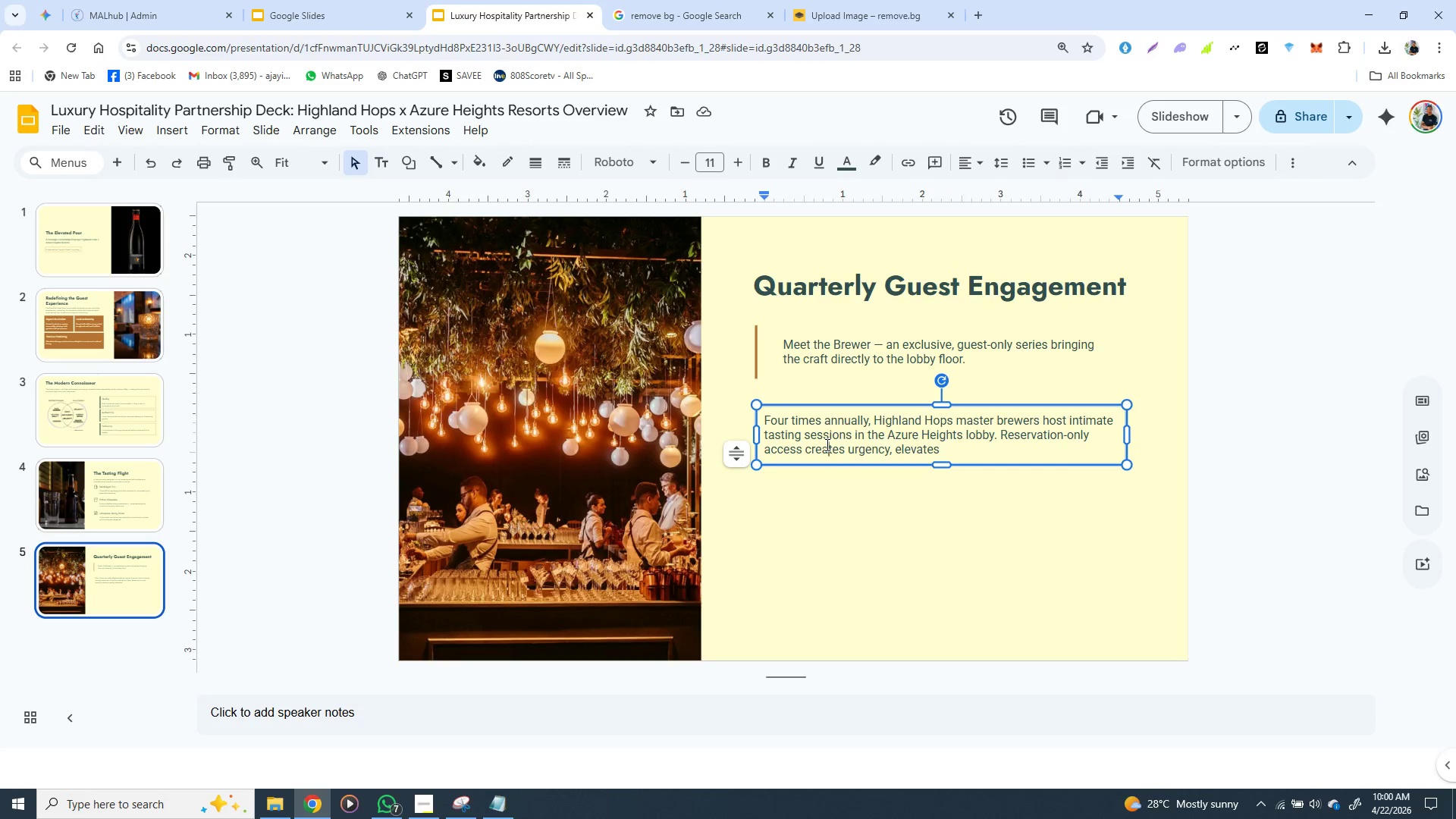 
wait(9.72)
 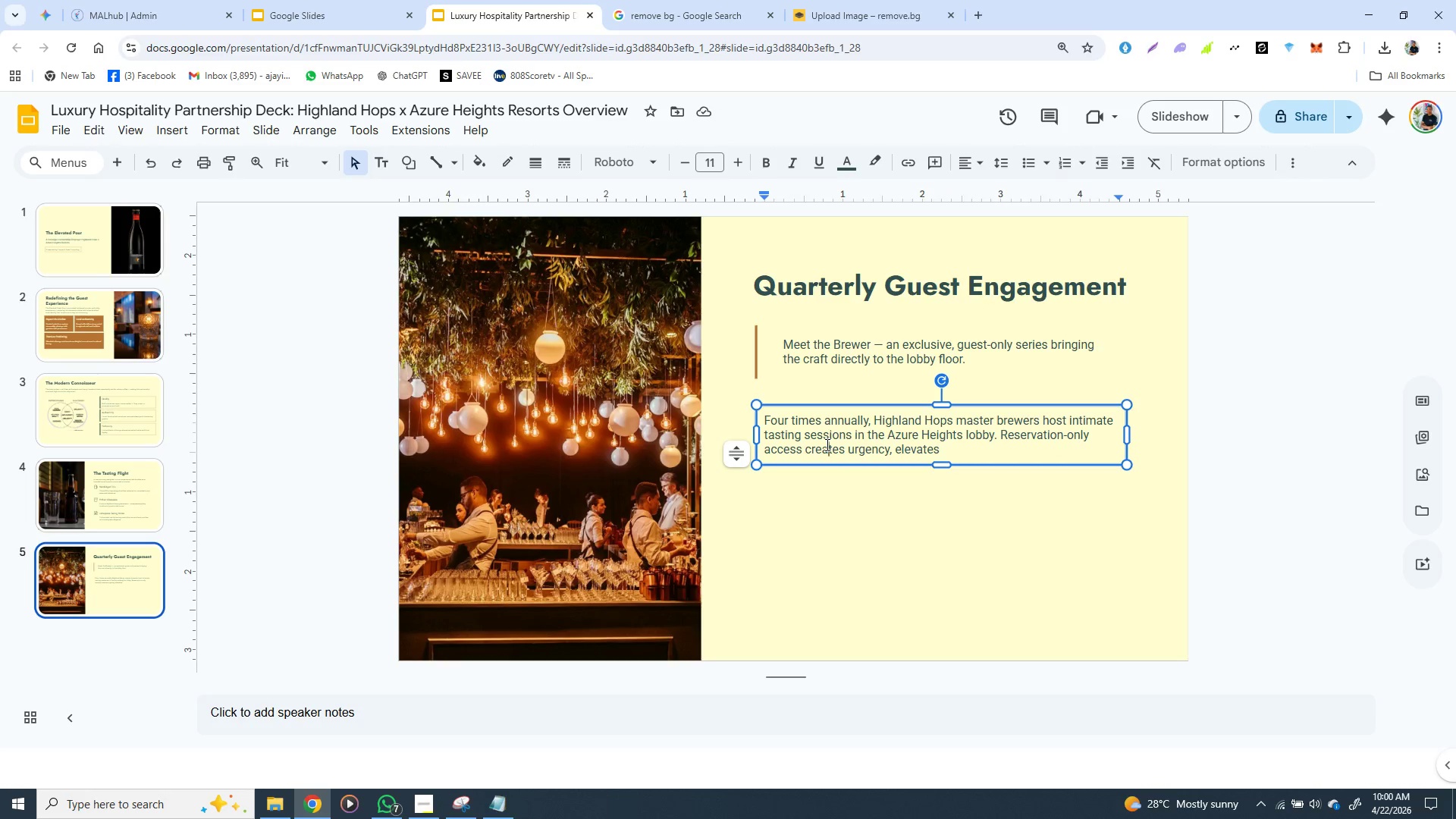 
left_click([934, 533])
 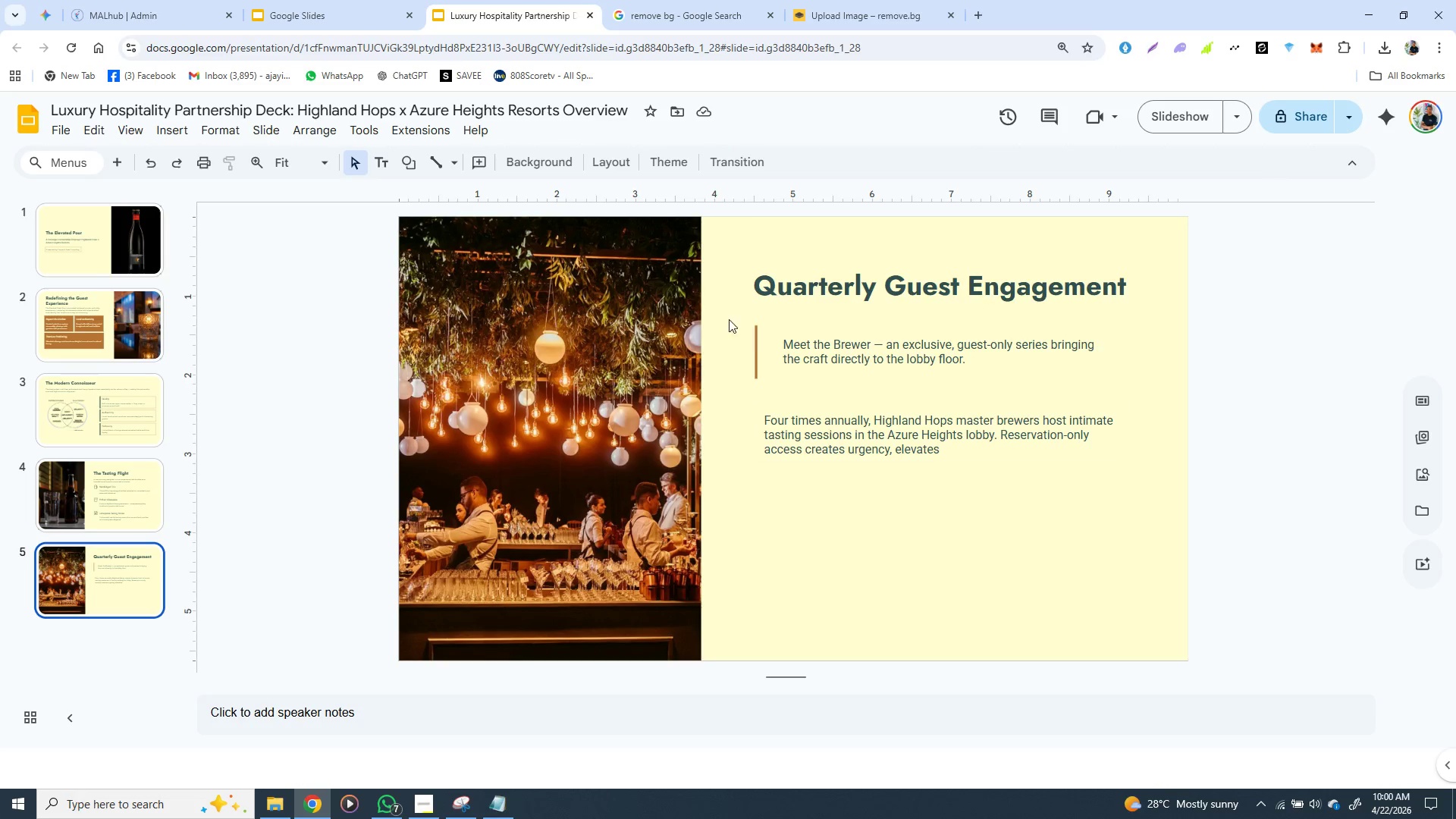 
wait(9.73)
 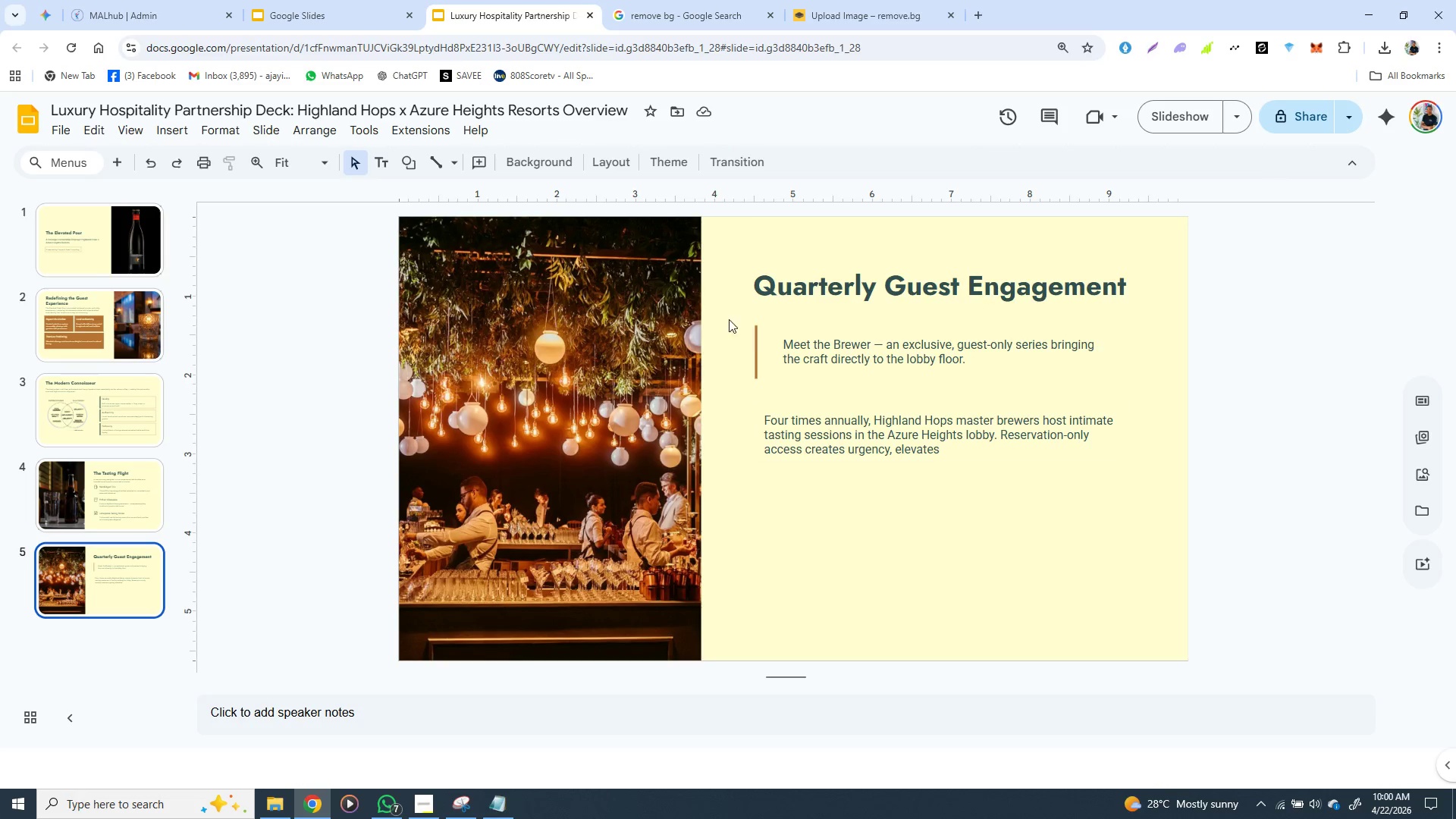 
double_click([811, 430])
 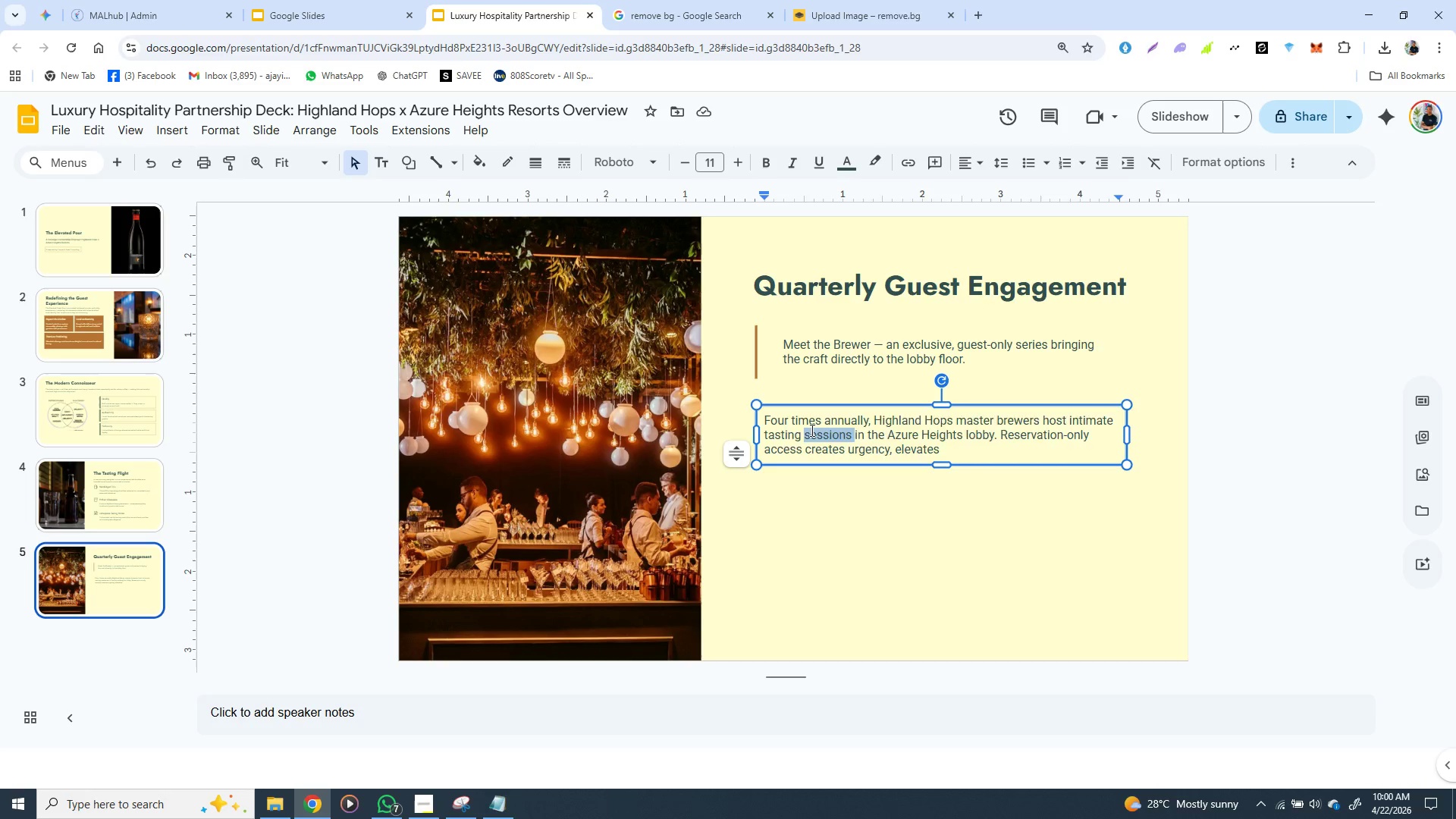 
triple_click([811, 430])
 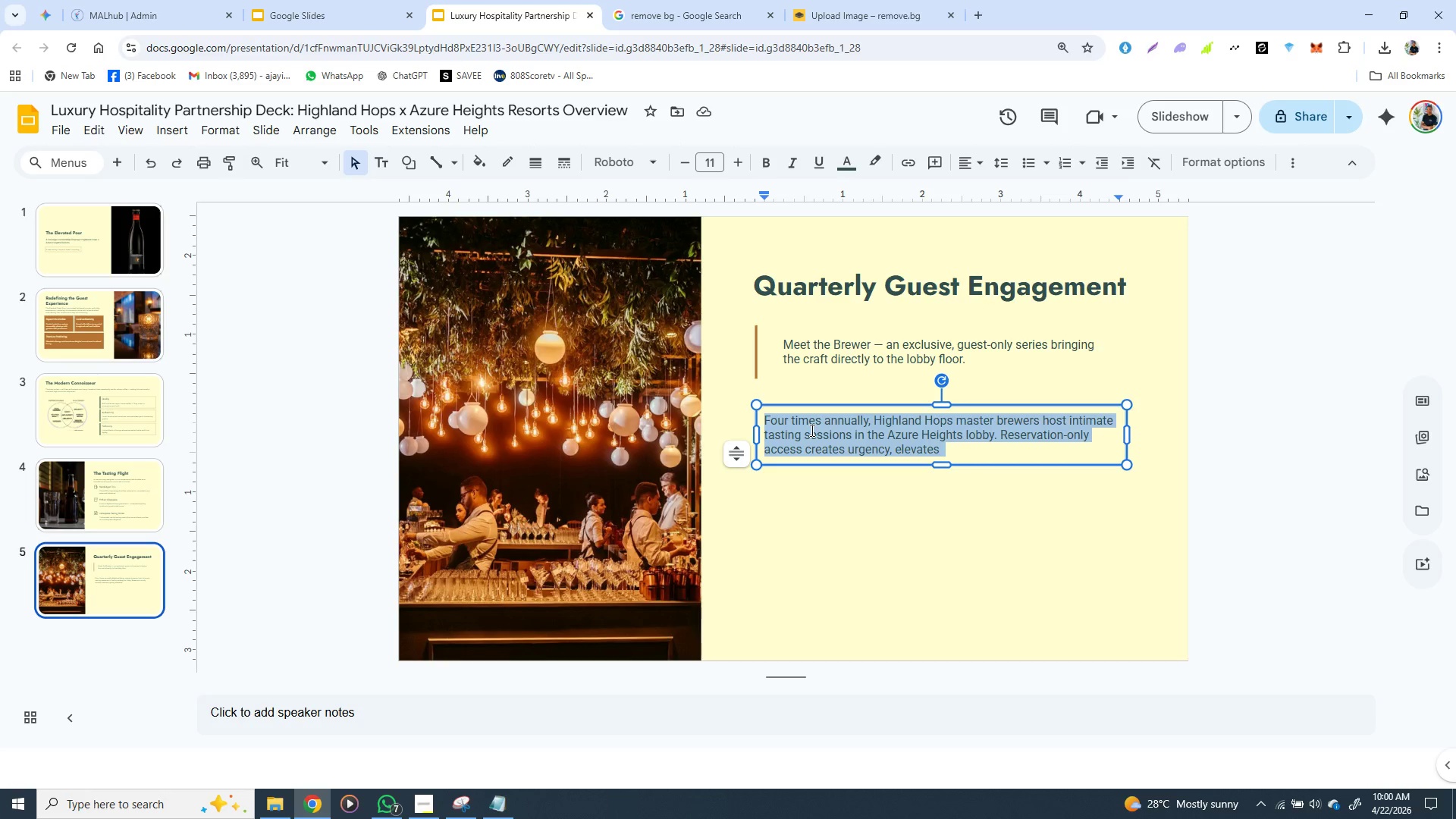 
triple_click([811, 430])
 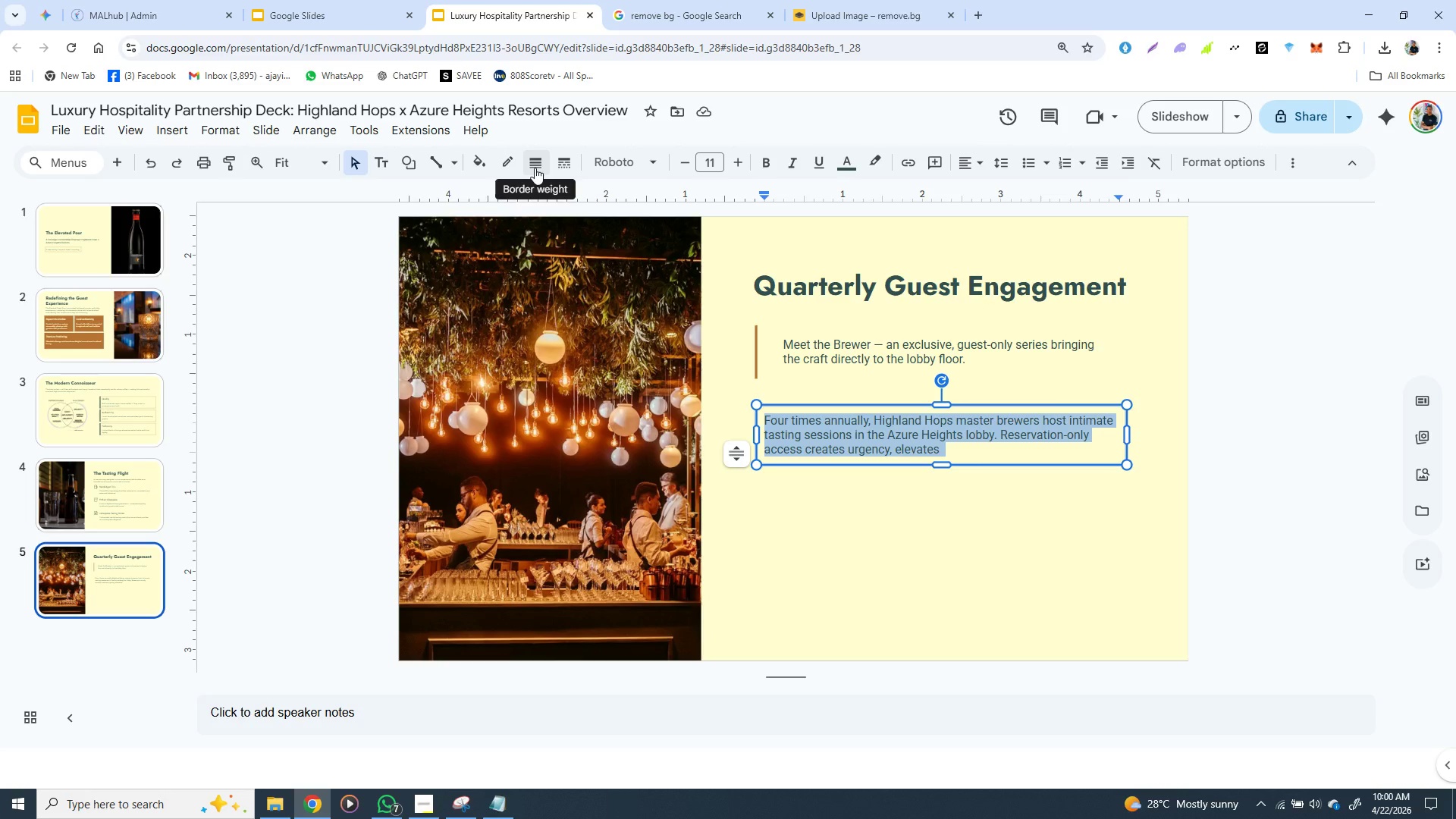 
wait(8.66)
 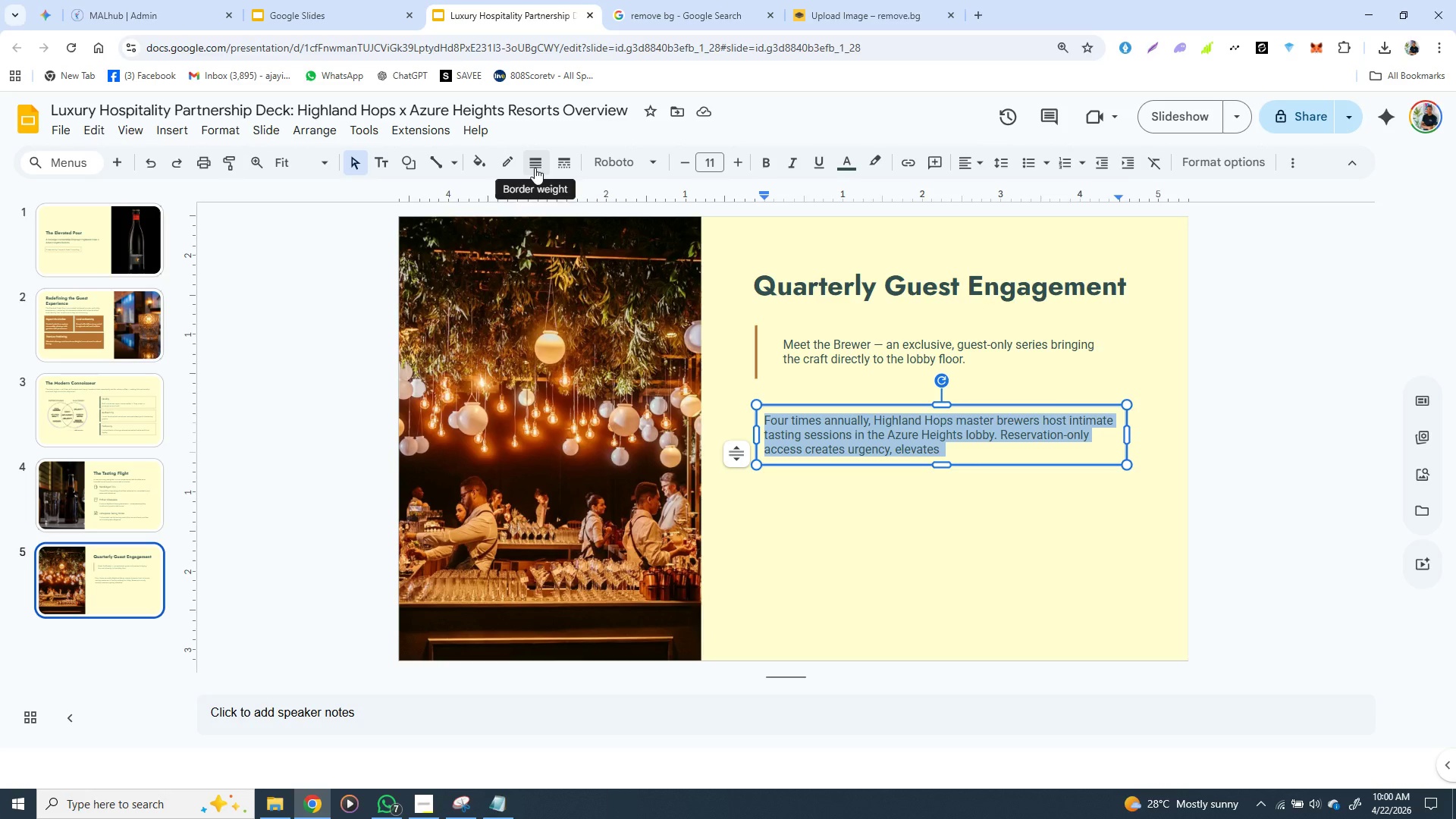 
mouse_move([656, 161])
 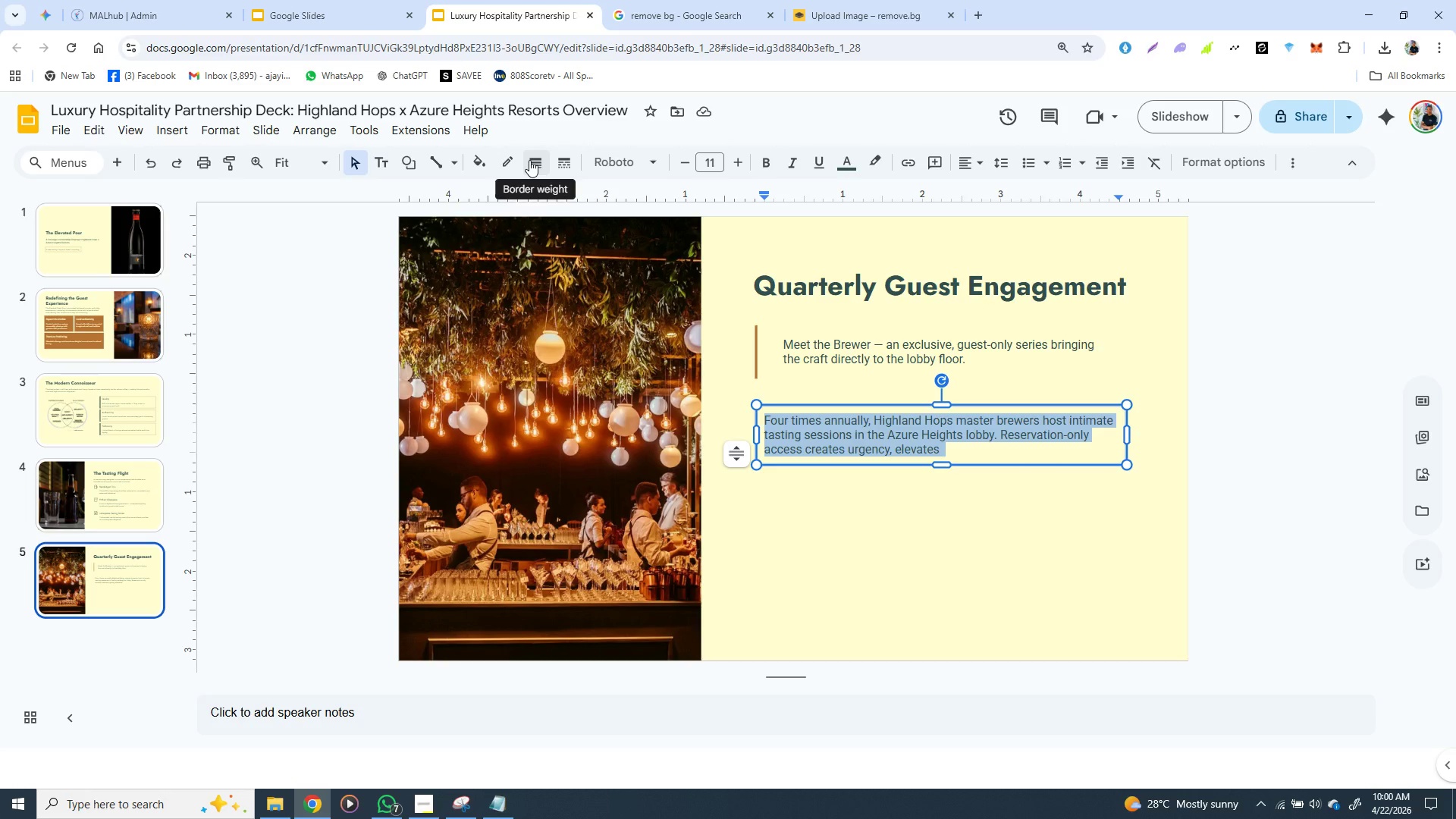 
left_click([529, 160])
 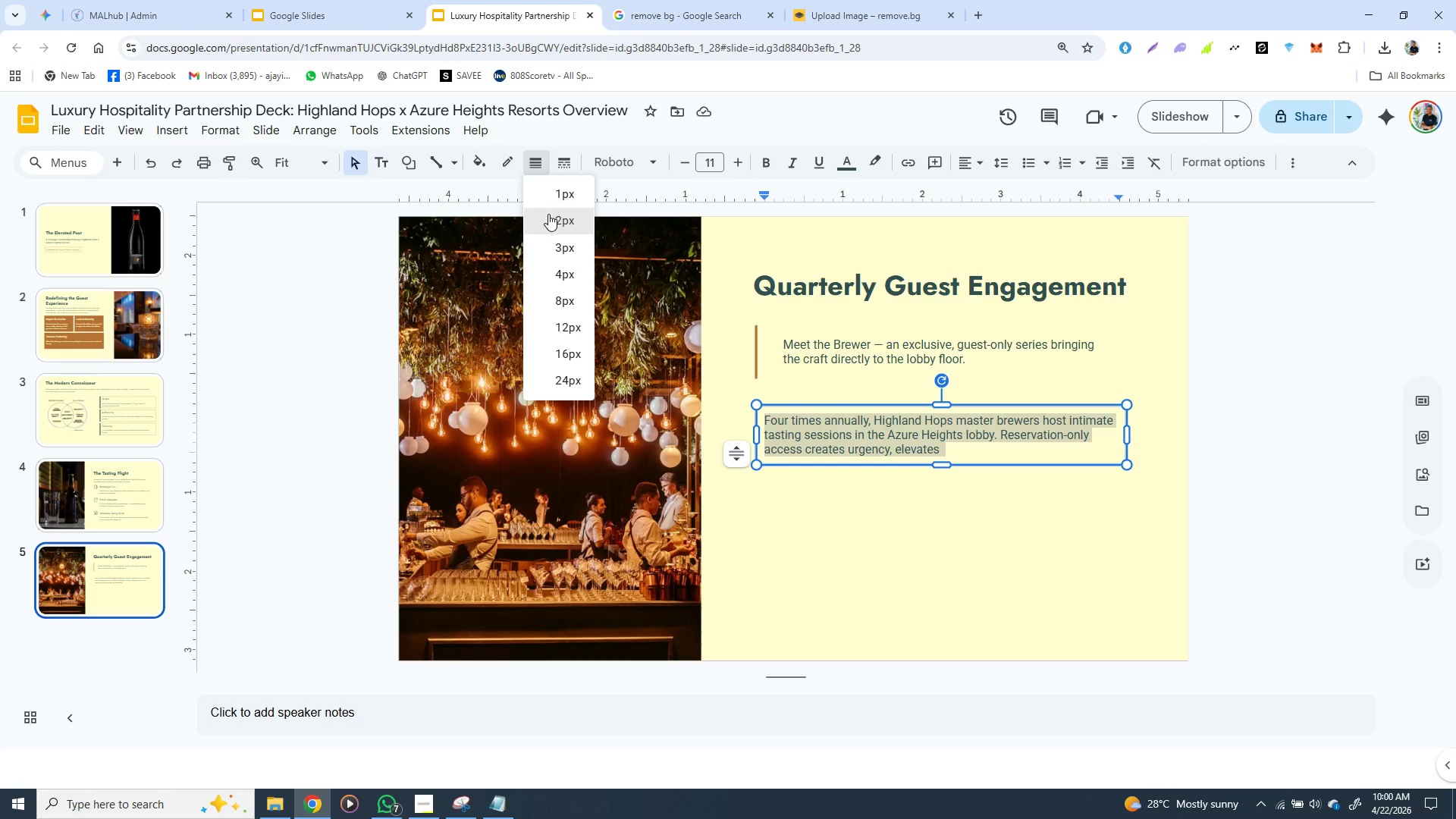 
left_click([548, 214])
 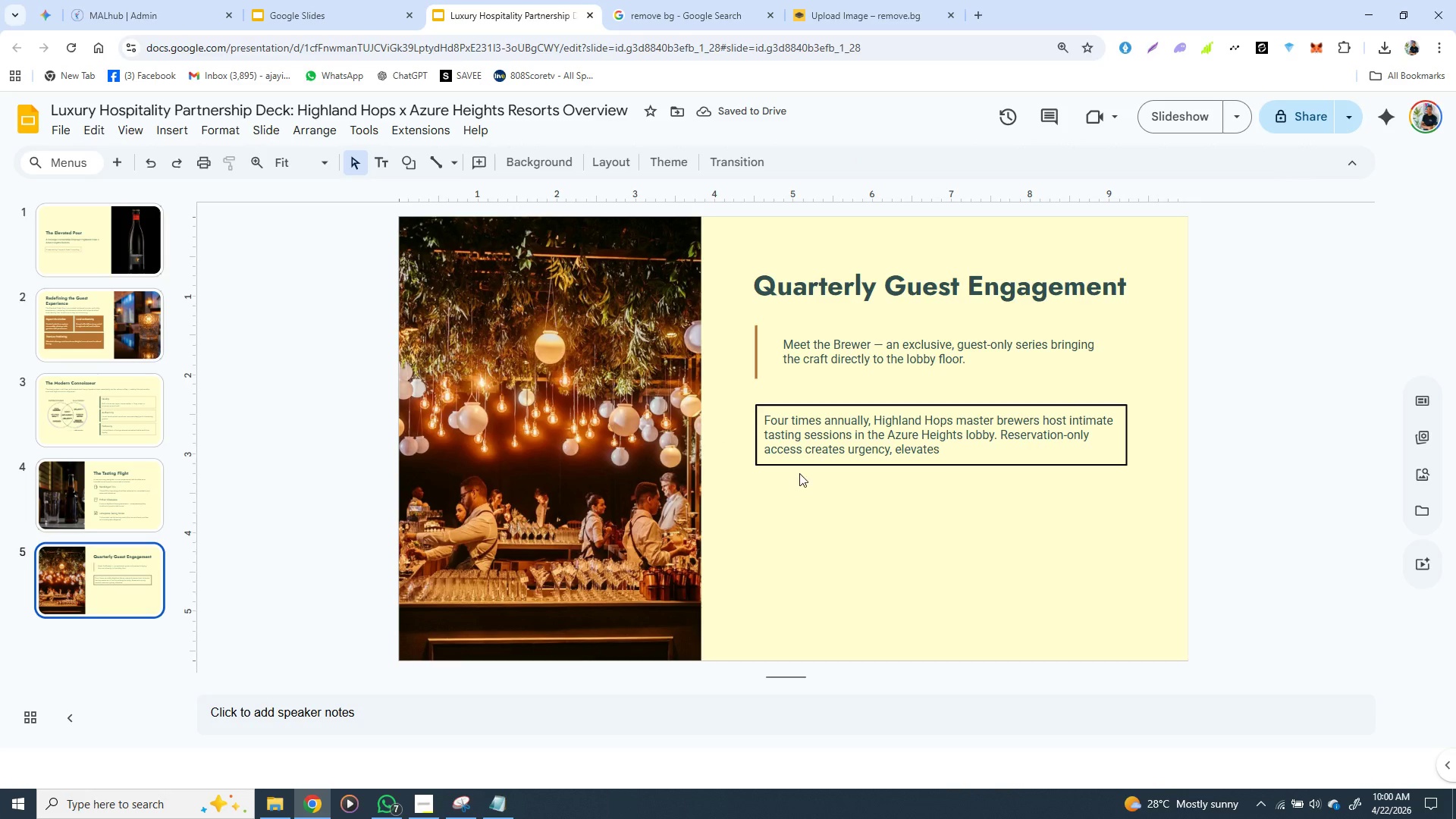 
left_click([824, 413])
 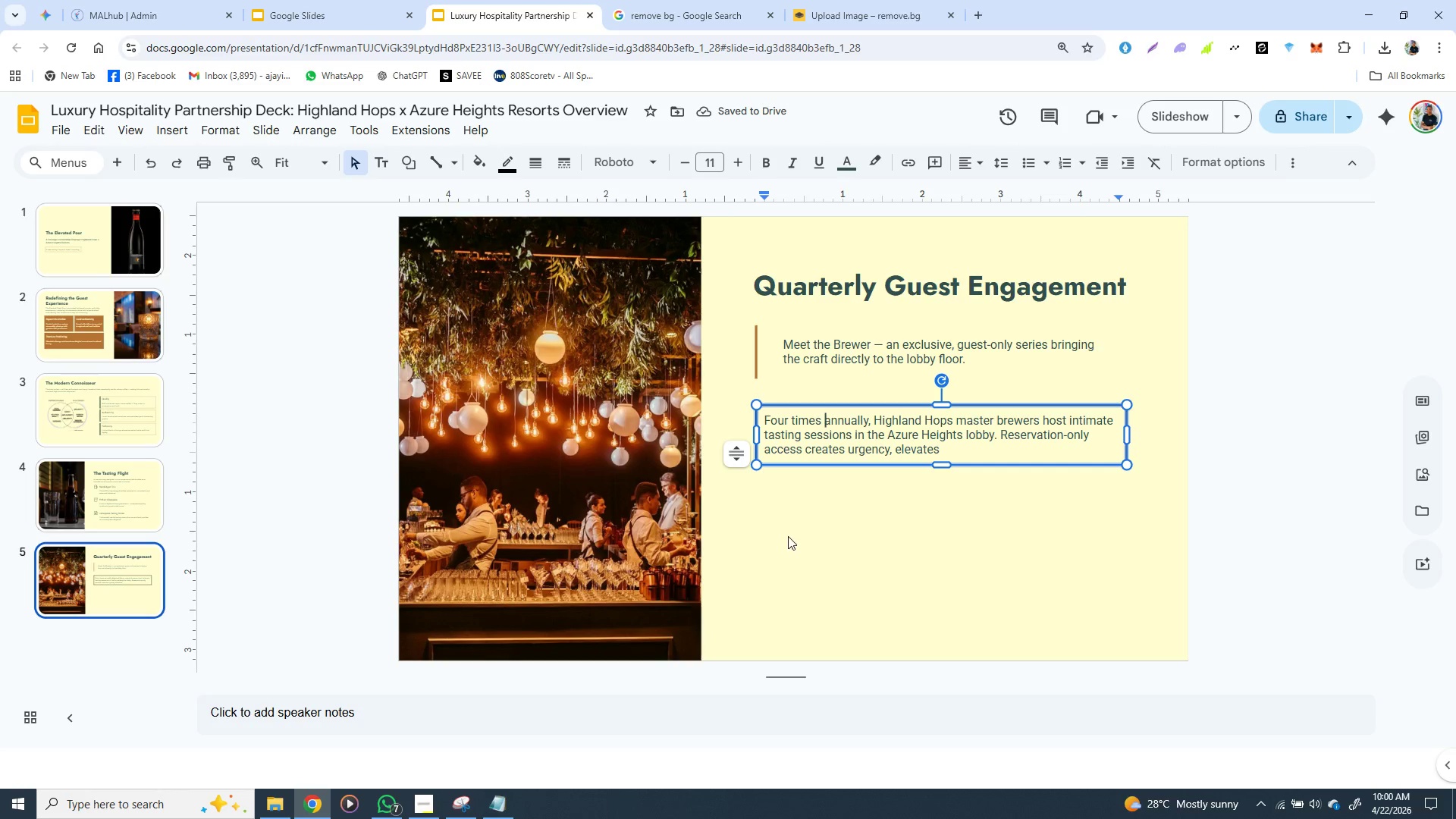 
key(Control+Z)
 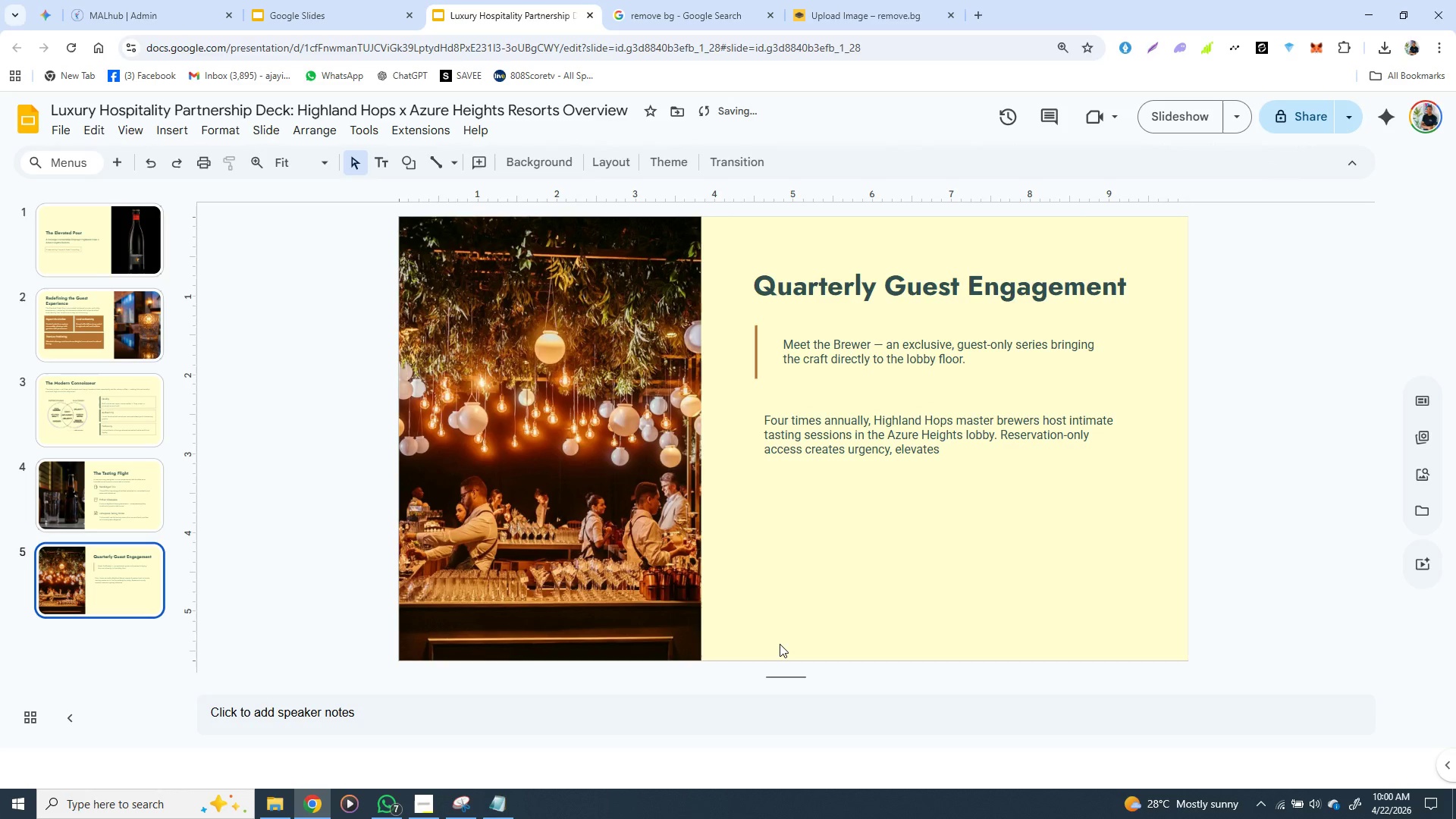 
left_click([780, 644])
 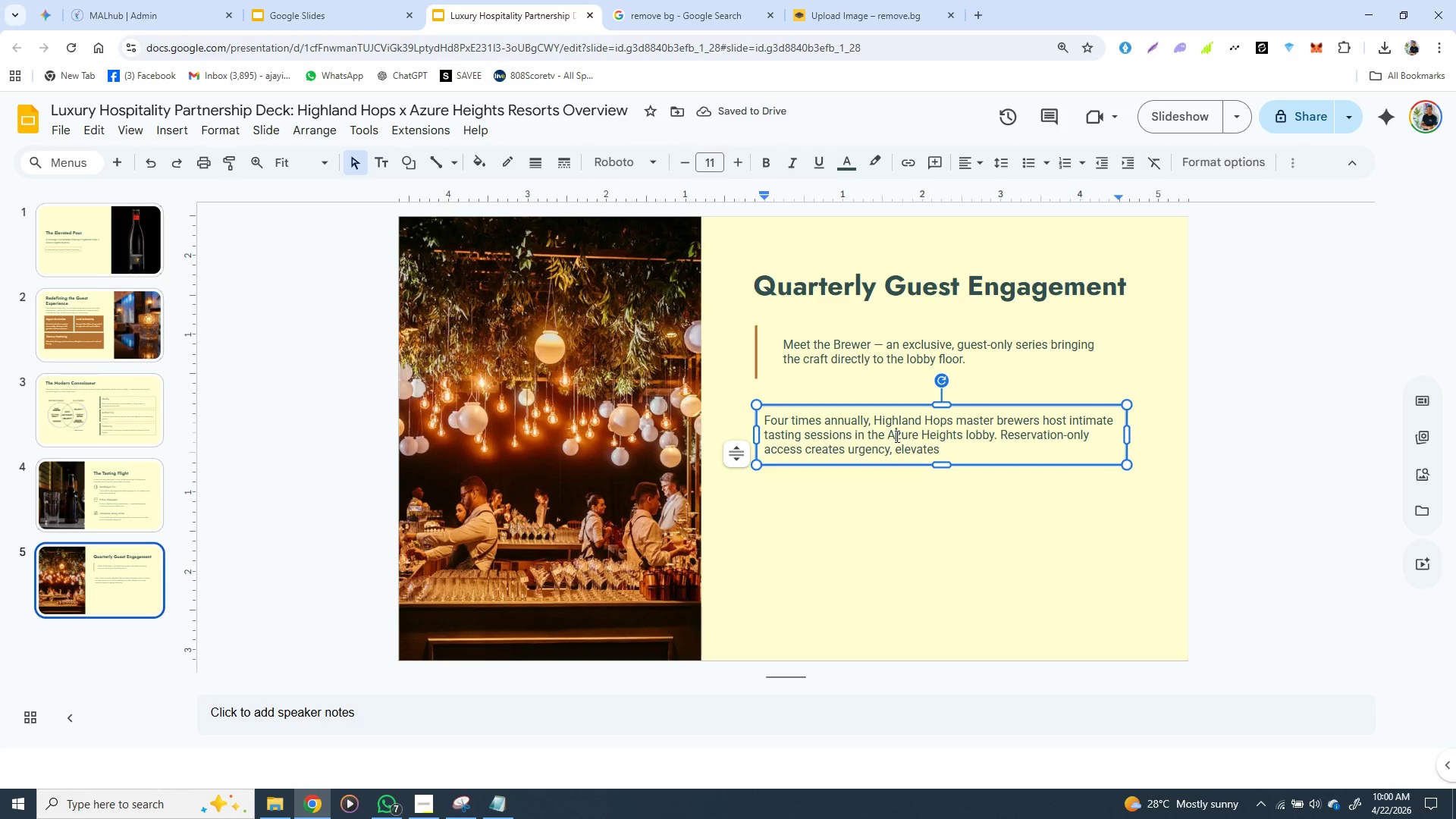 
double_click([897, 436])
 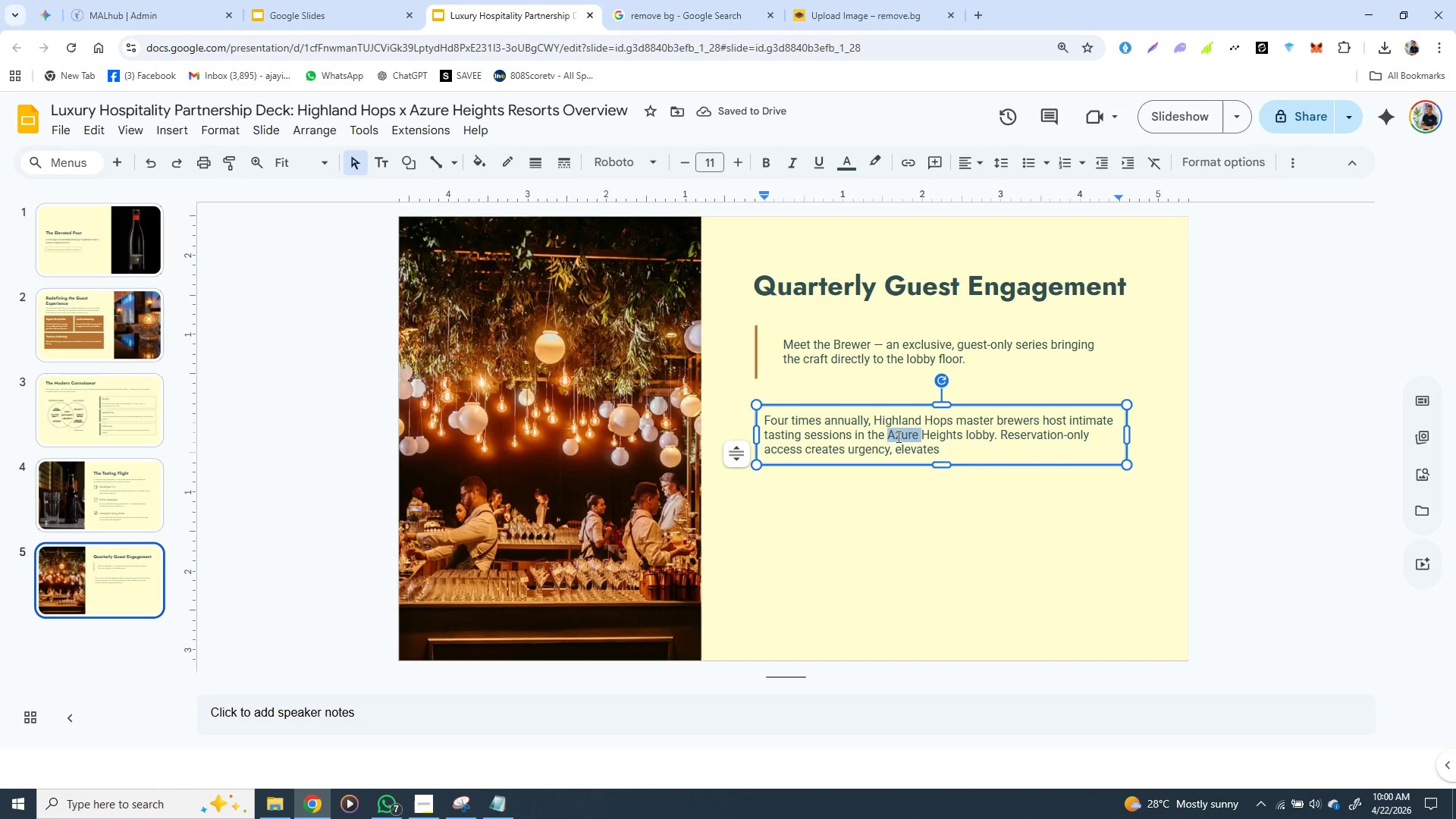 
triple_click([897, 436])
 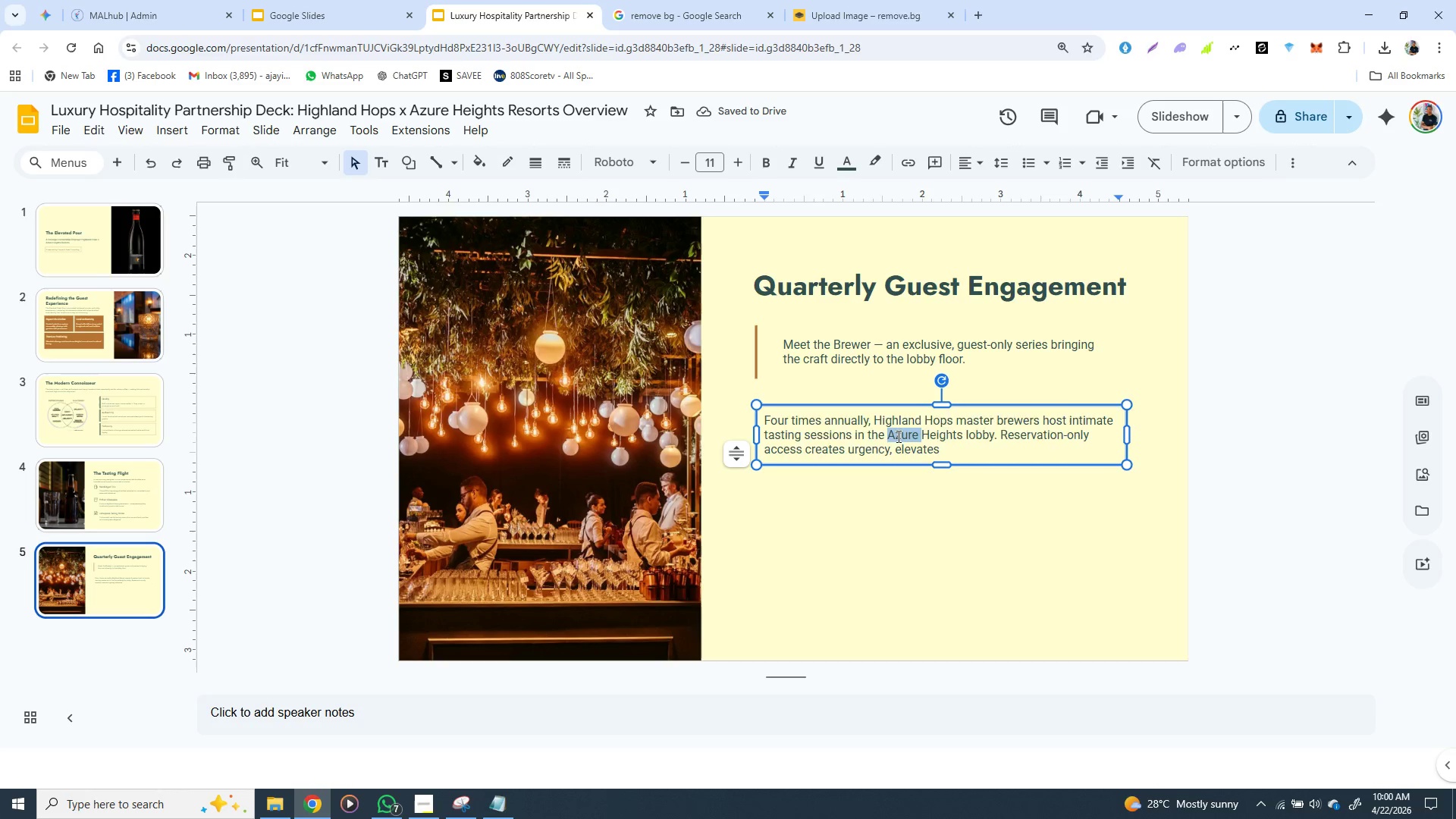 
triple_click([897, 436])
 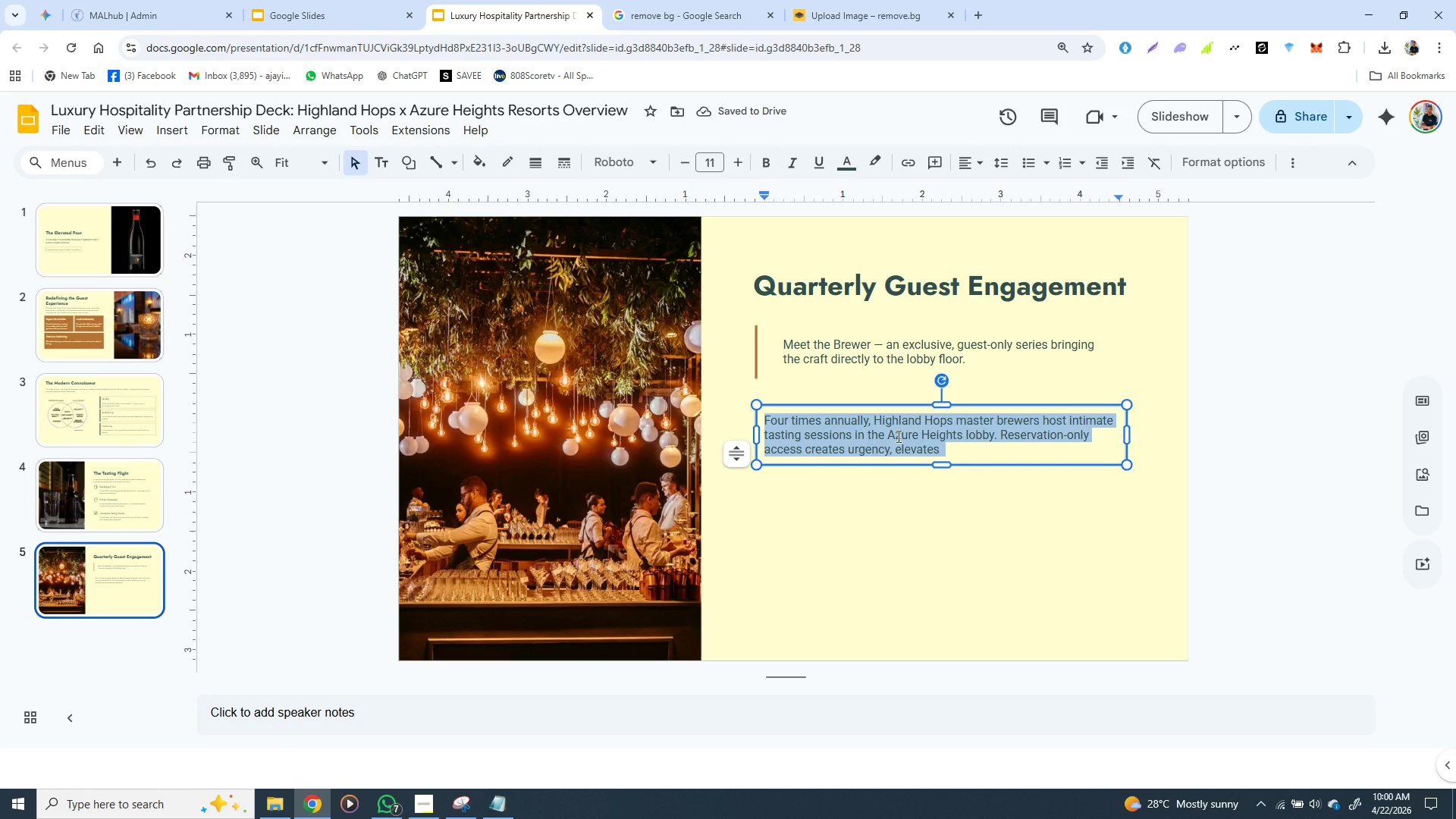 
triple_click([897, 436])
 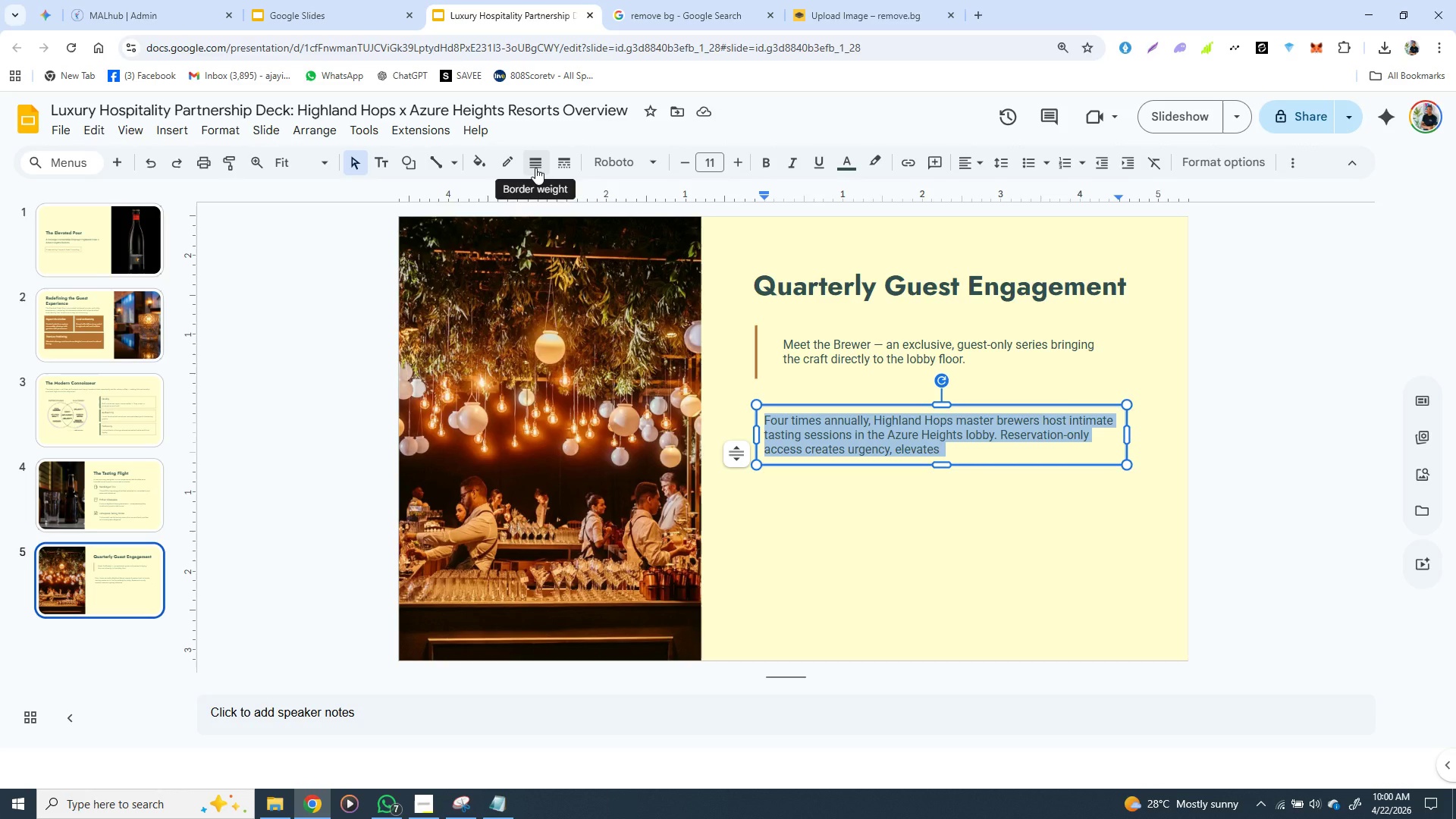 
left_click([535, 168])
 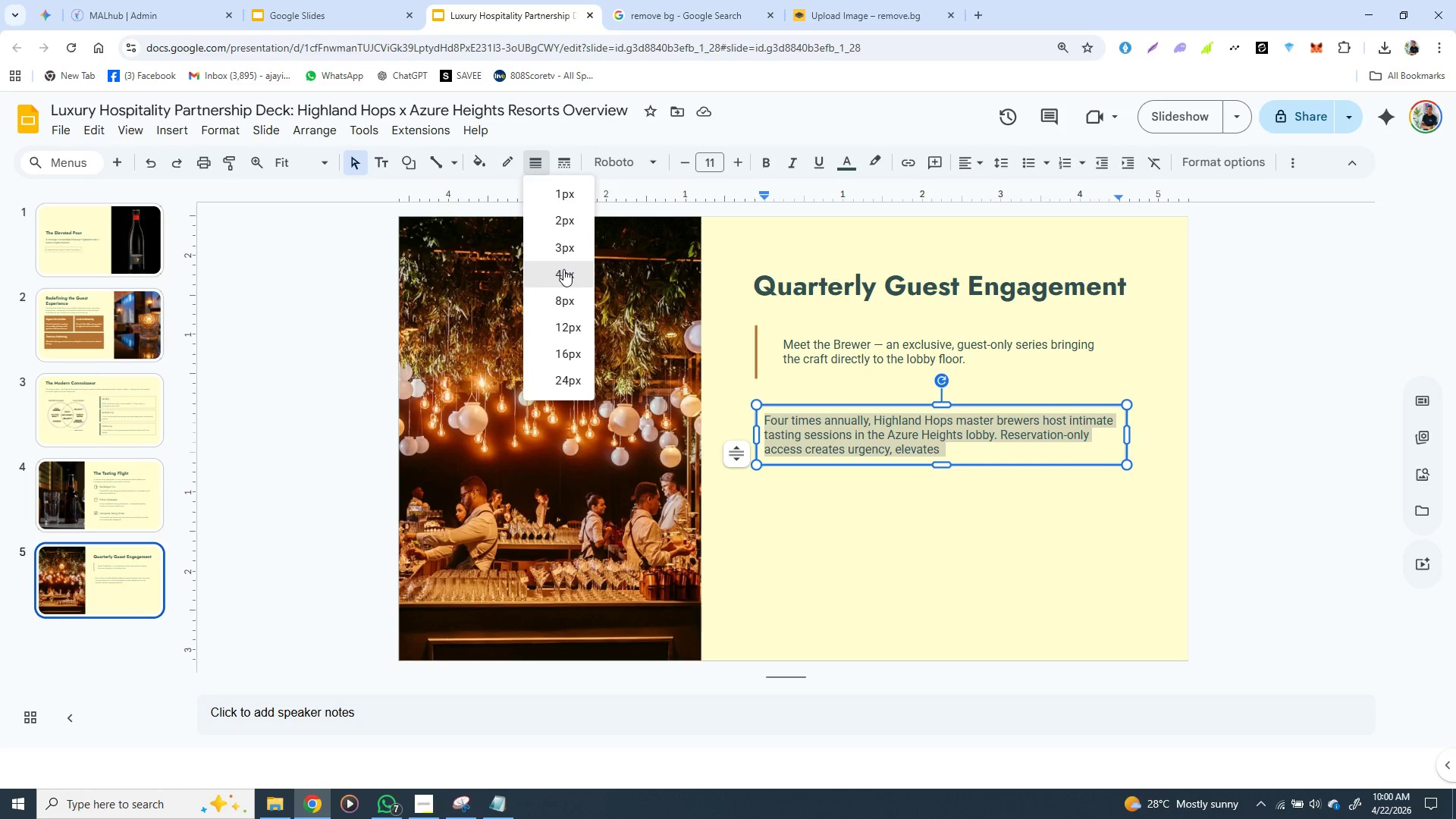 
left_click([563, 269])
 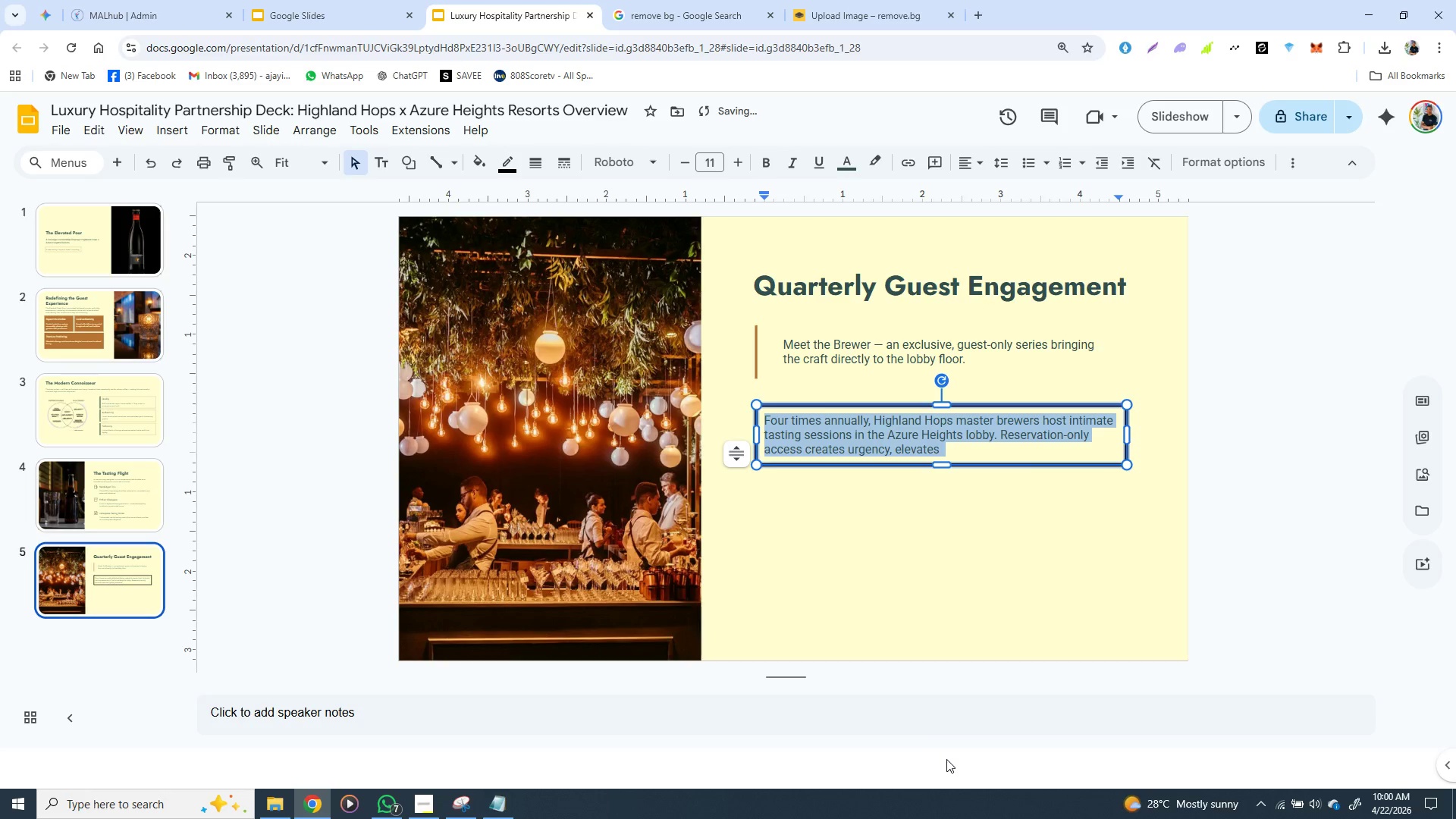 
key(Control+Z)
 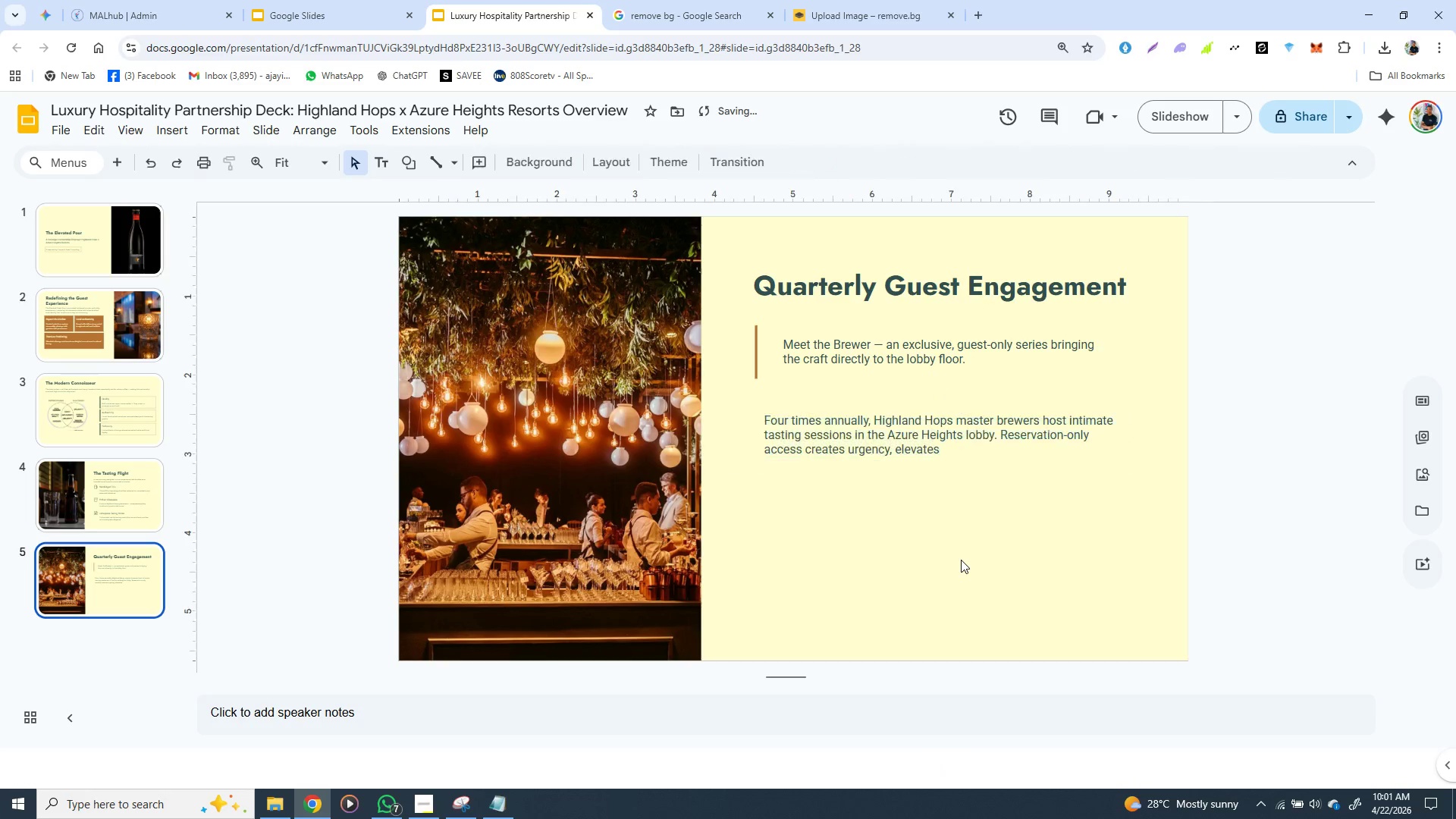 
left_click([961, 560])
 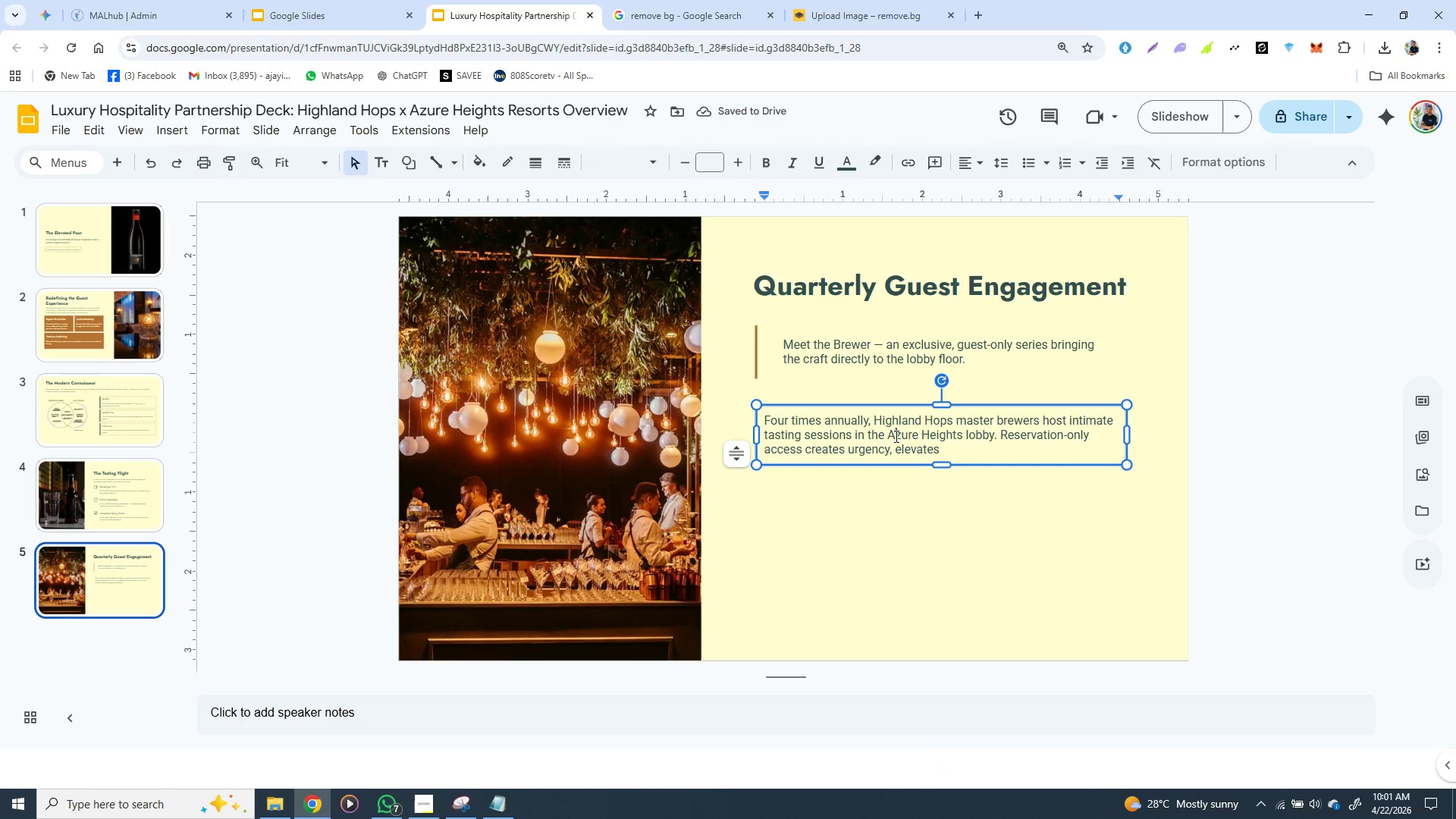 
left_click([895, 436])
 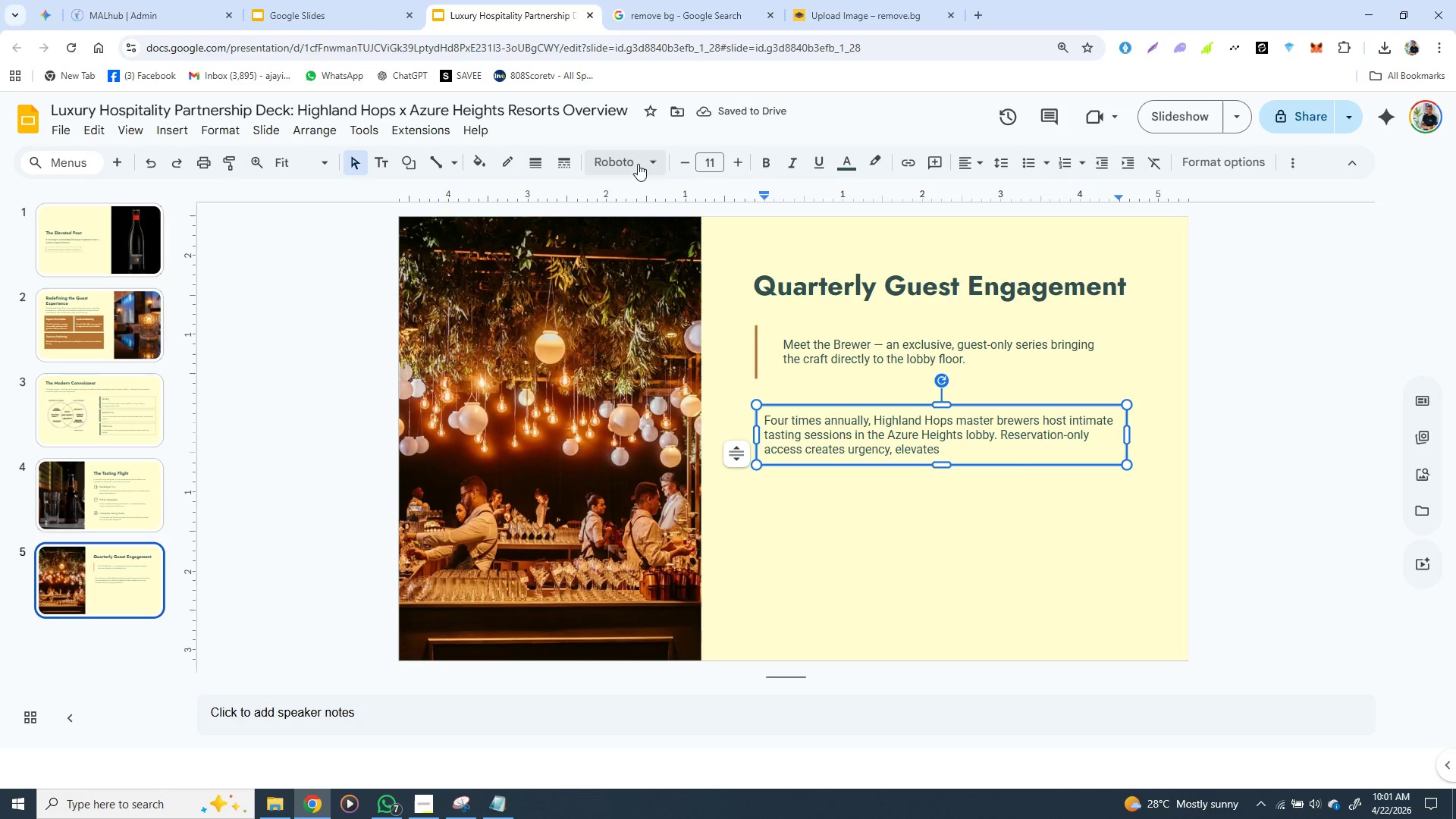 
mouse_move([618, 175])
 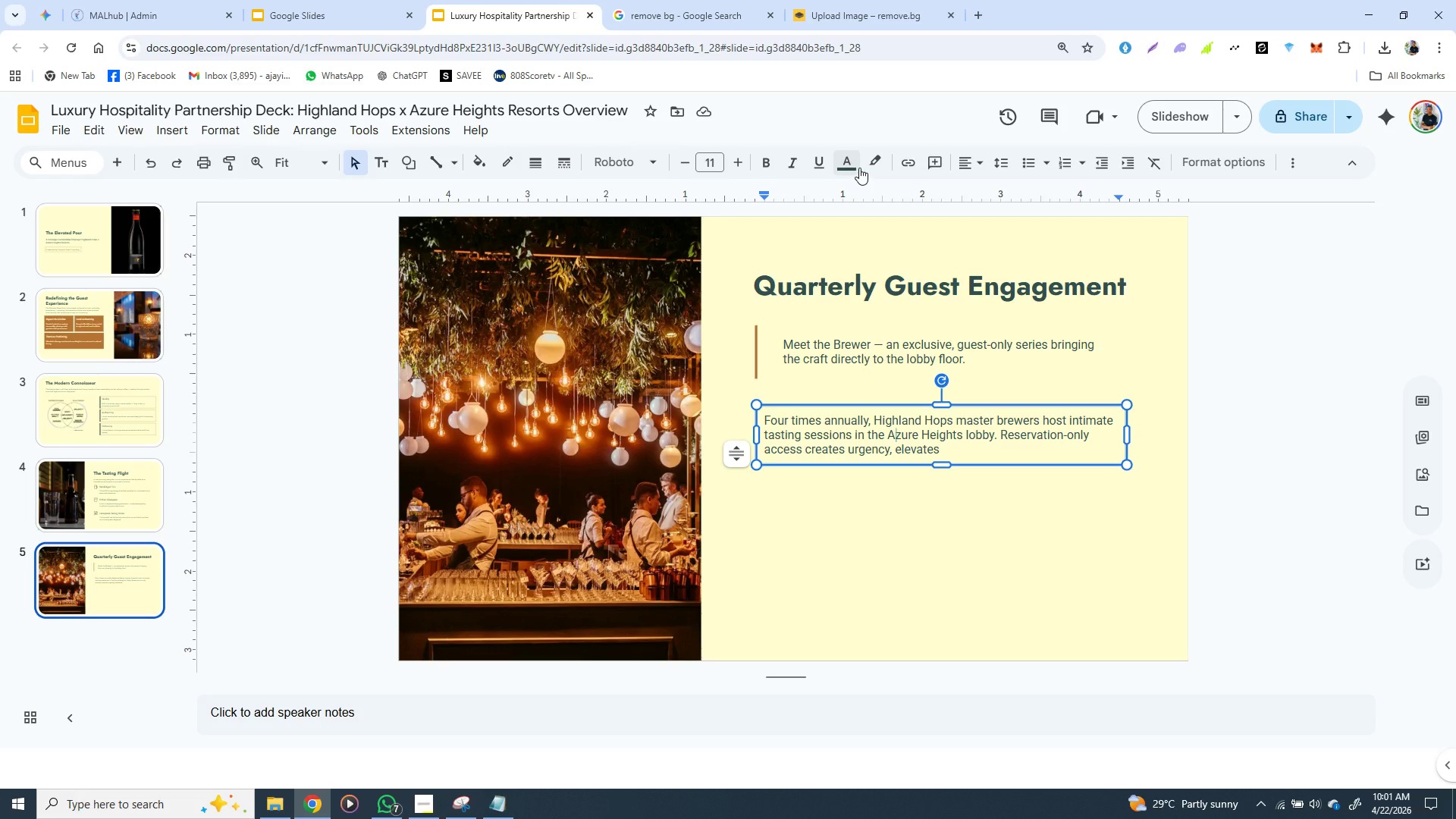 
mouse_move([870, 168])
 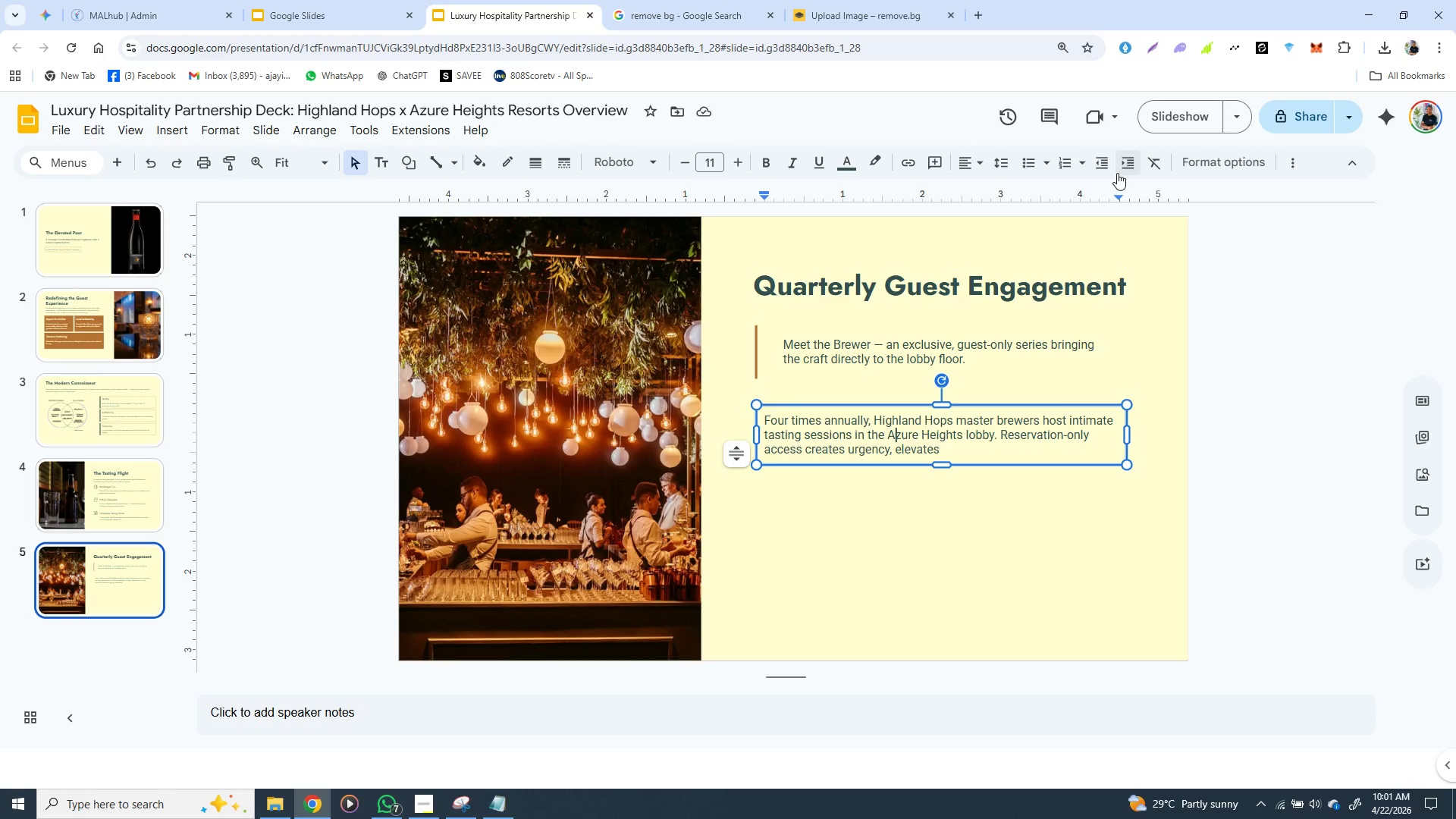 
mouse_move([985, 171])
 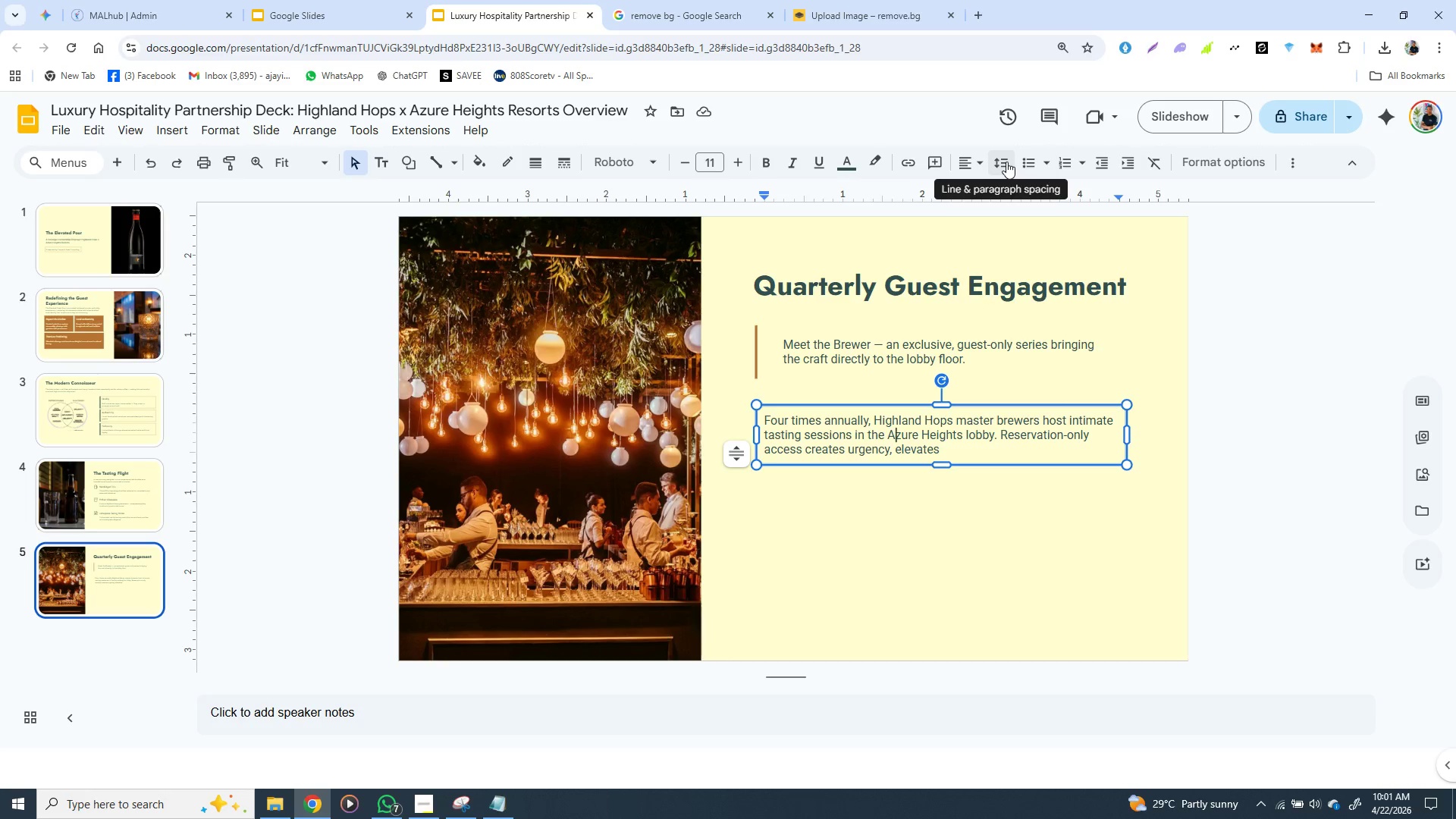 
left_click([1006, 162])
 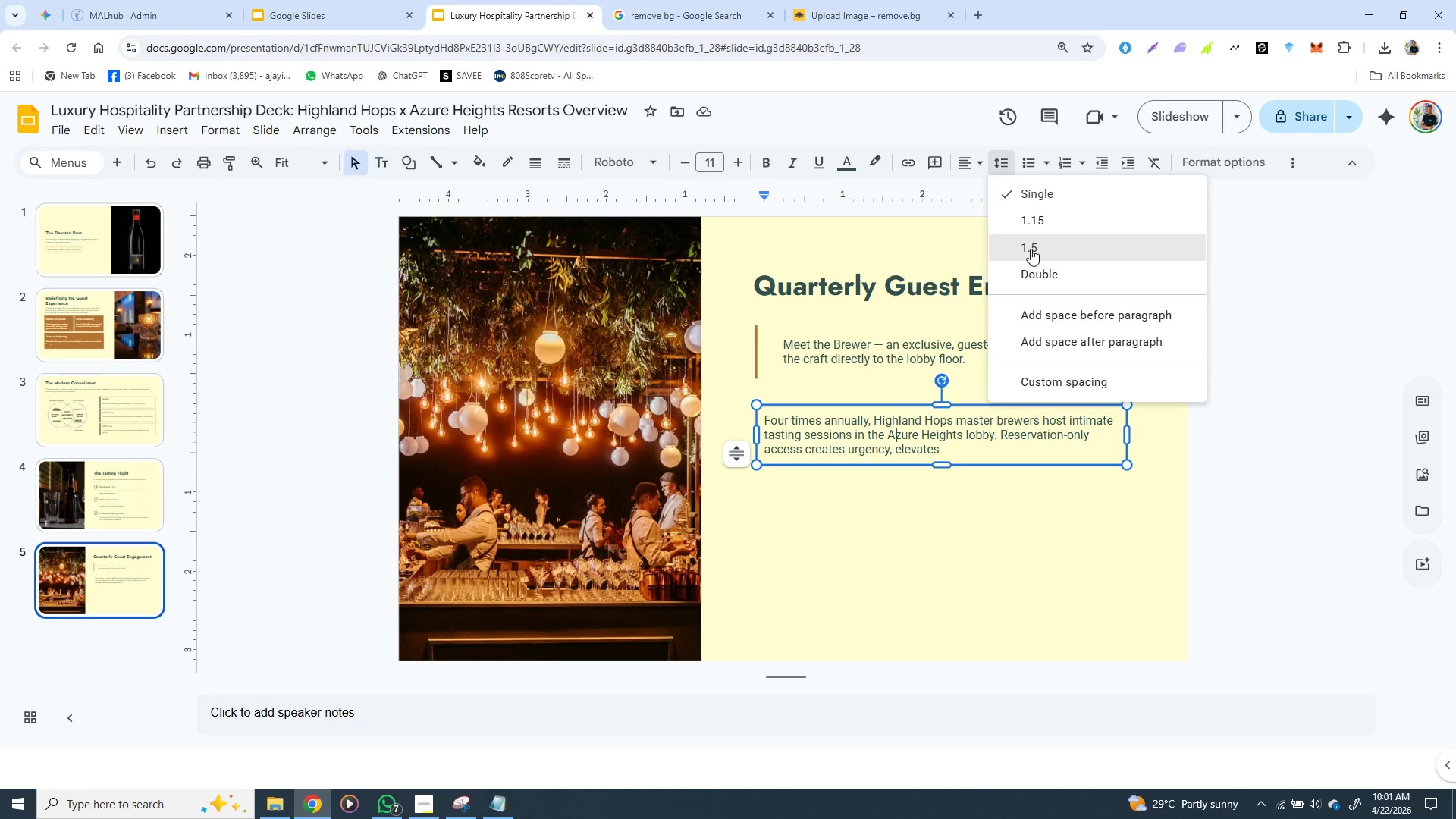 
left_click([1031, 247])
 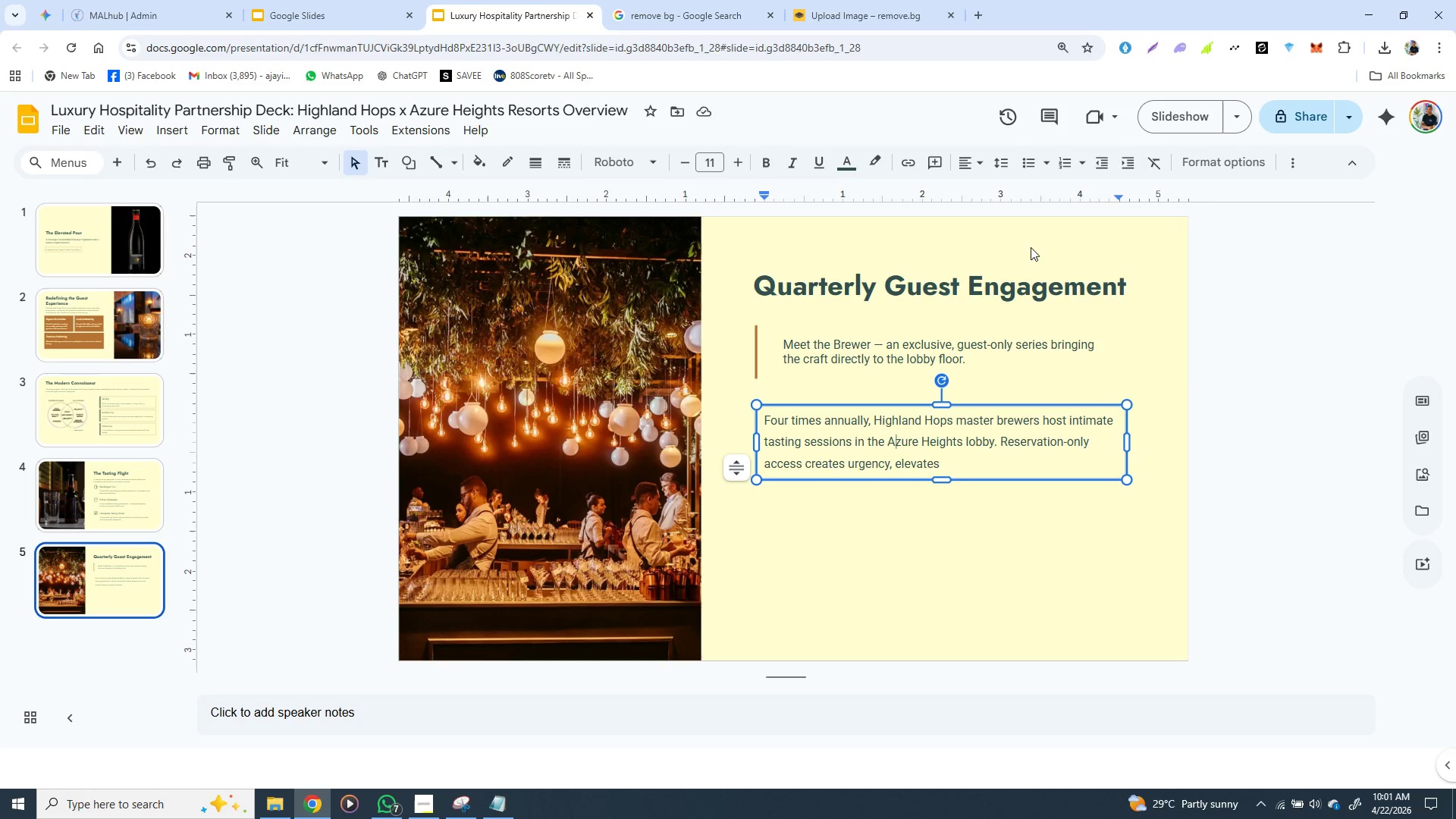 
wait(7.12)
 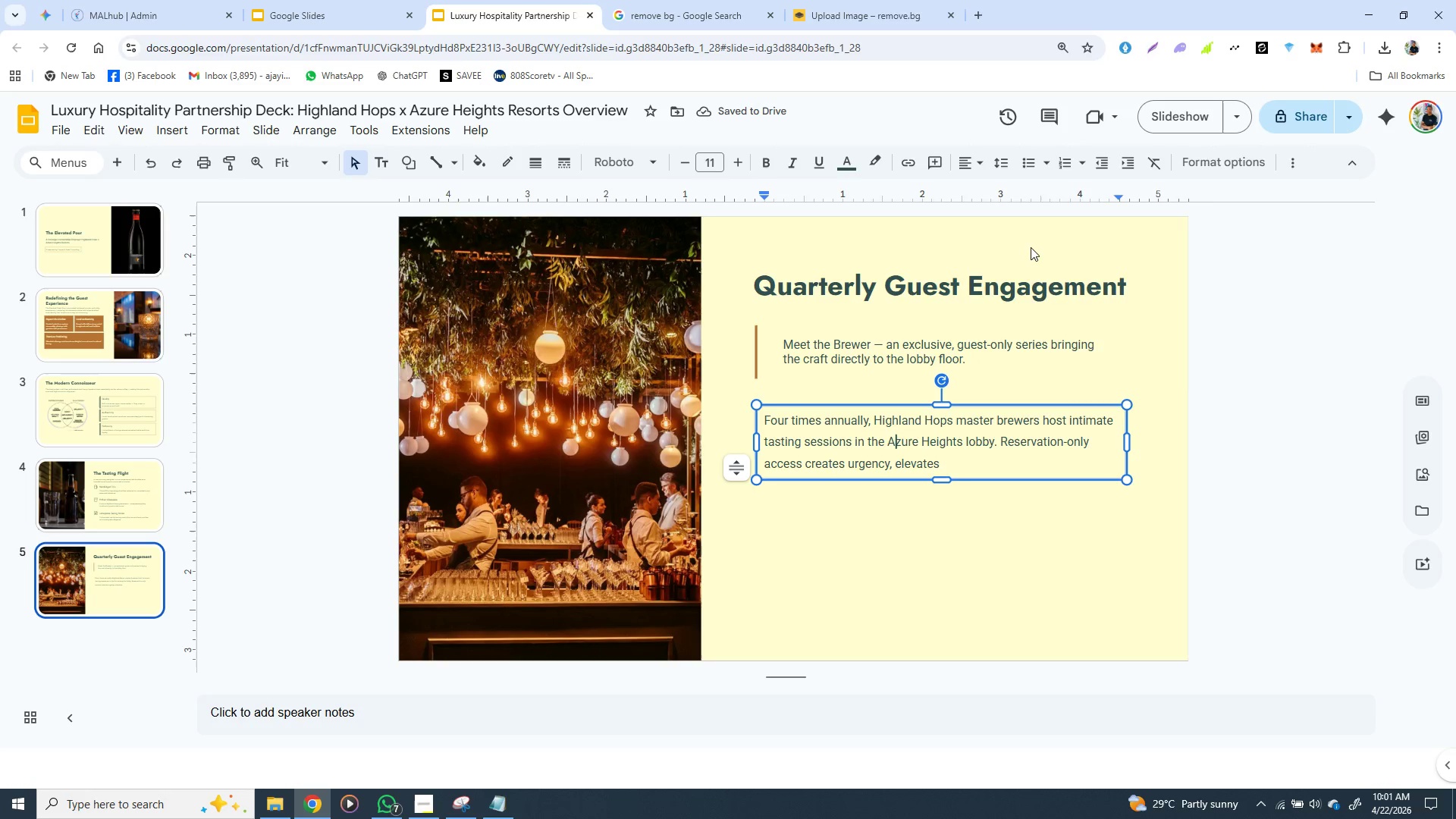 
left_click([889, 348])
 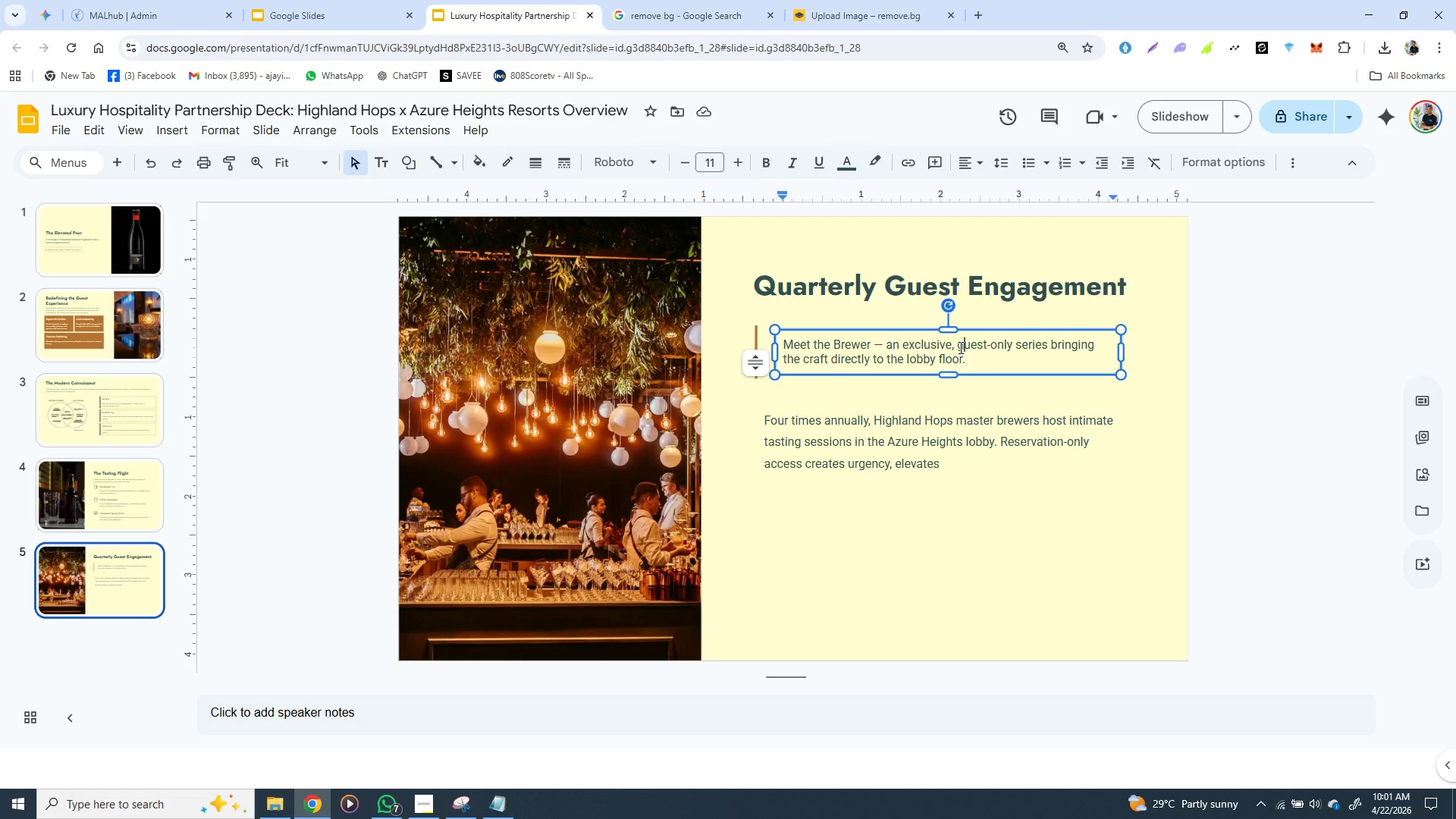 
double_click([959, 347])
 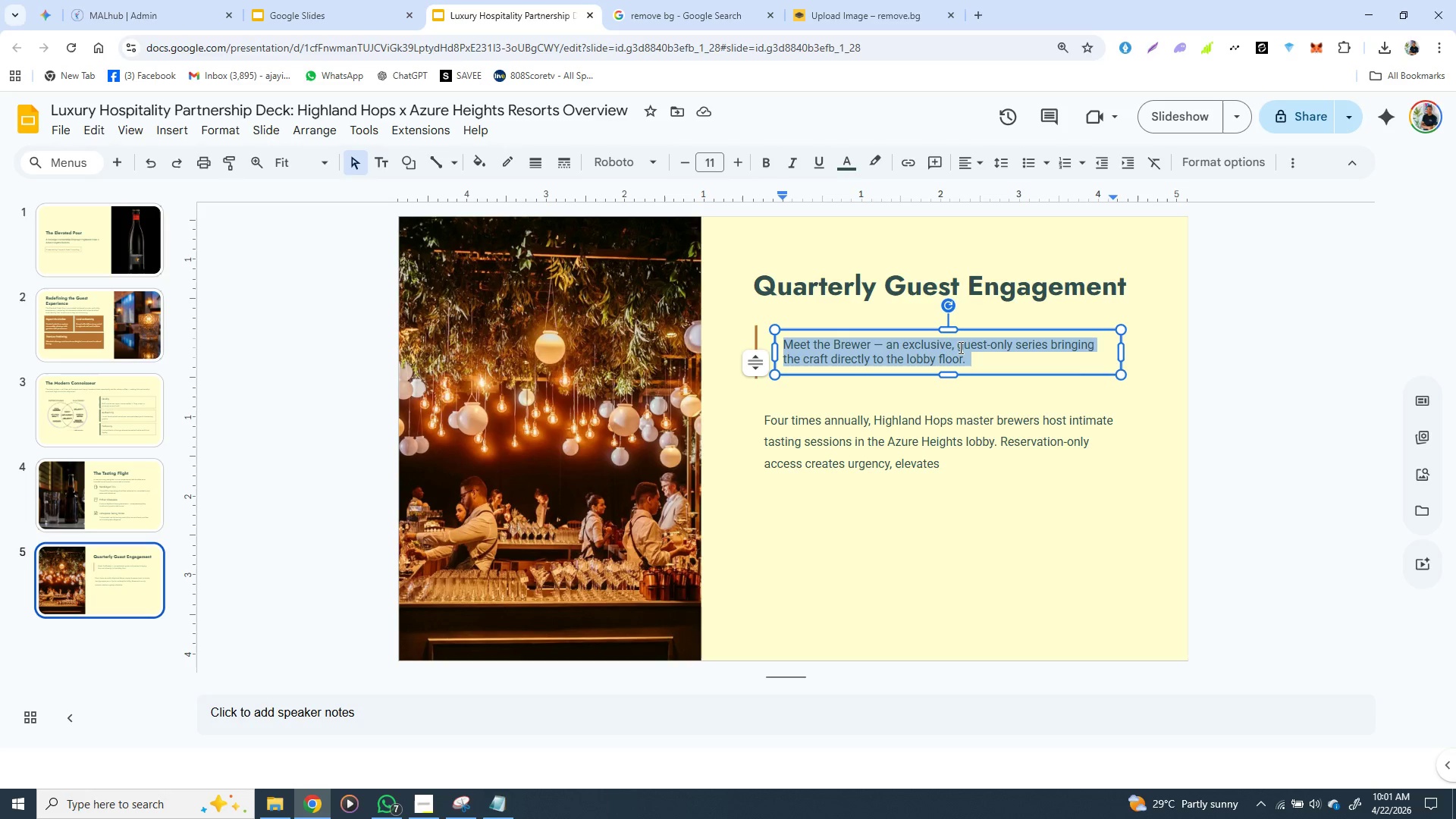 
triple_click([959, 347])
 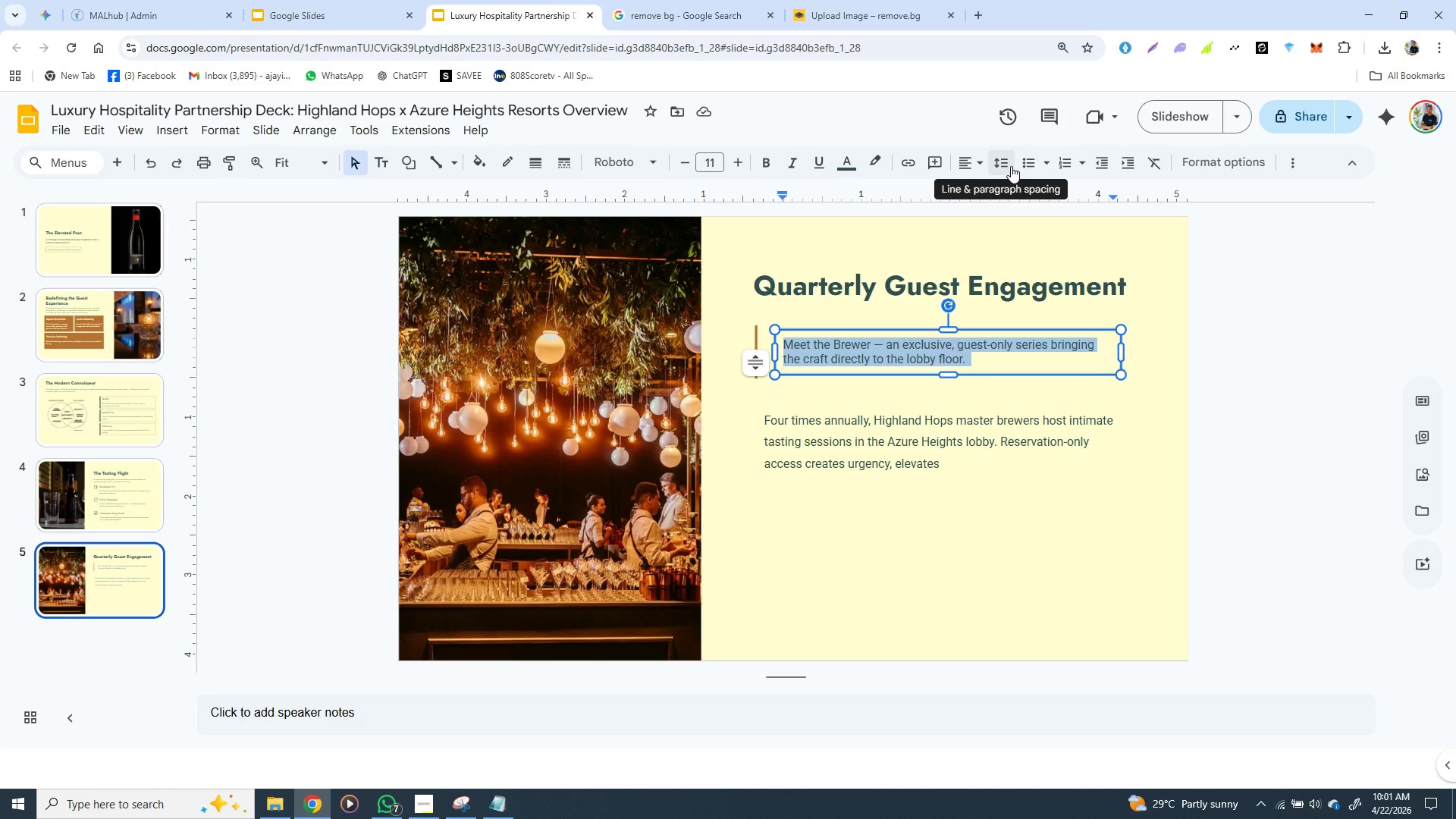 
left_click([1009, 166])
 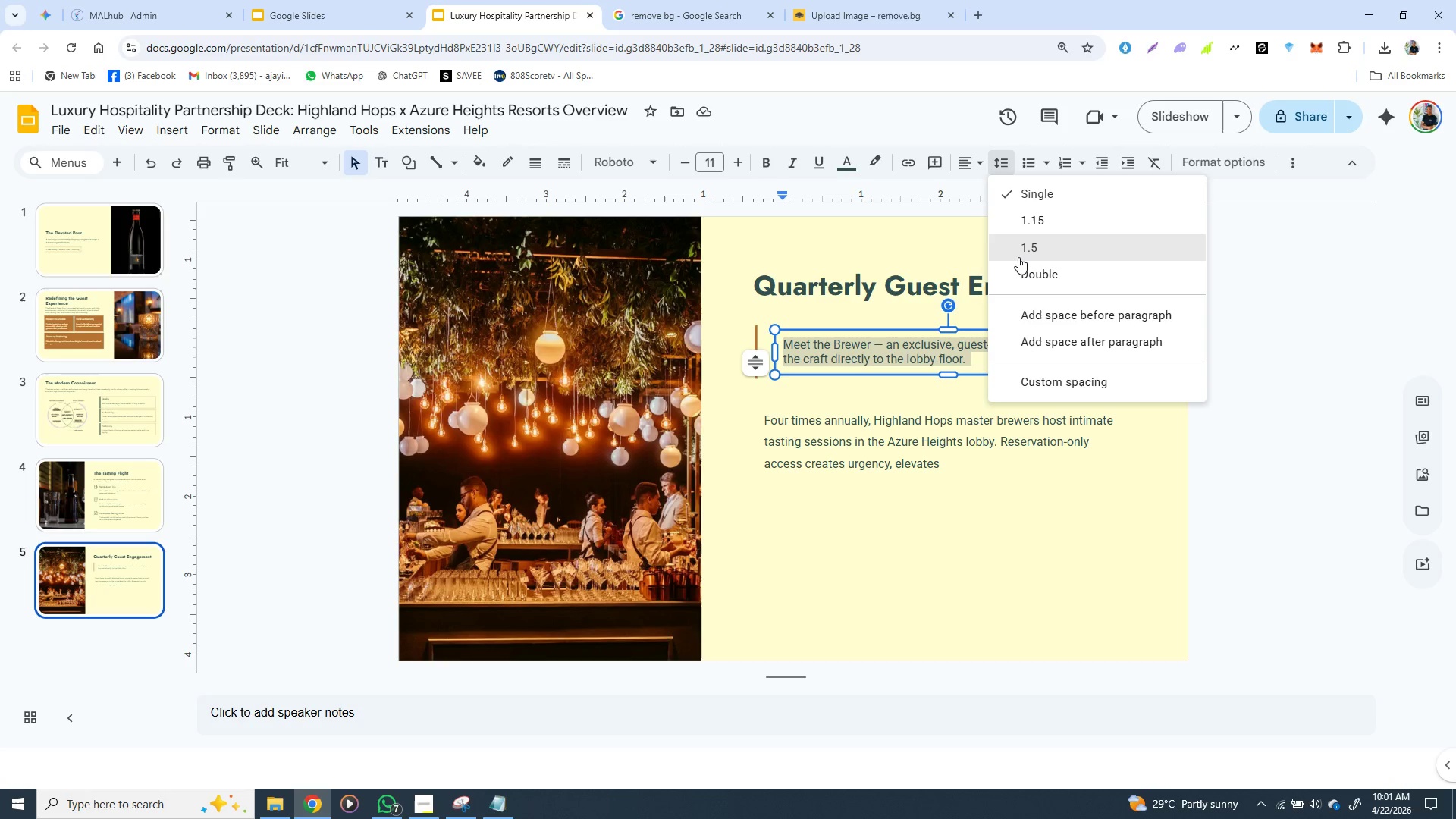 
wait(6.33)
 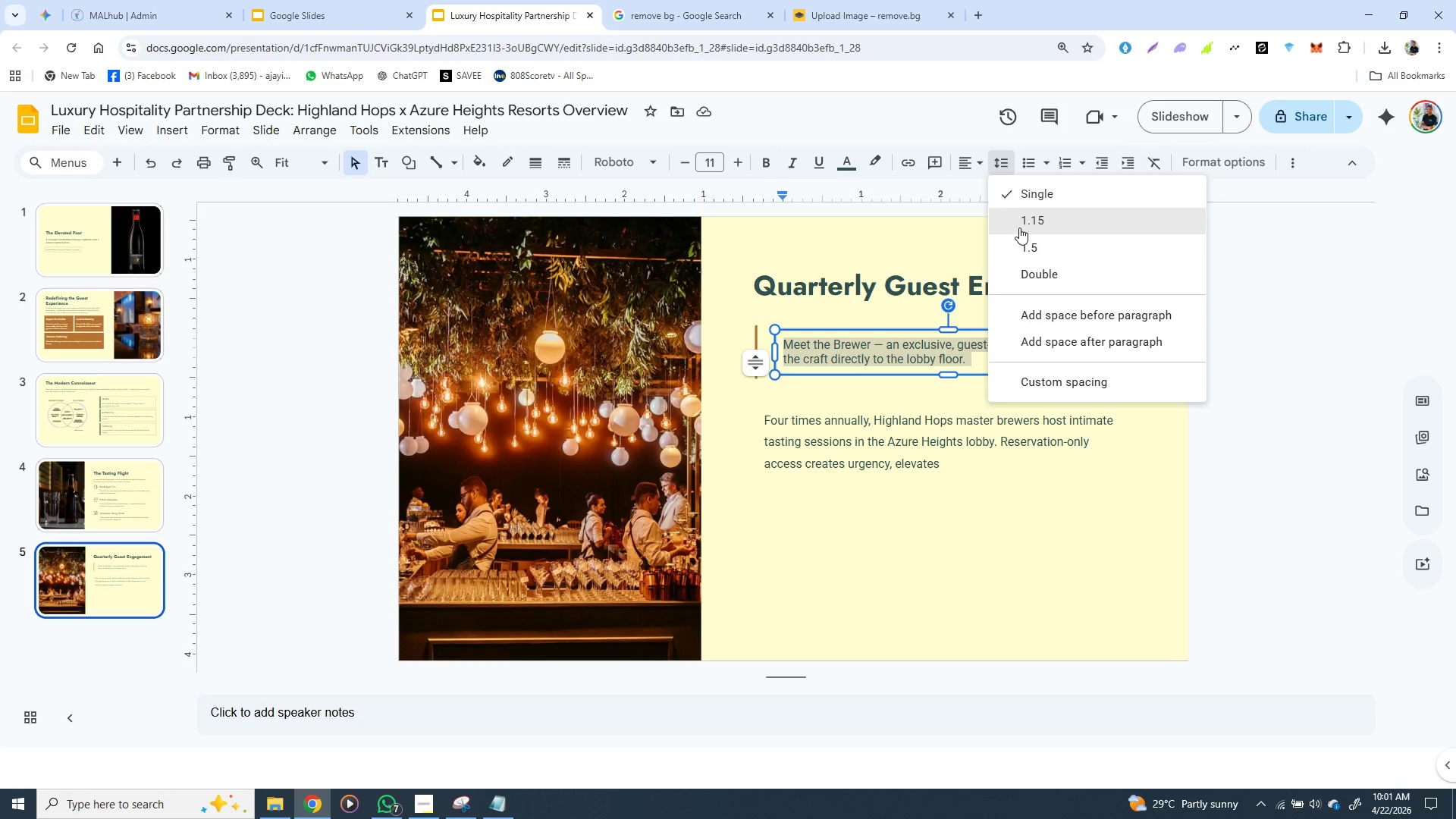 
left_click([1028, 223])
 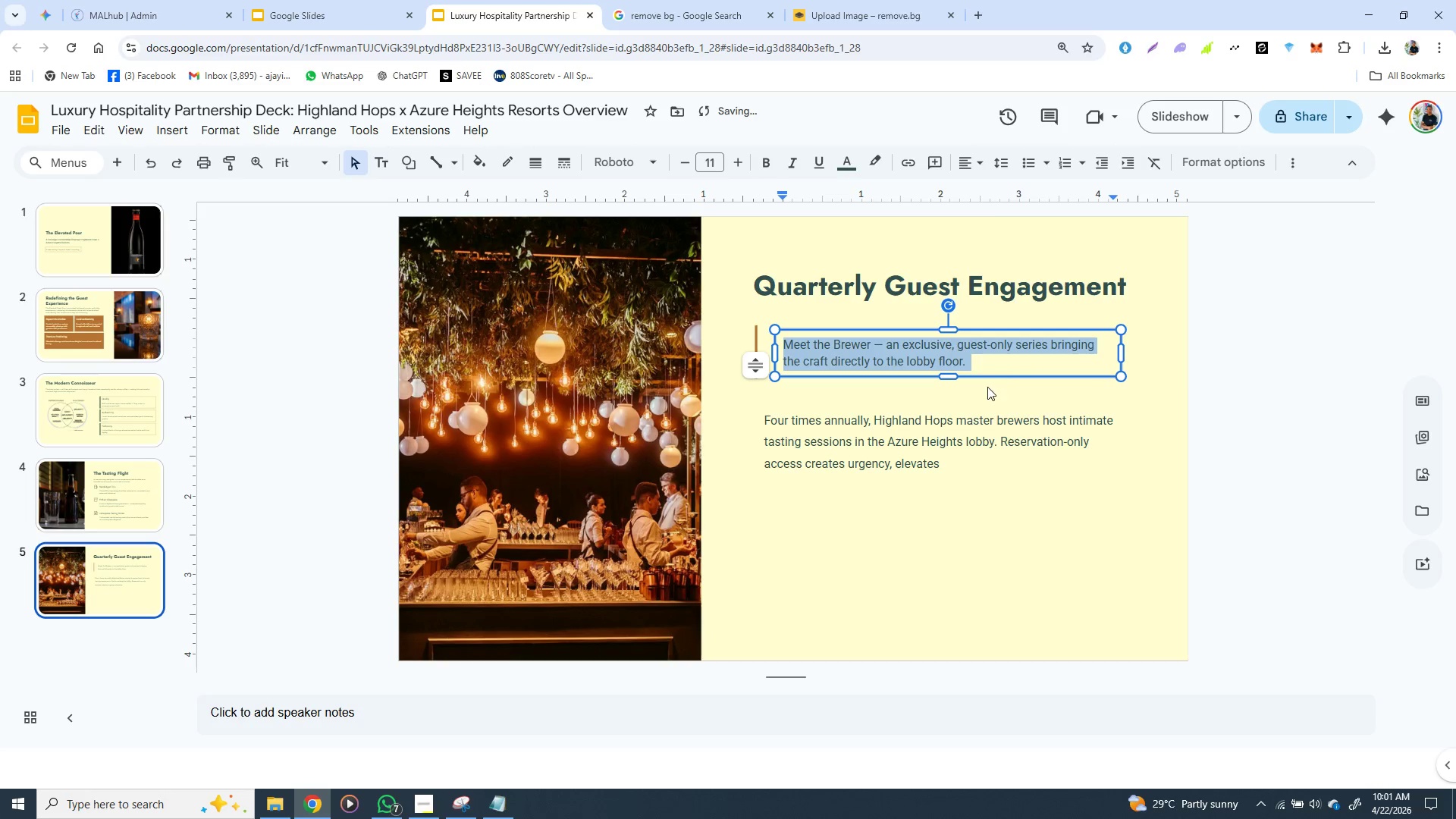 
left_click([987, 391])
 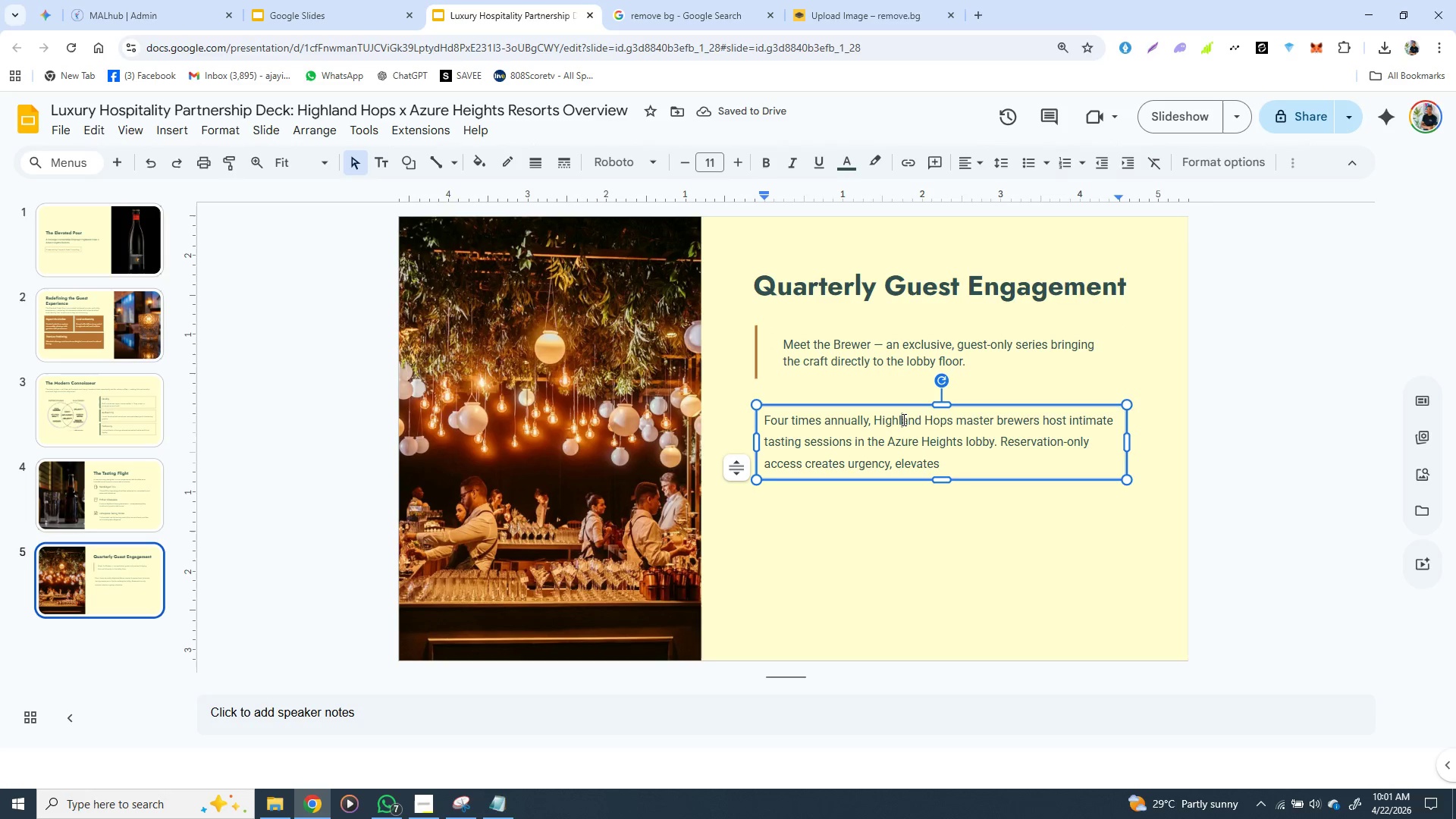 
double_click([902, 419])
 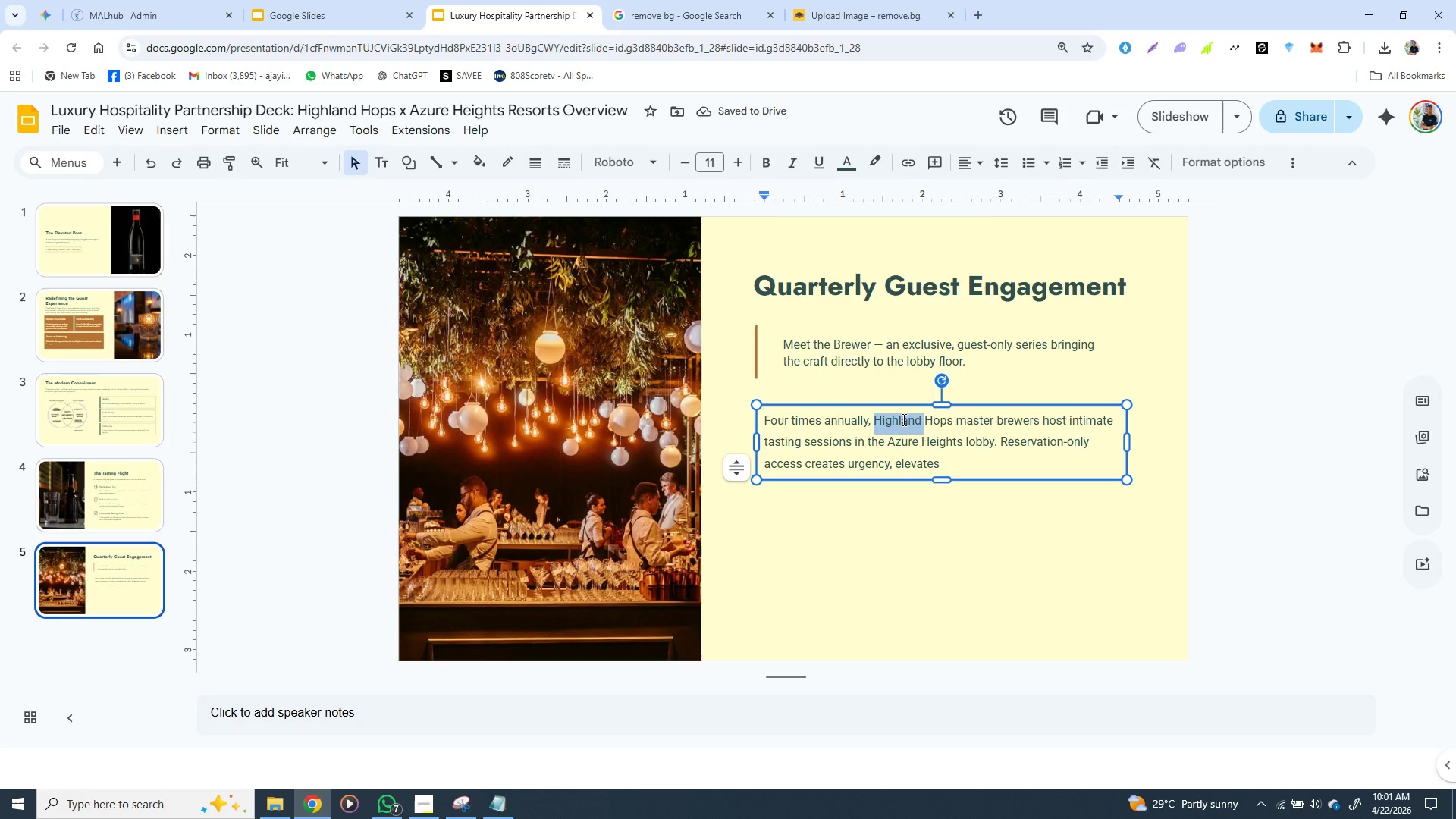 
triple_click([902, 419])
 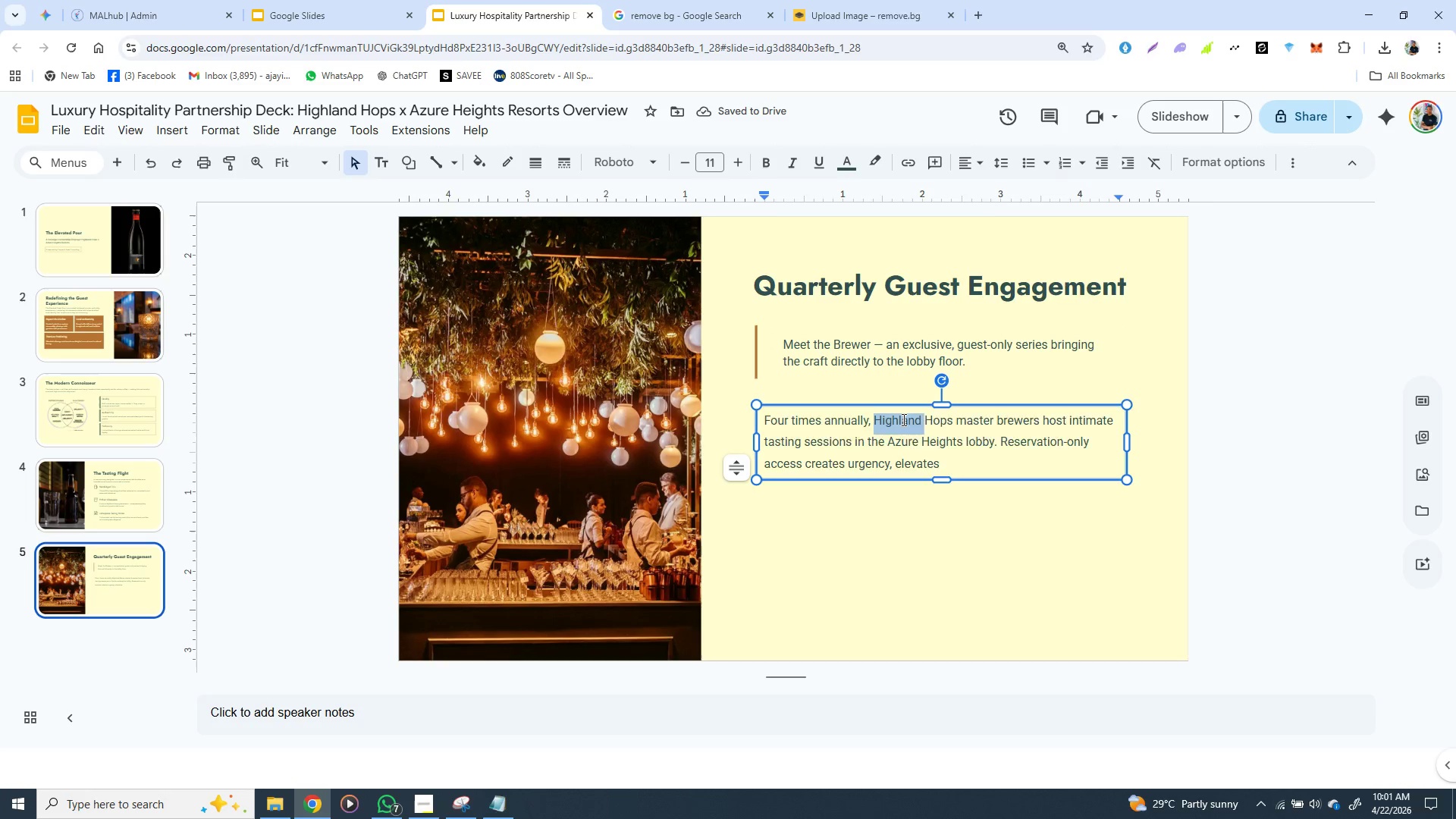 
triple_click([902, 419])
 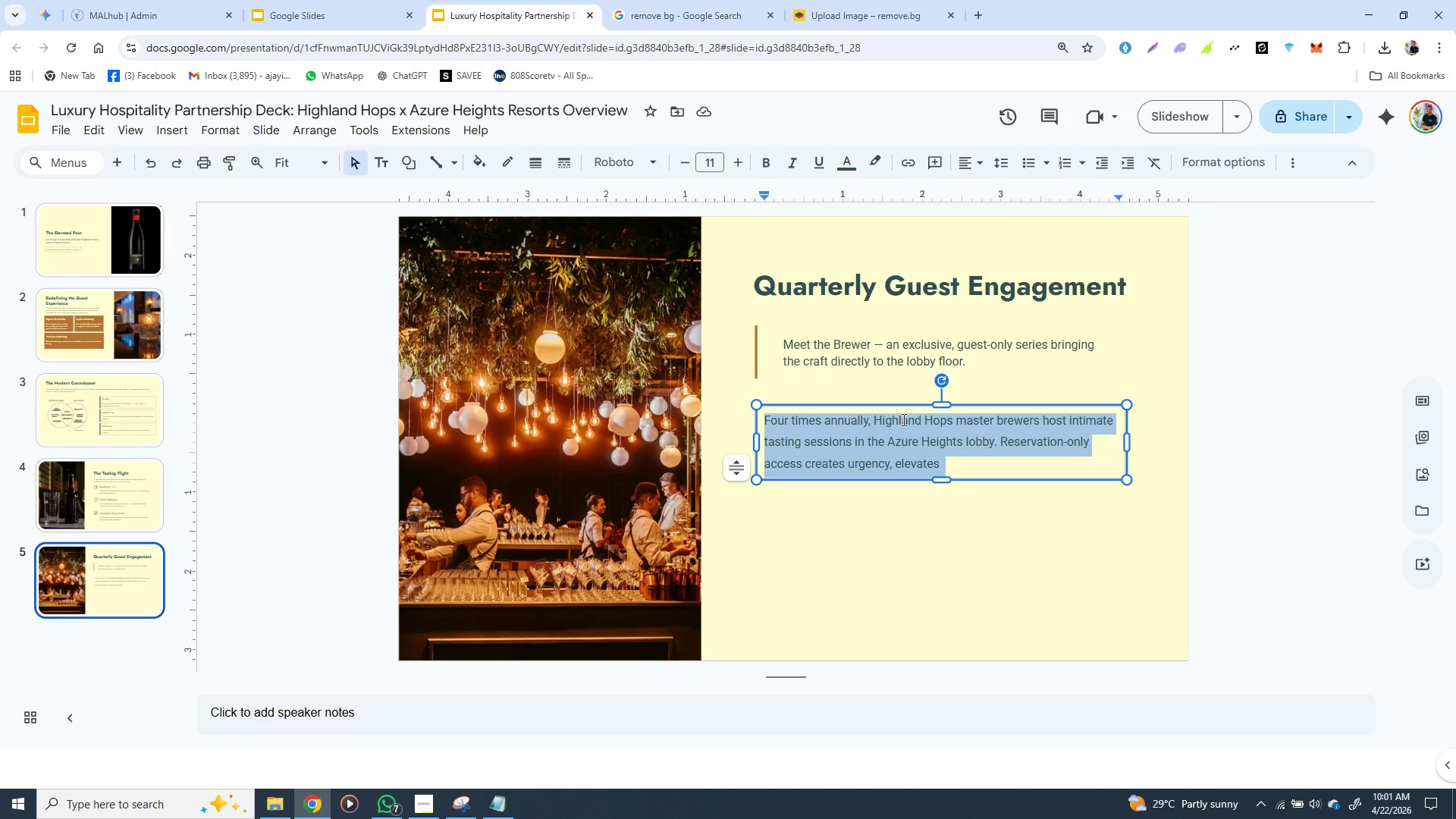 
triple_click([902, 419])
 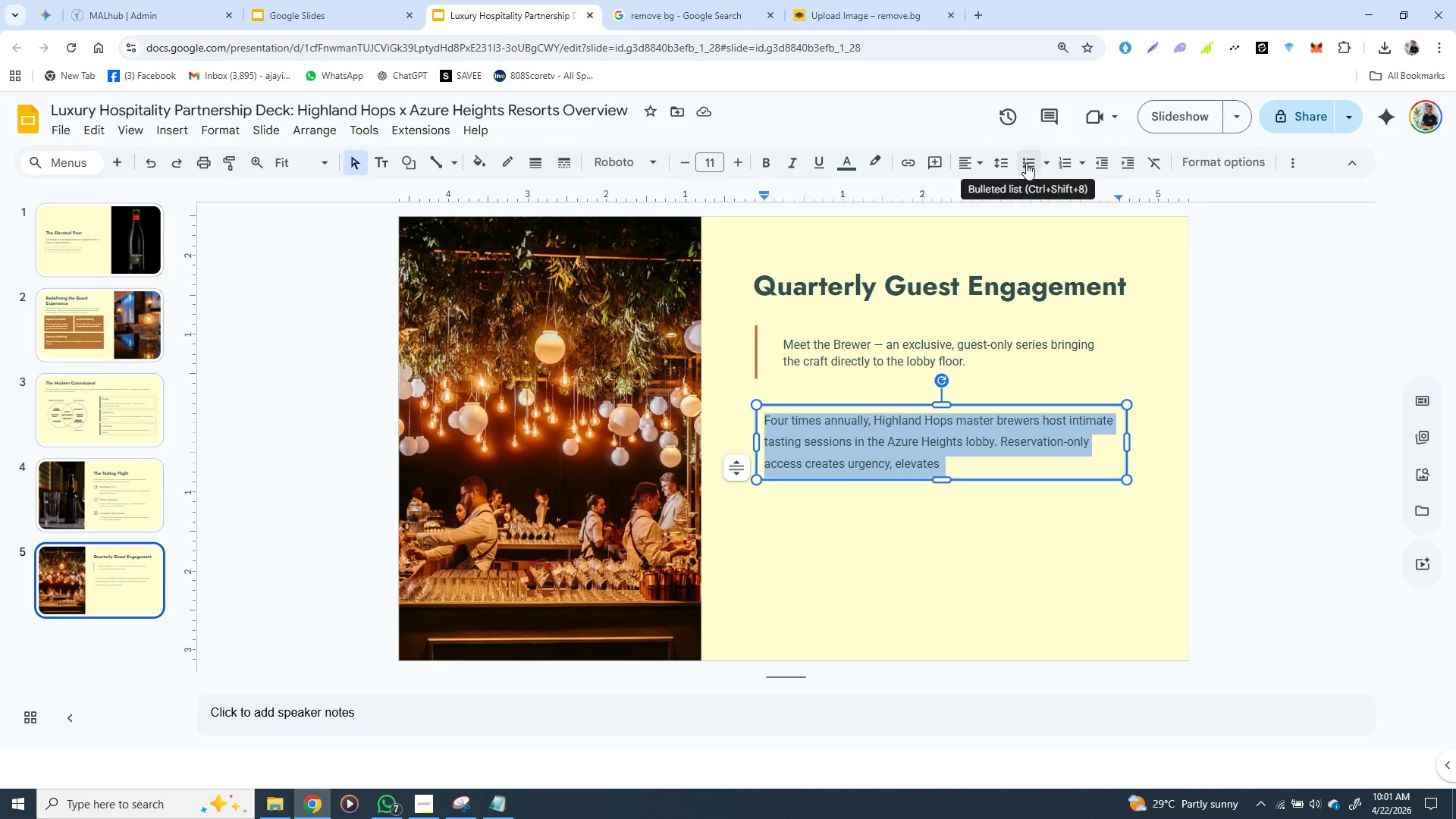 
wait(5.12)
 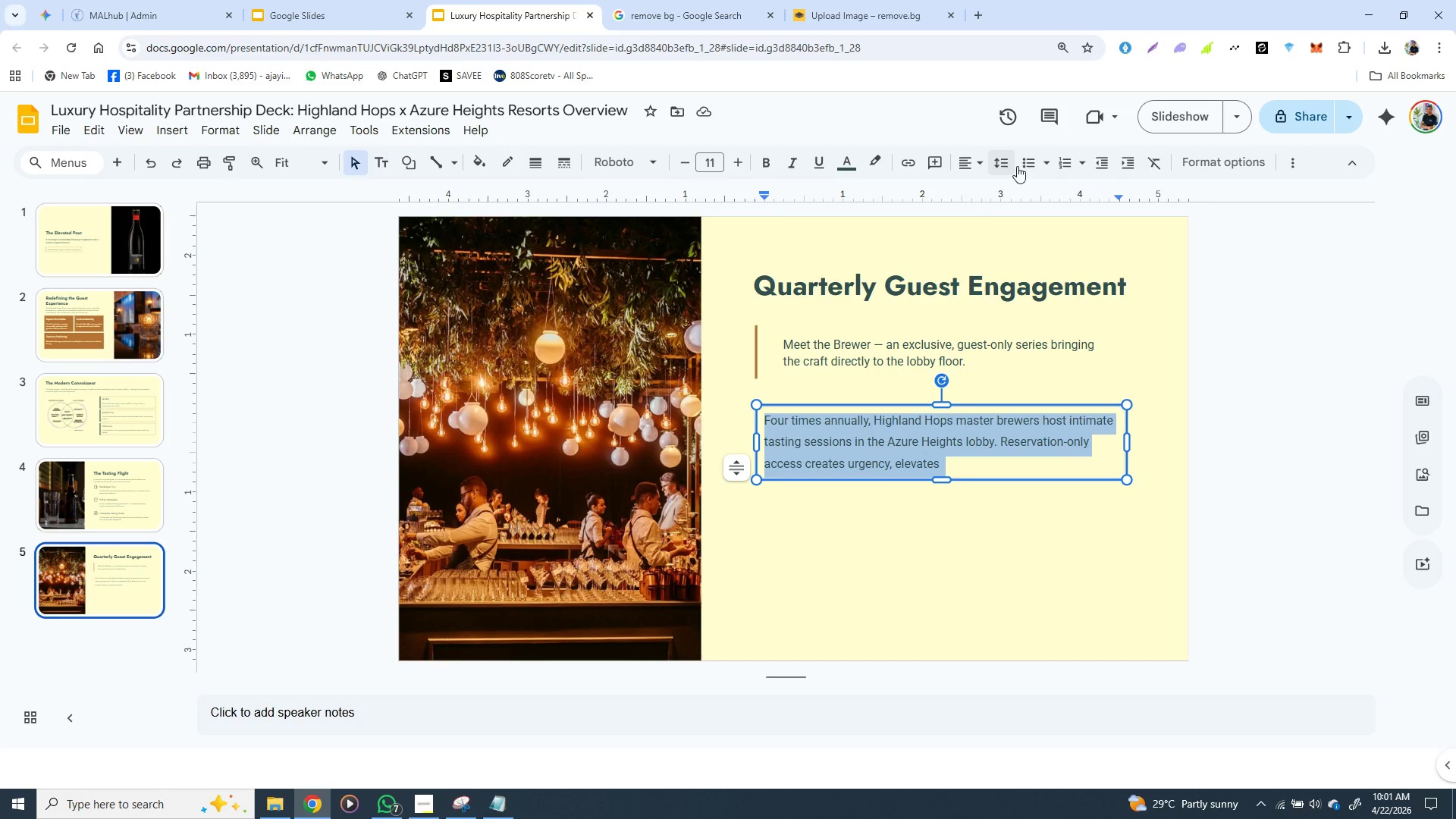 
left_click([1006, 163])
 